 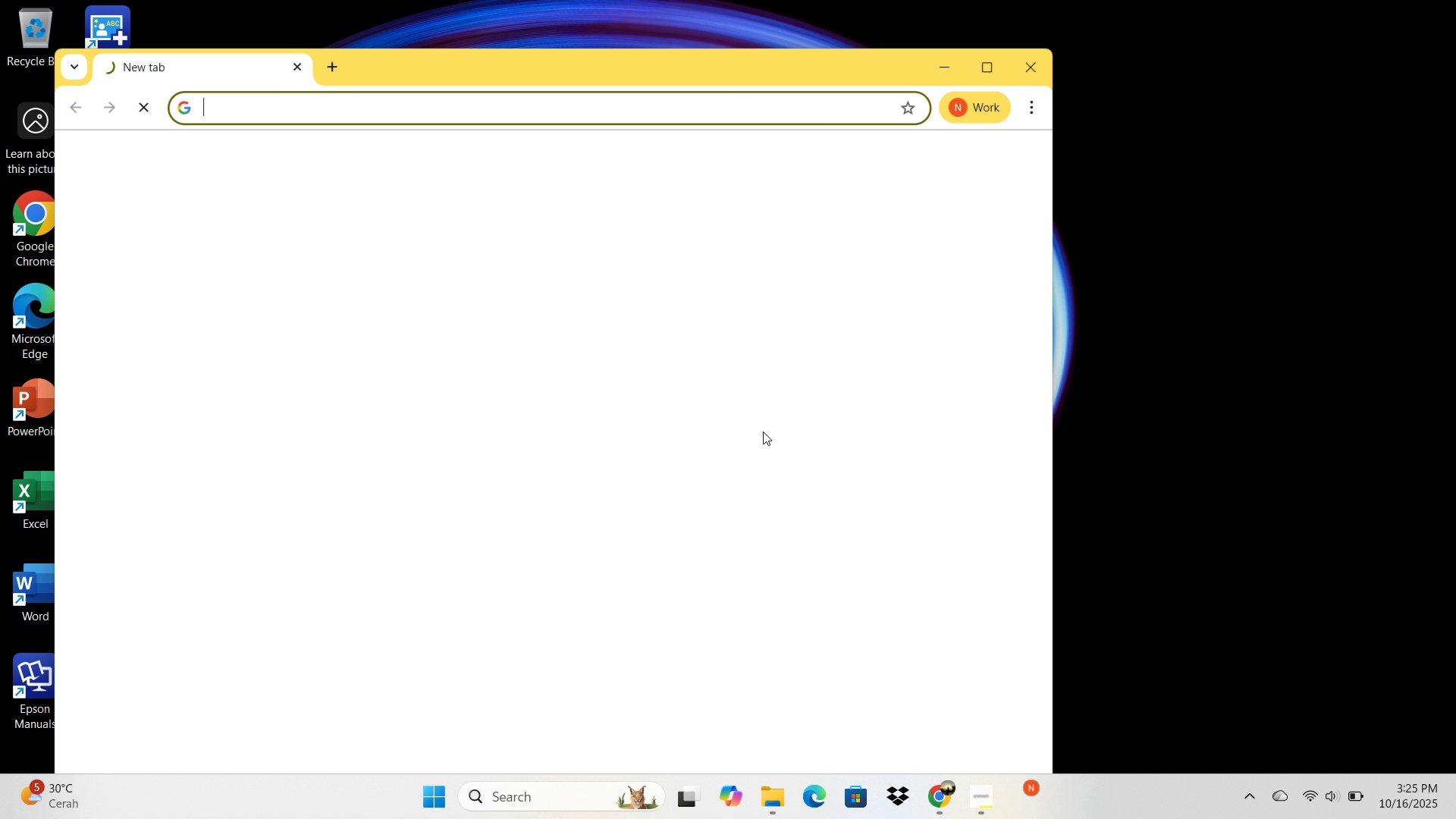 
left_click([443, 469])
 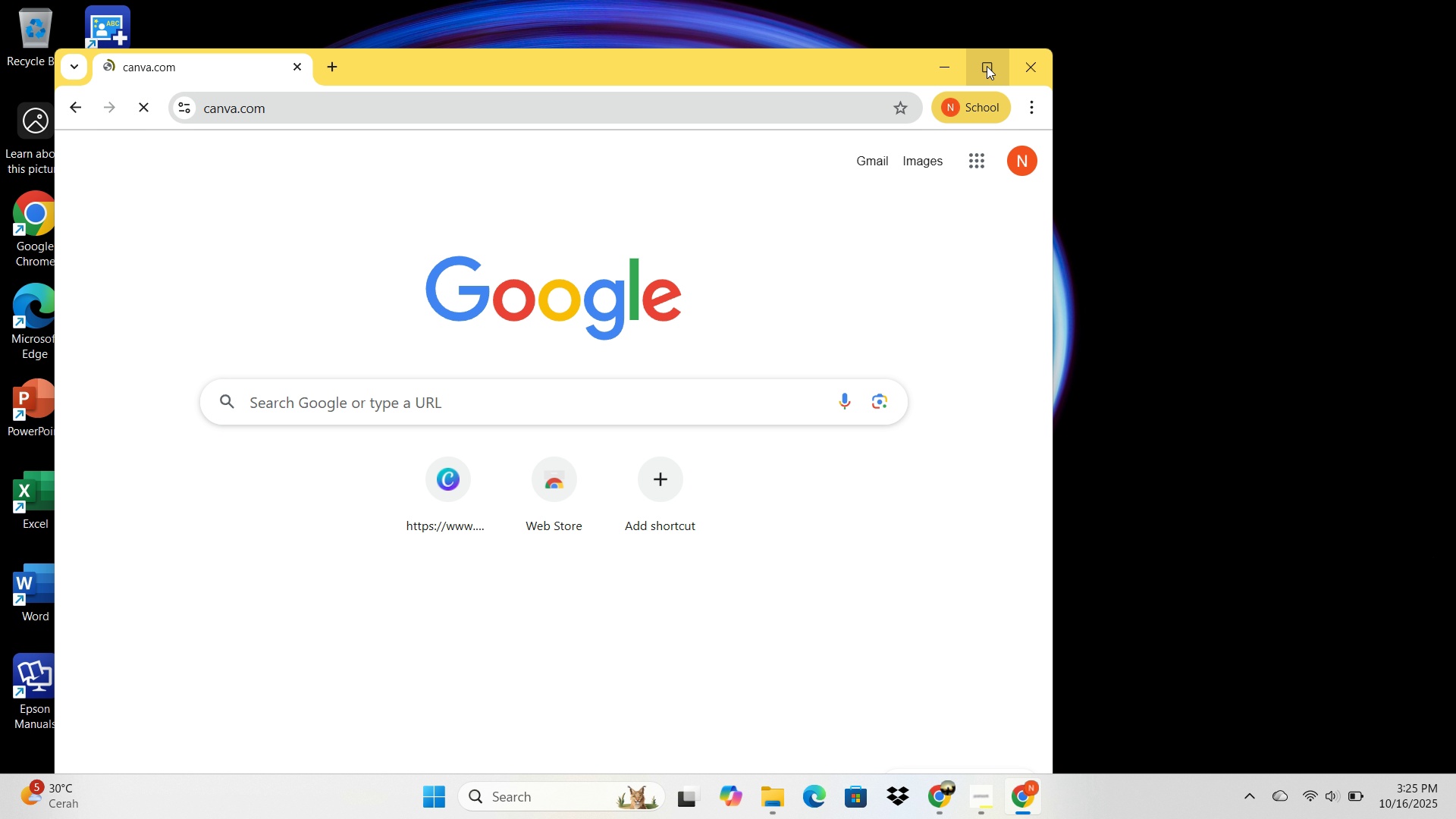 
left_click([987, 66])
 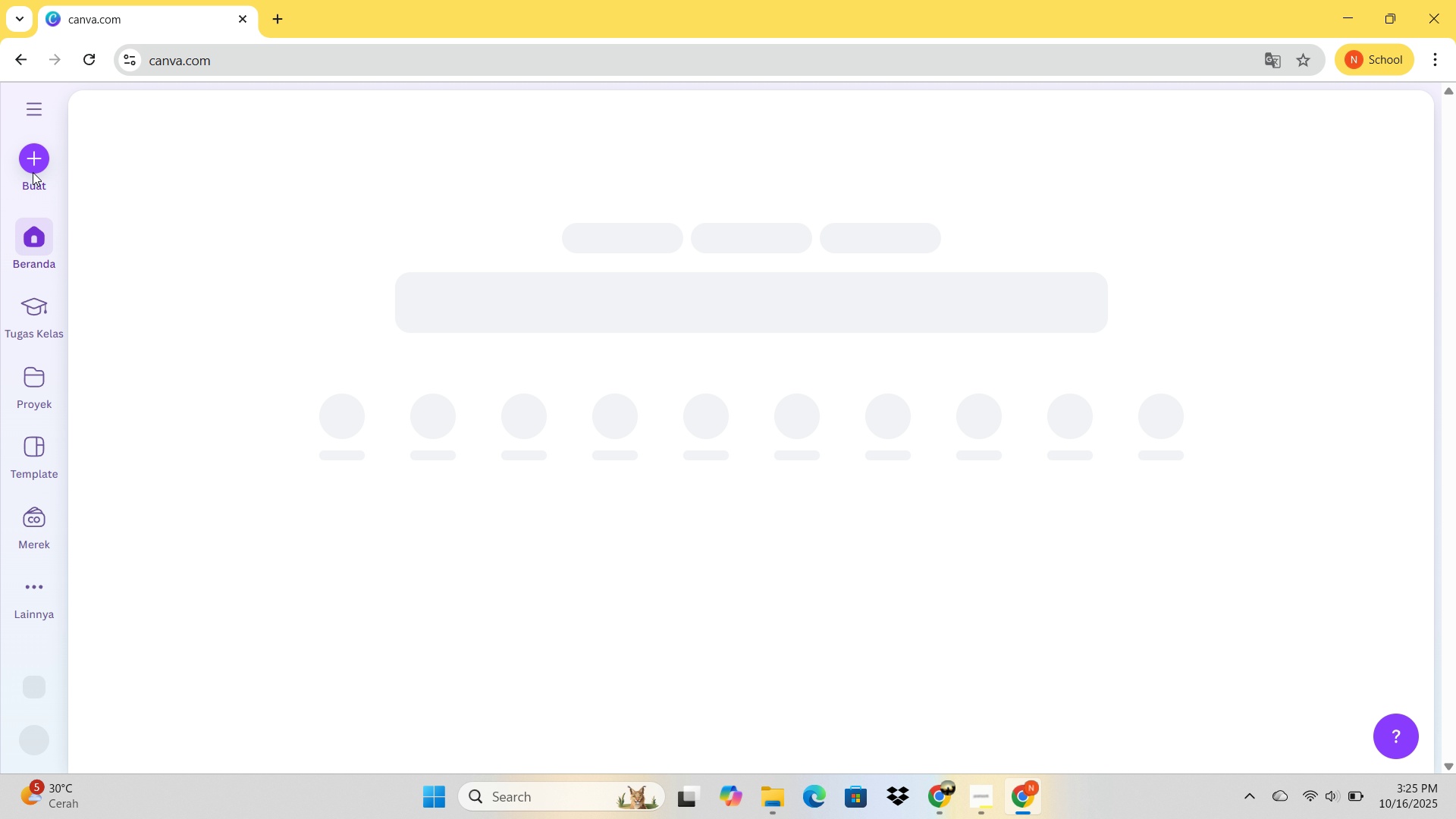 
left_click([33, 162])
 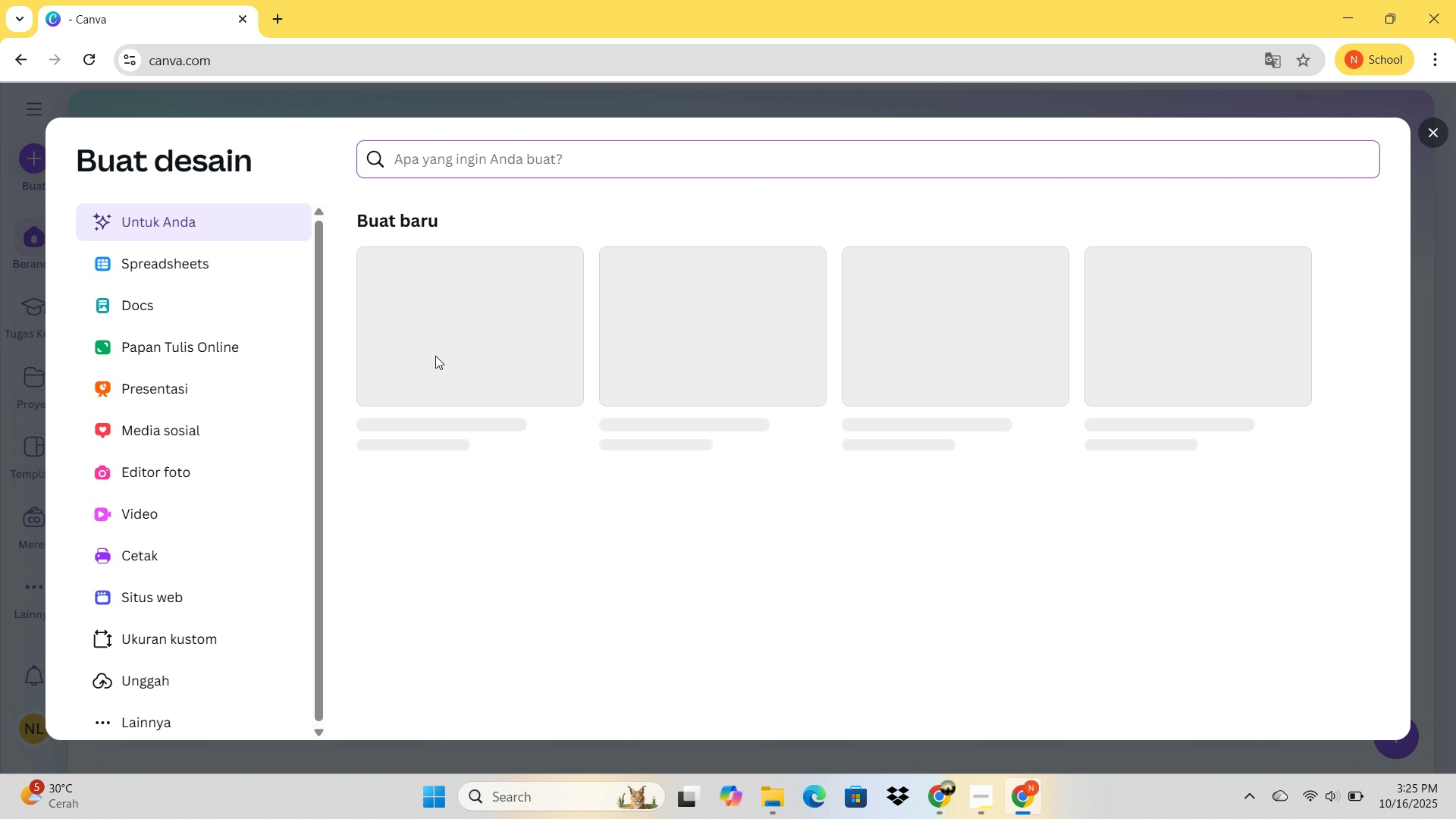 
left_click([436, 354])
 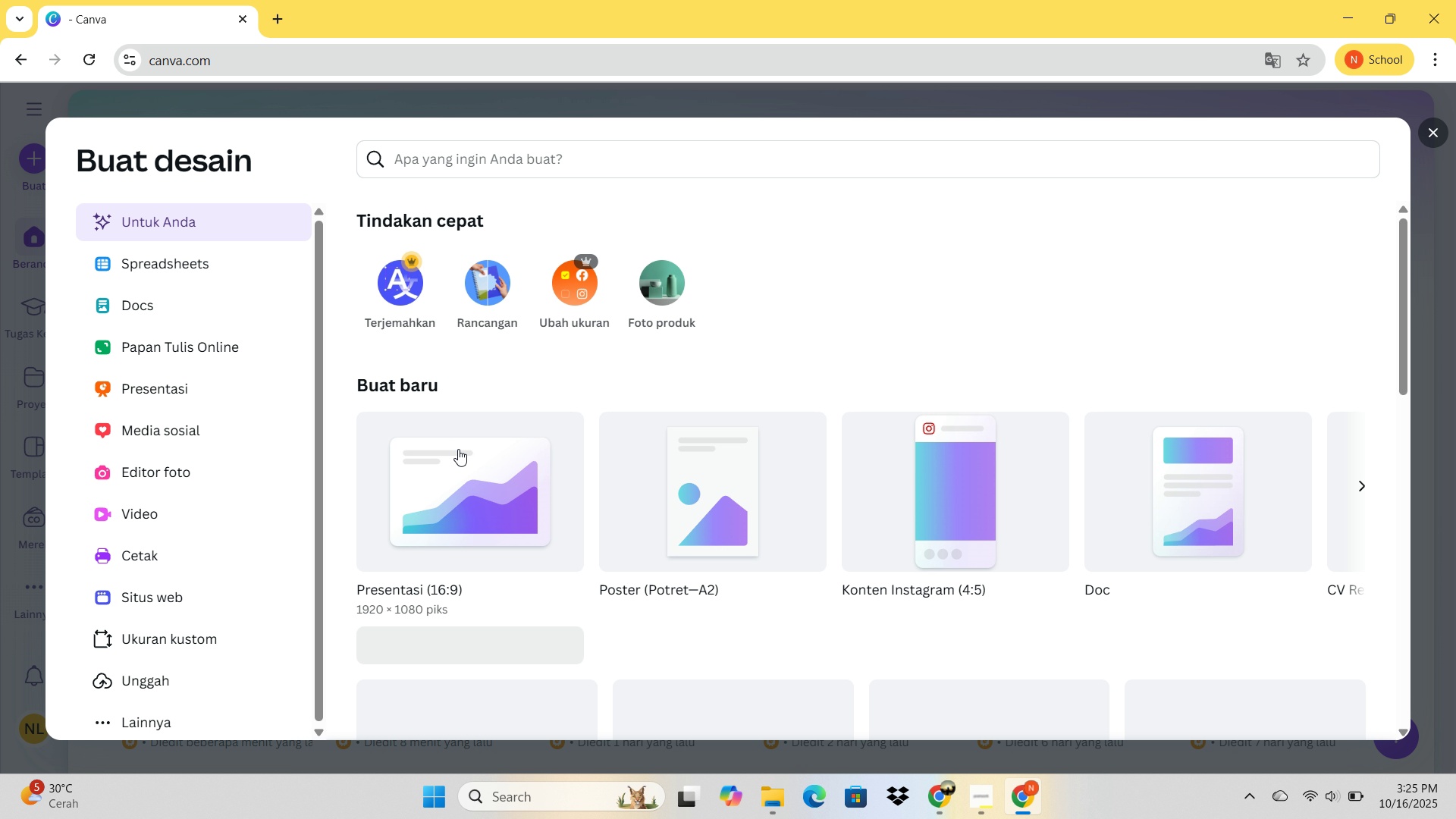 
left_click([458, 449])
 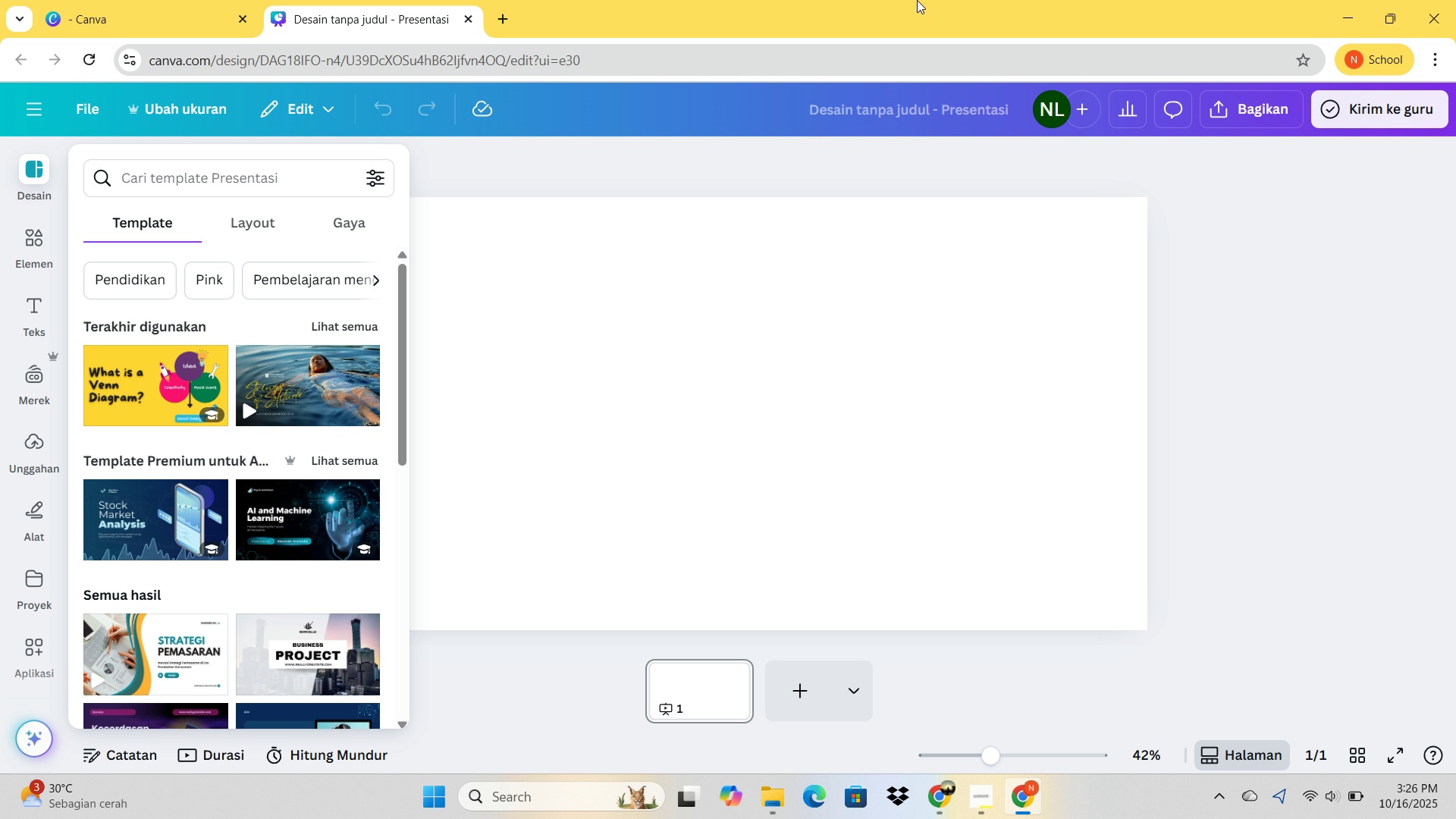 
wait(12.84)
 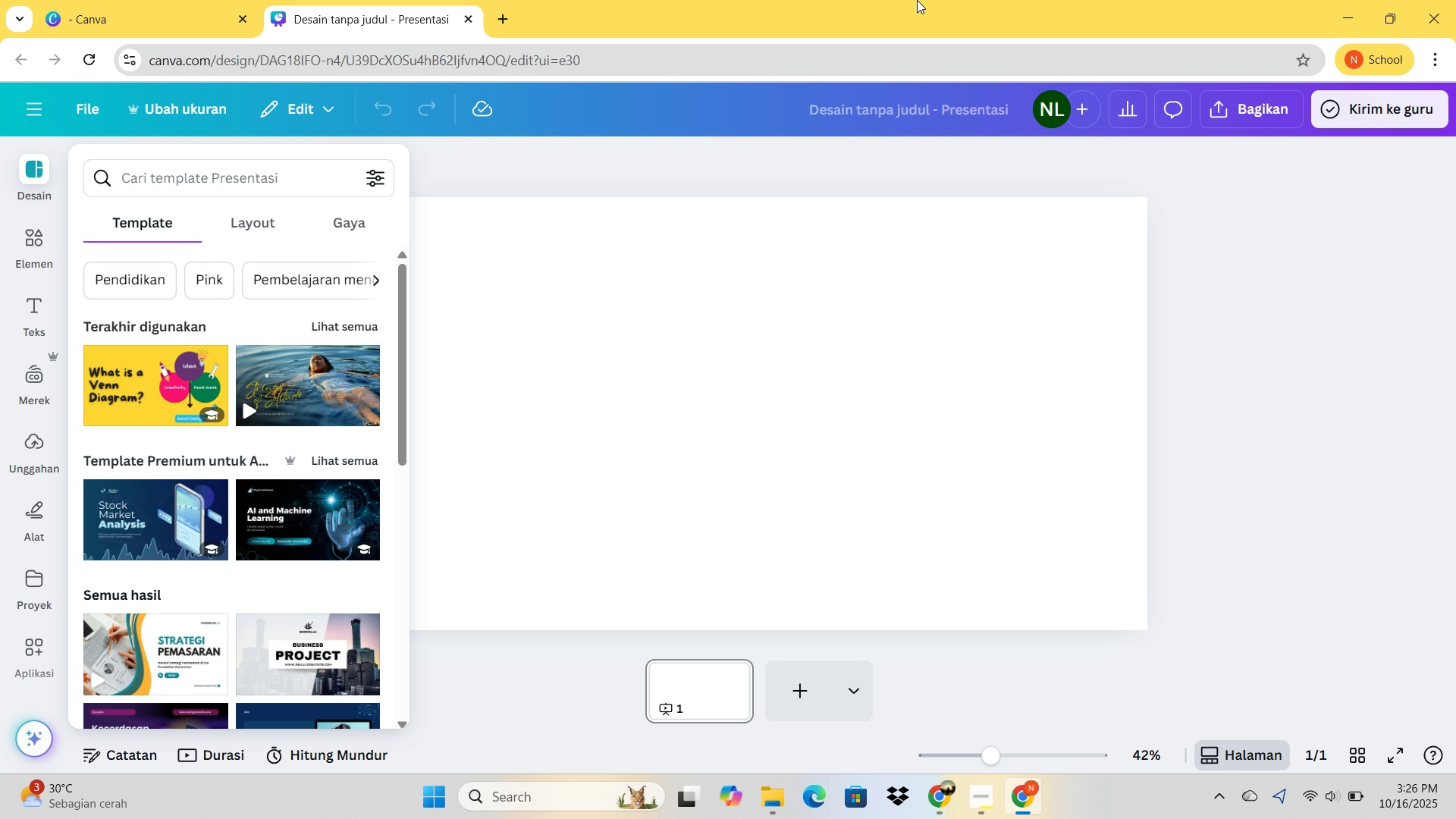 
left_click([738, 297])
 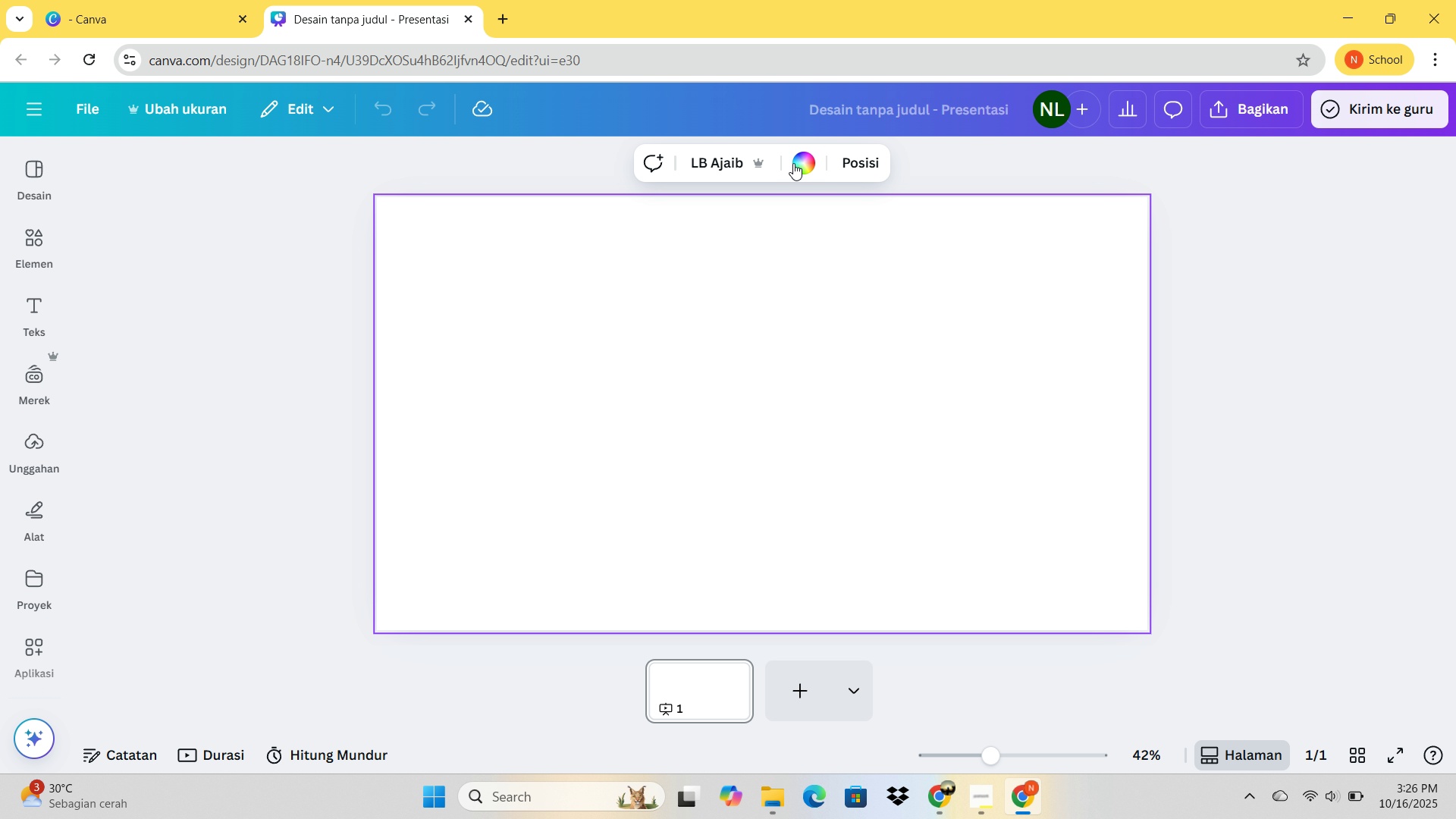 
left_click([809, 162])
 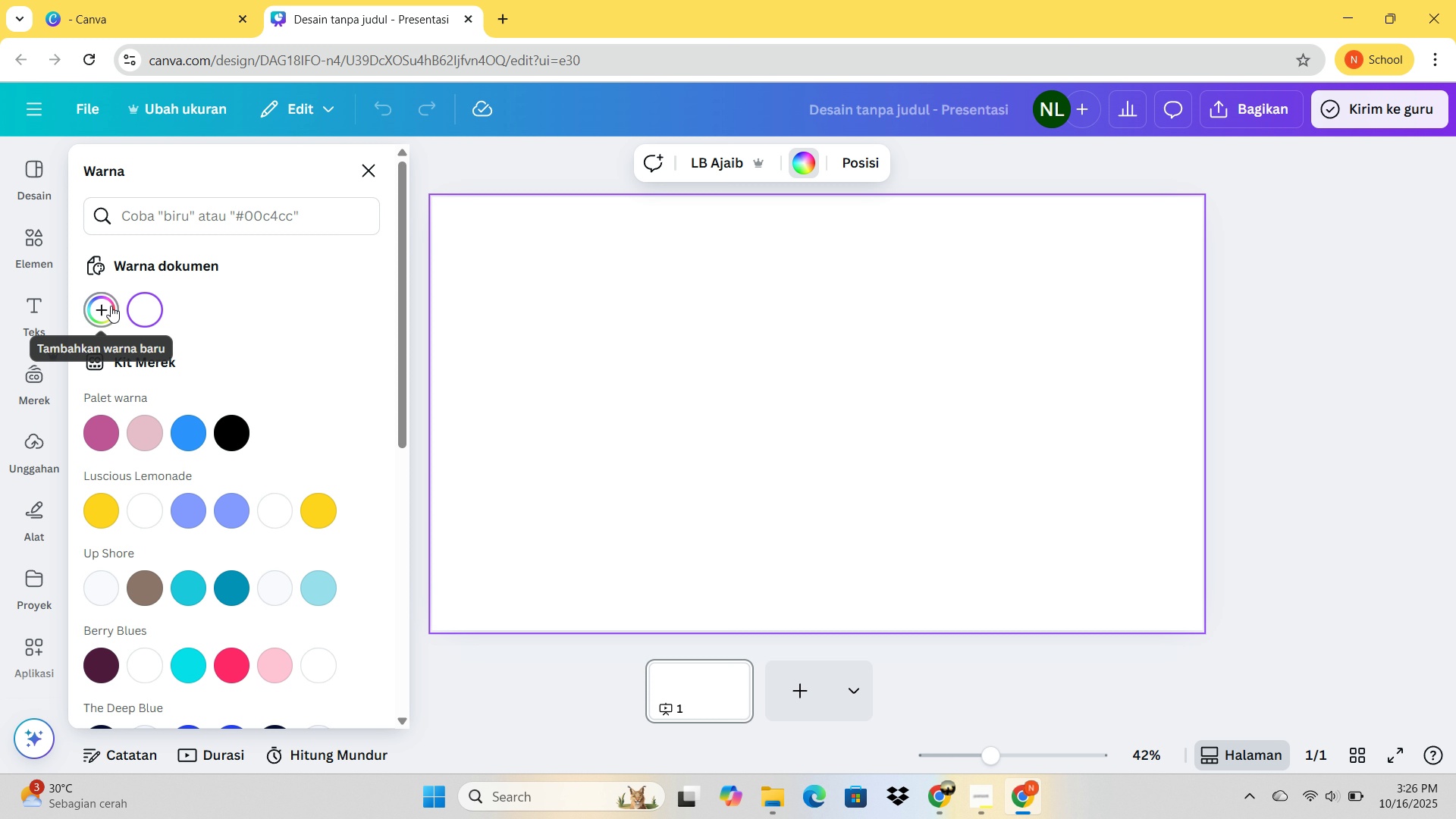 
scroll: coordinate [216, 465], scroll_direction: down, amount: 3.0
 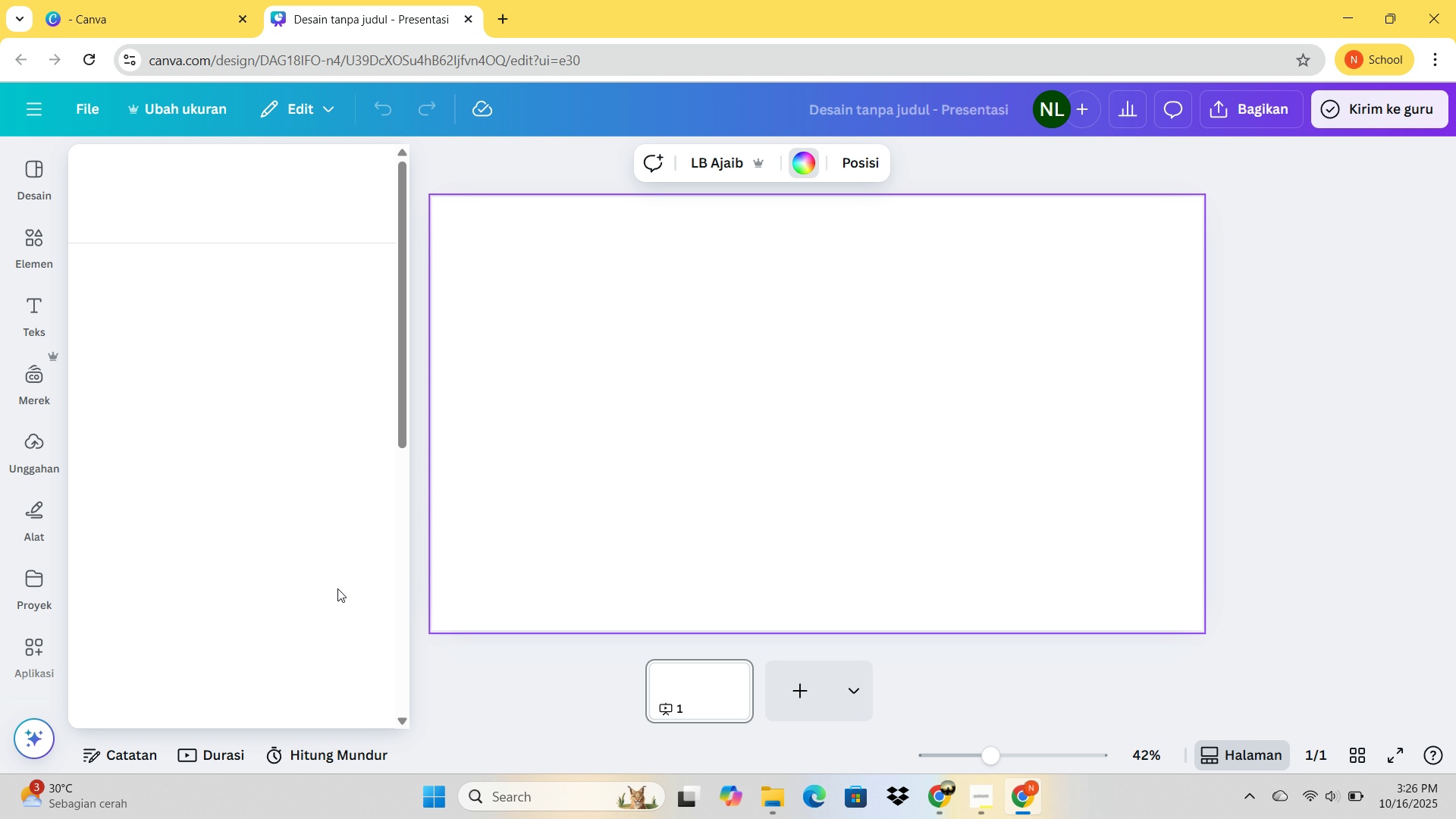 
left_click([340, 592])
 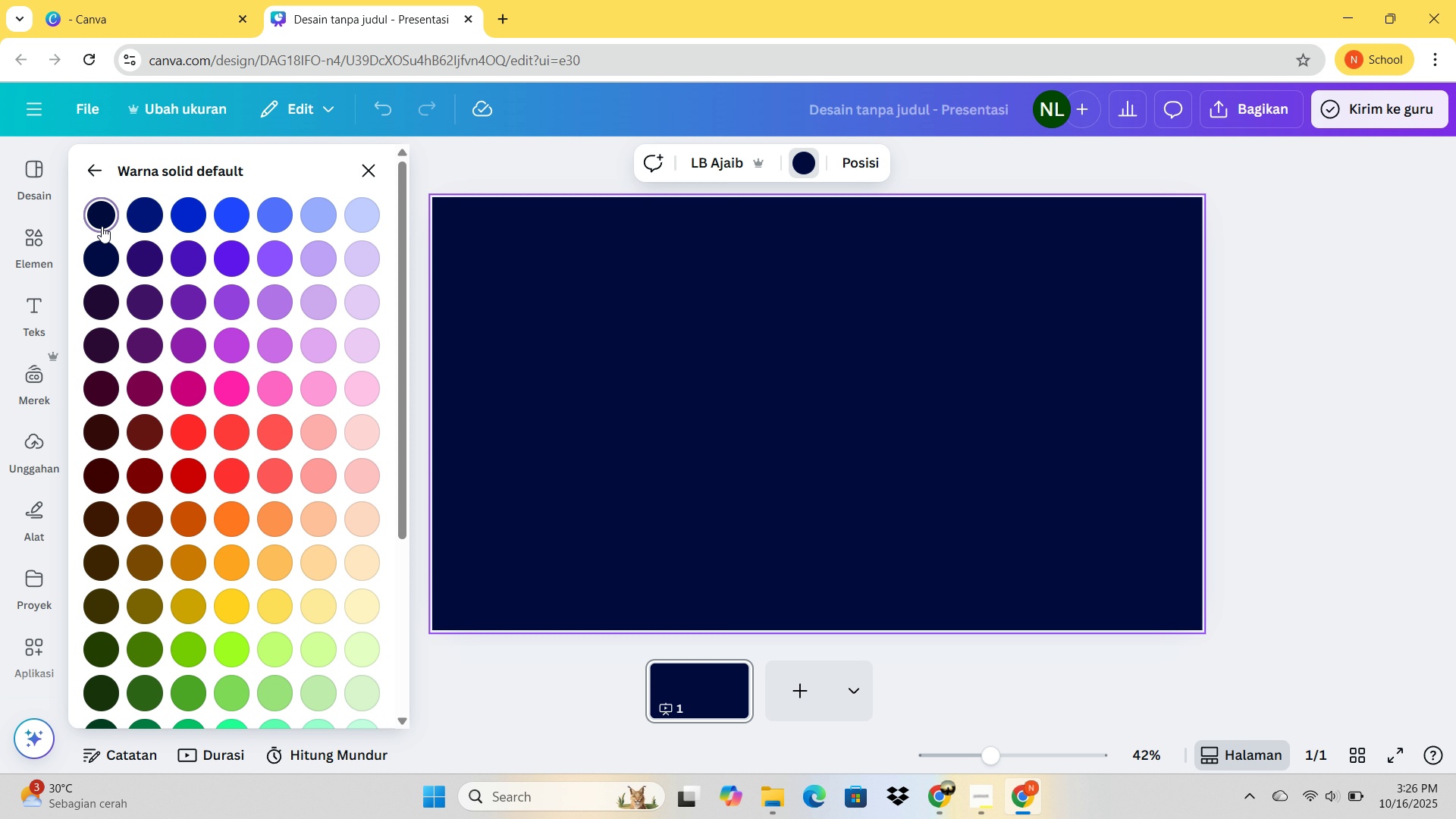 
double_click([102, 226])
 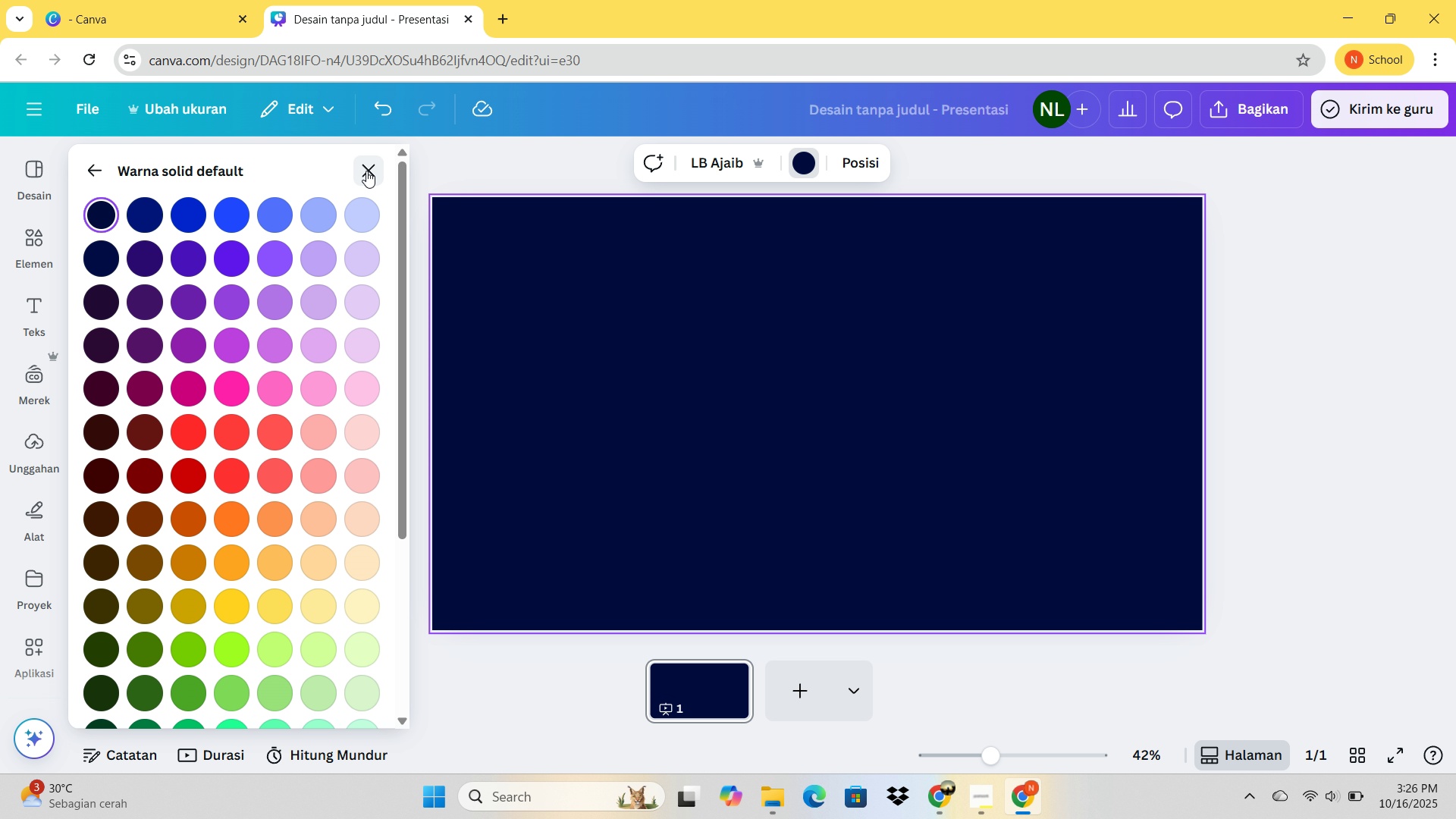 
left_click([366, 171])
 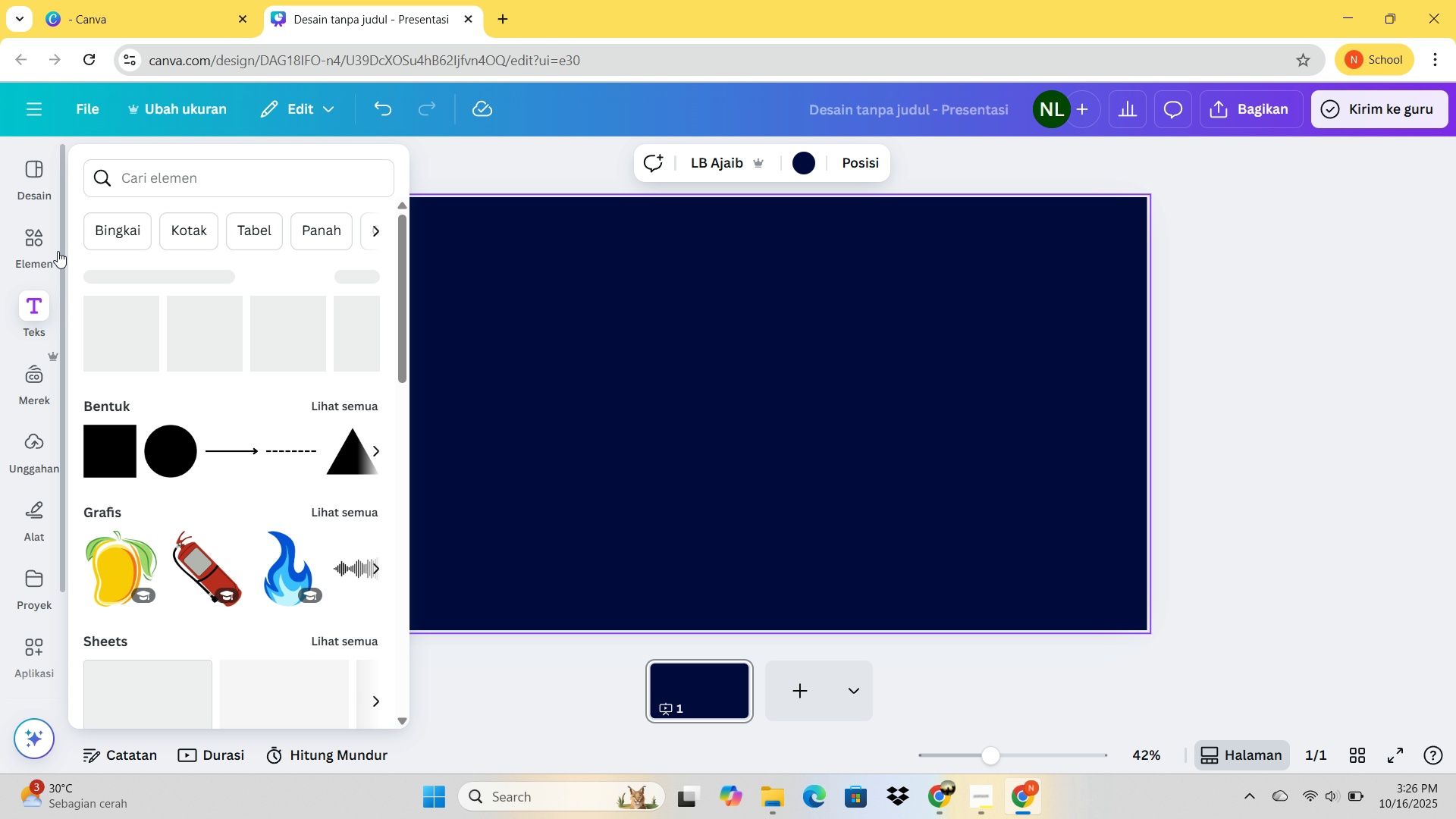 
left_click([39, 307])
 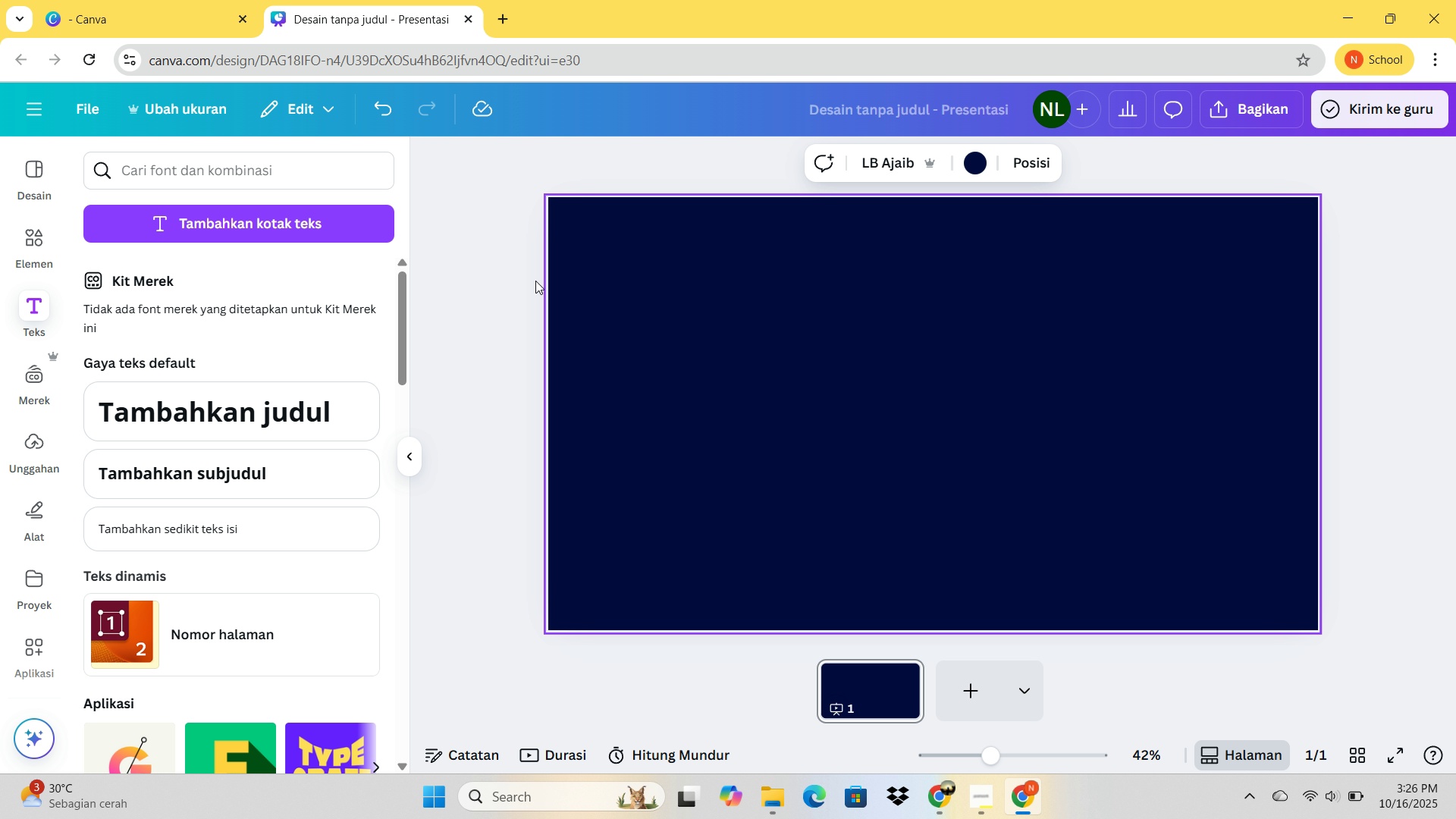 
left_click([309, 402])
 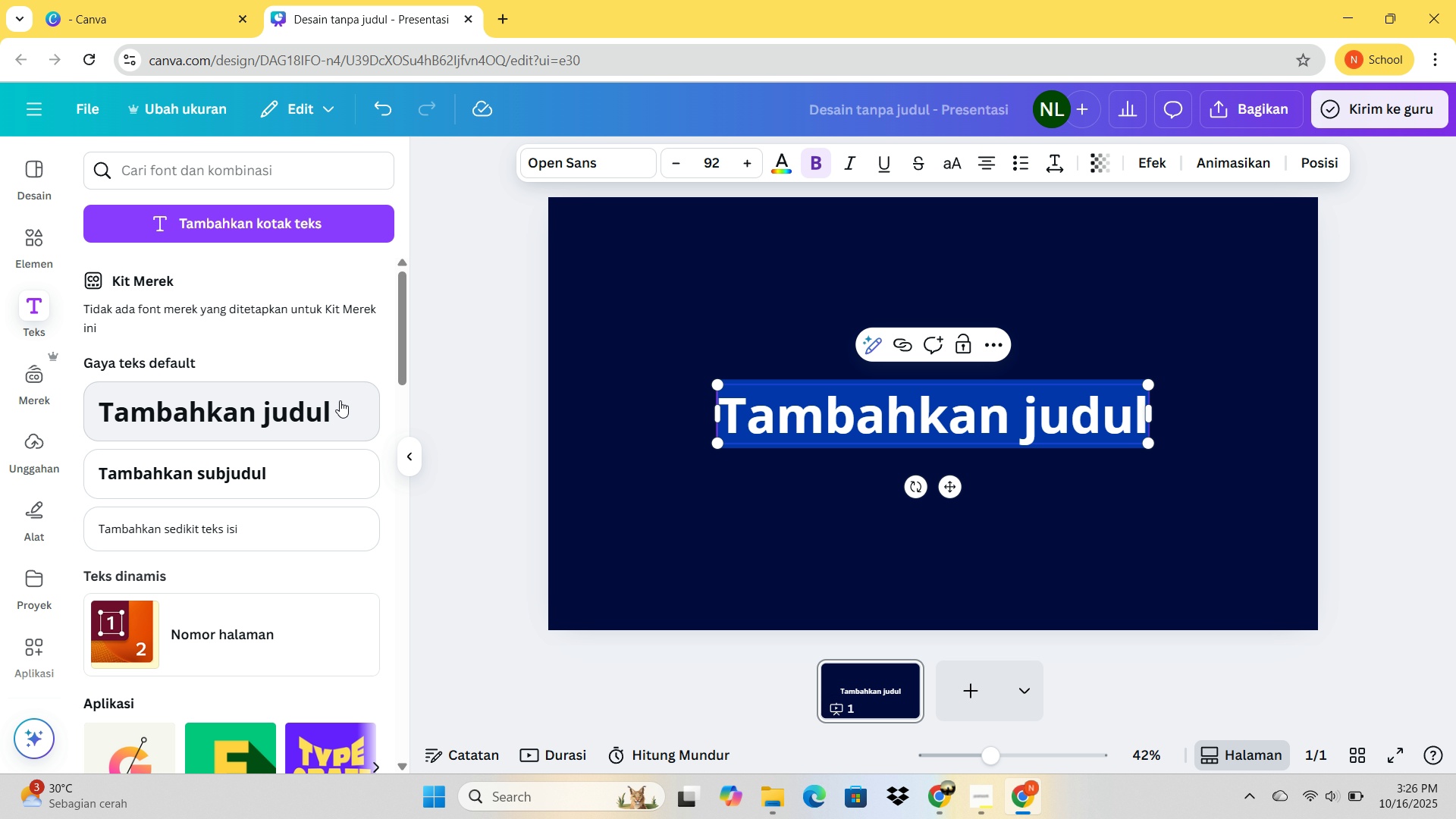 
type(o)
key(Backspace)
type(OUR PAL)
key(Backspace)
key(Backspace)
type(LANET IS HEATING UP)
 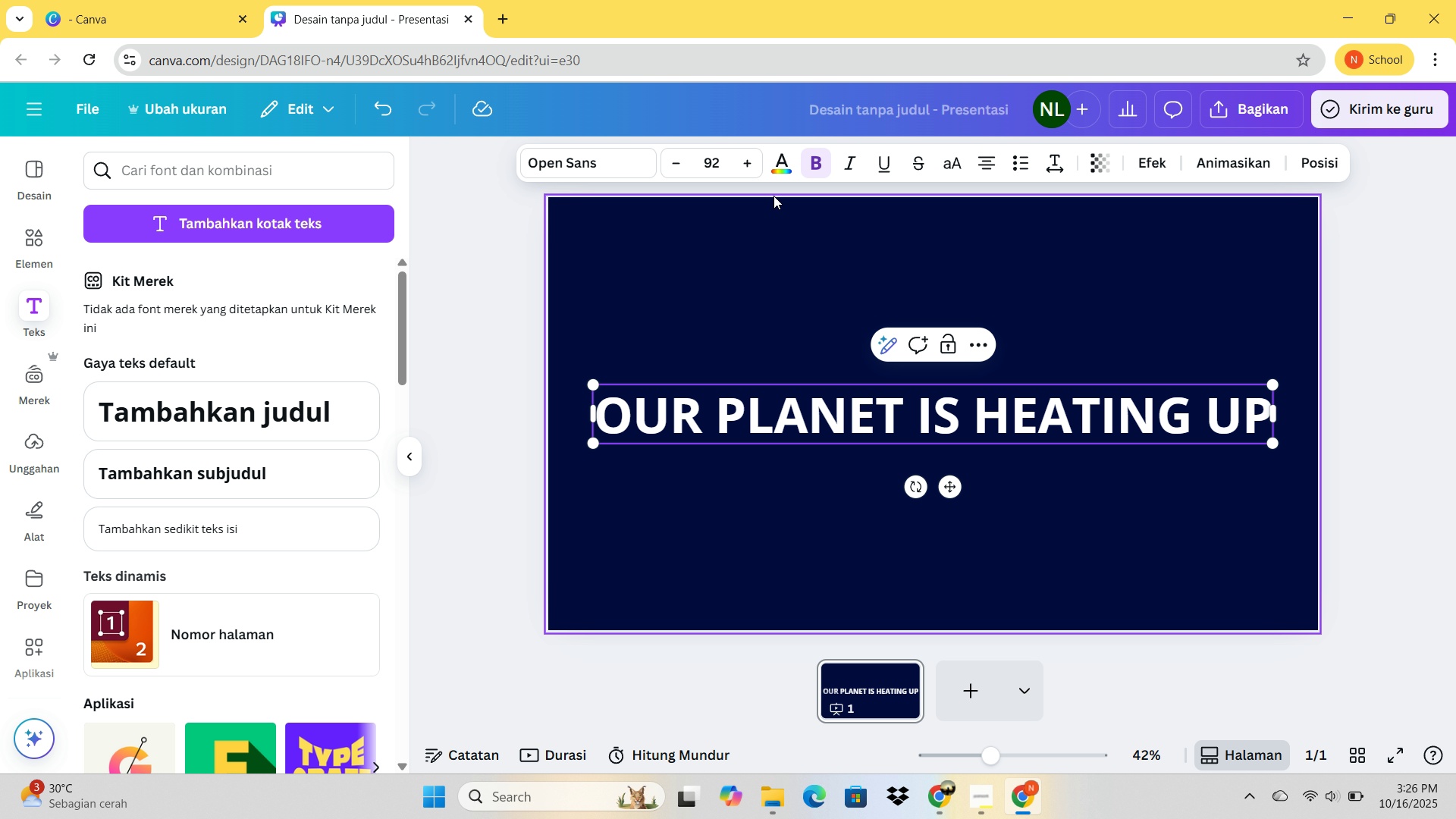 
key(Control+A)
 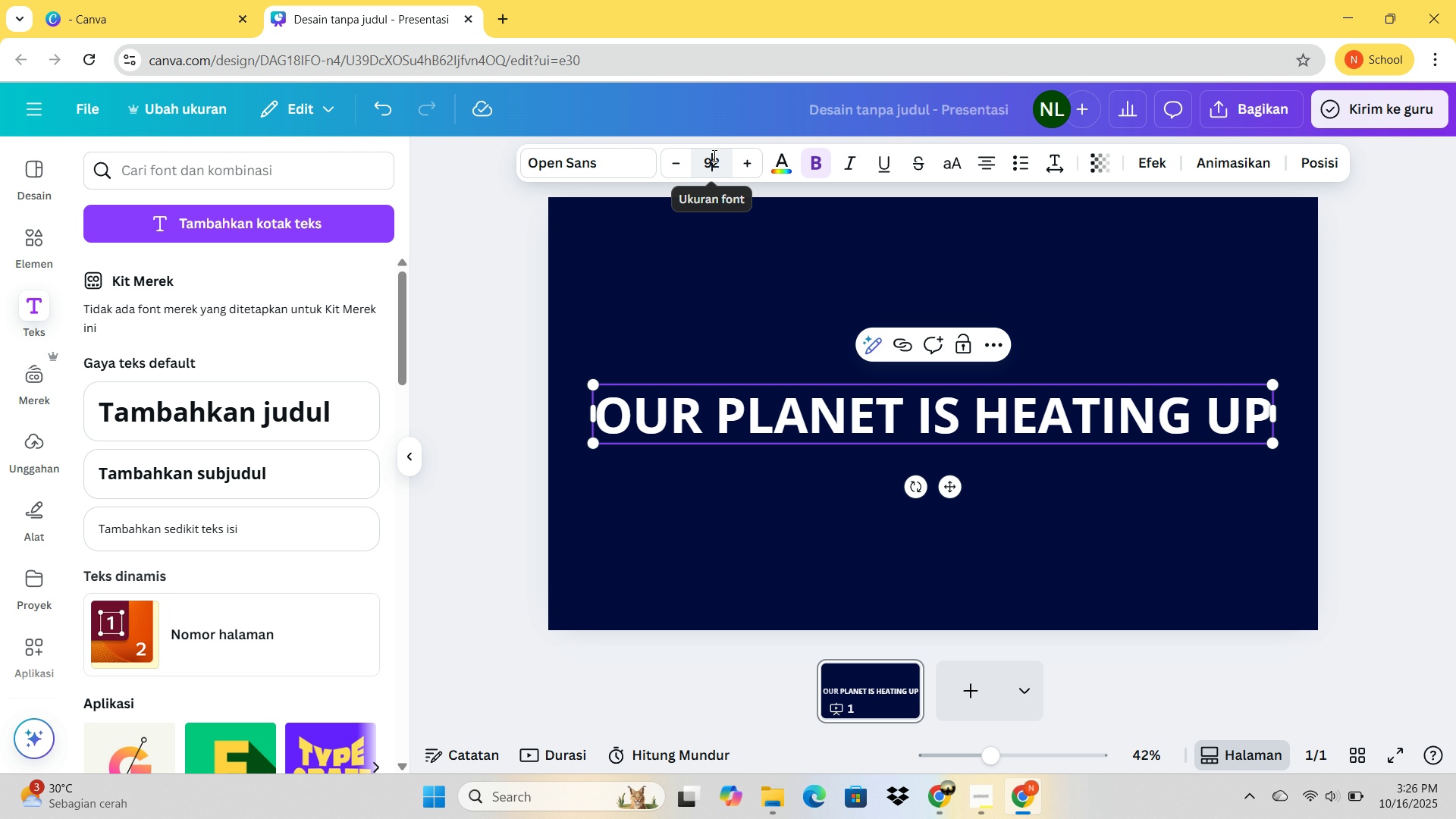 
double_click([713, 155])
 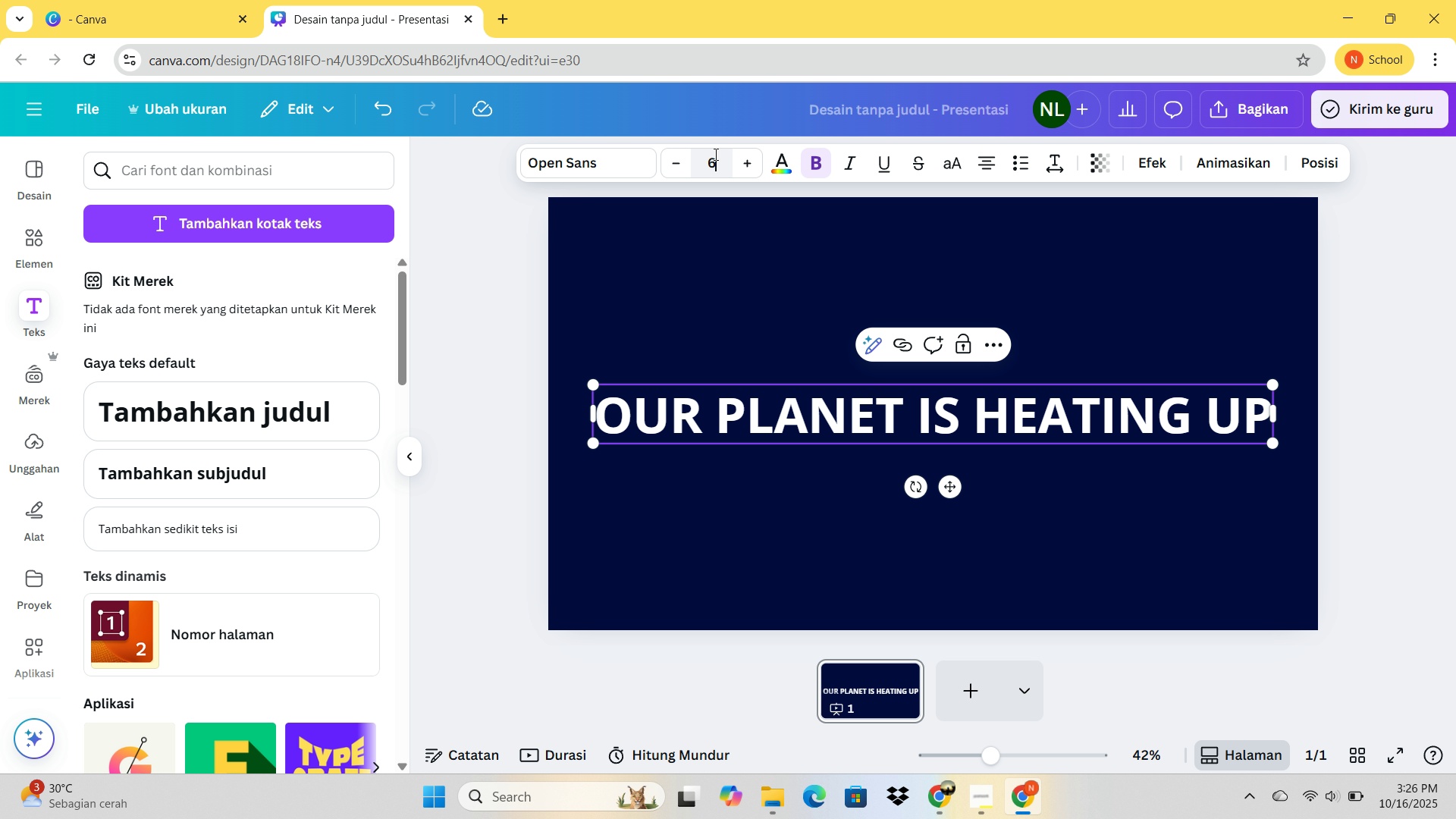 
type(60)
 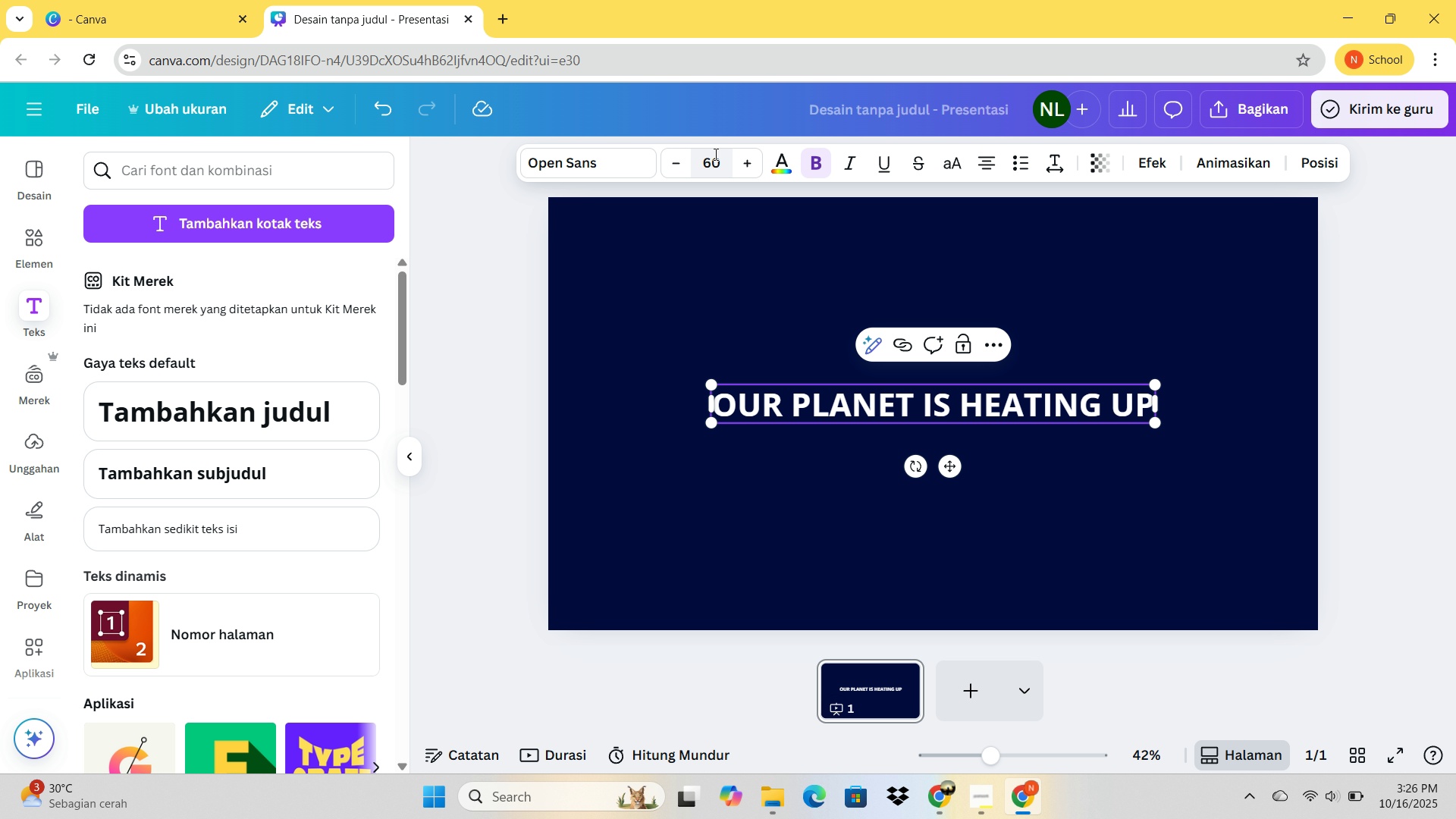 
key(Enter)
 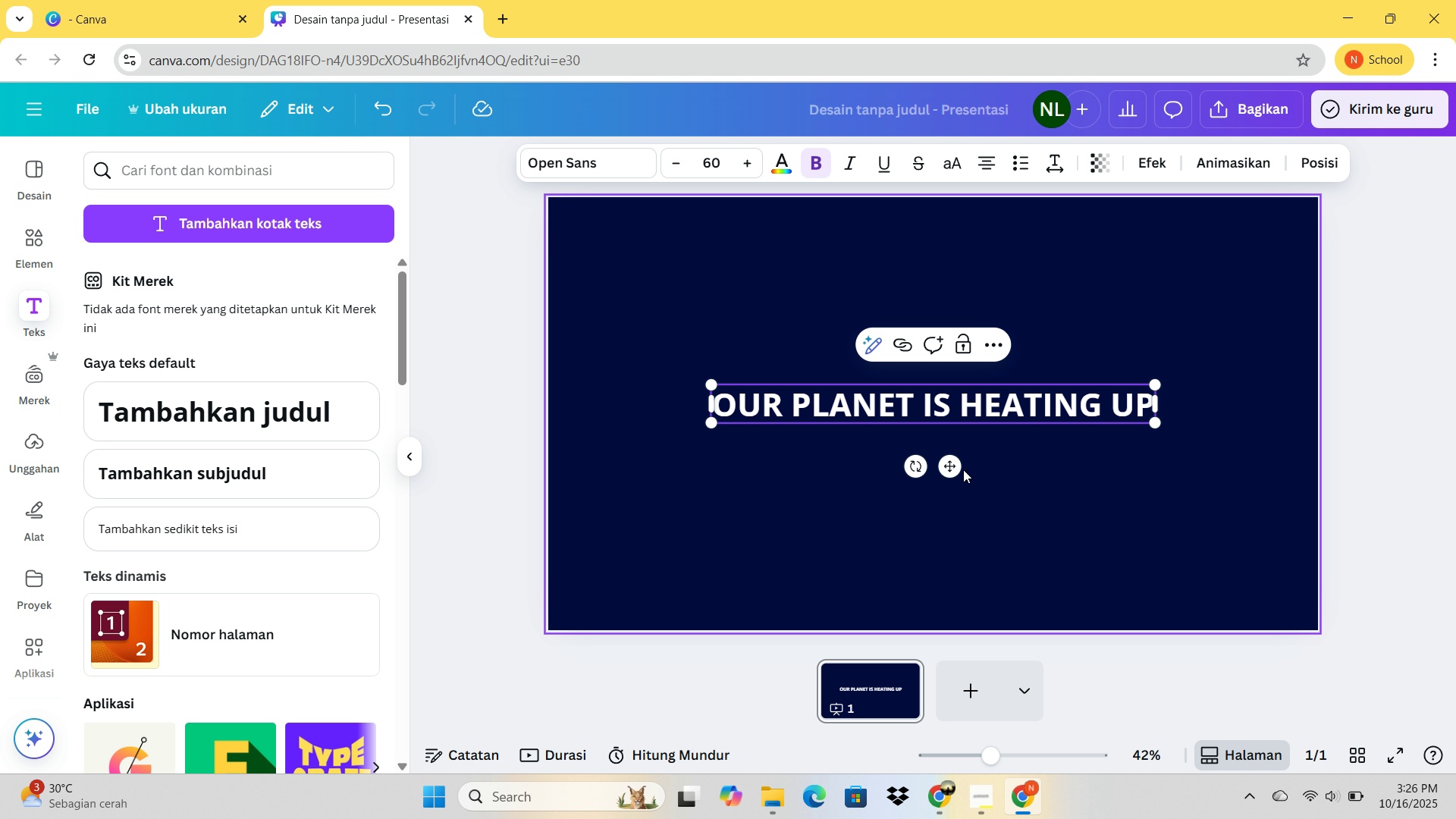 
left_click_drag(start_coordinate=[946, 467], to_coordinate=[946, 395])
 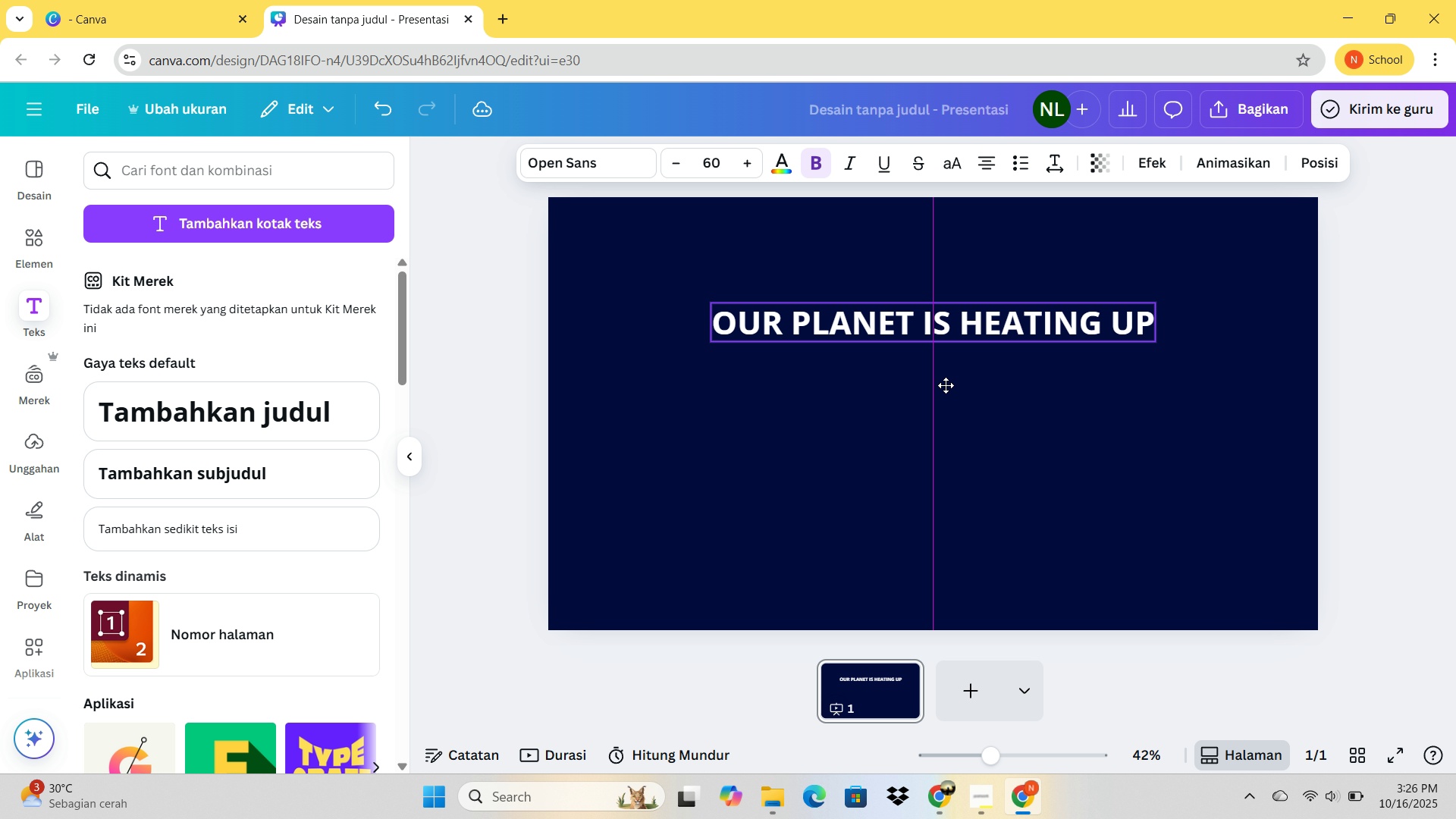 
left_click_drag(start_coordinate=[946, 395], to_coordinate=[949, 461])
 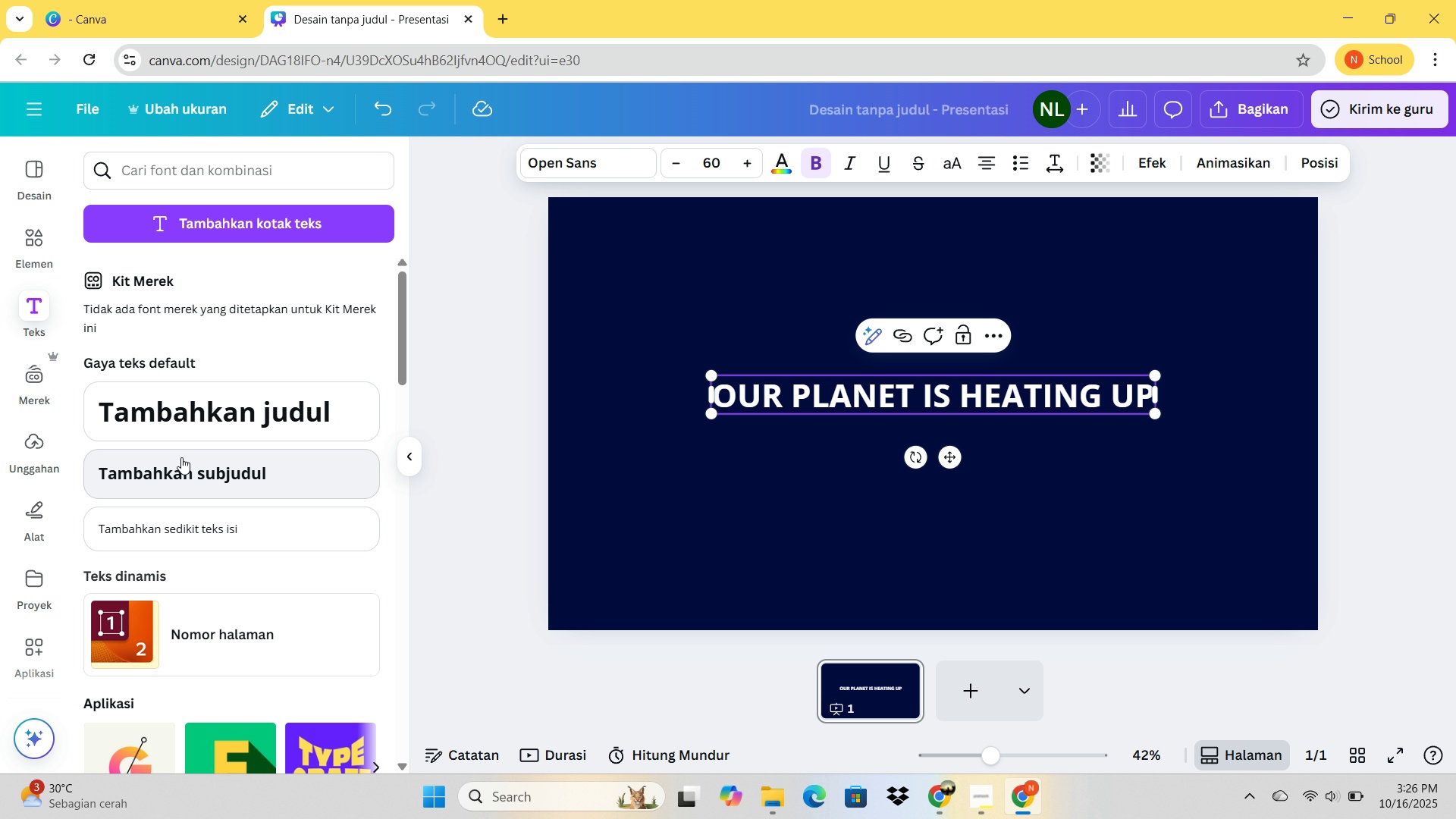 
left_click([181, 457])
 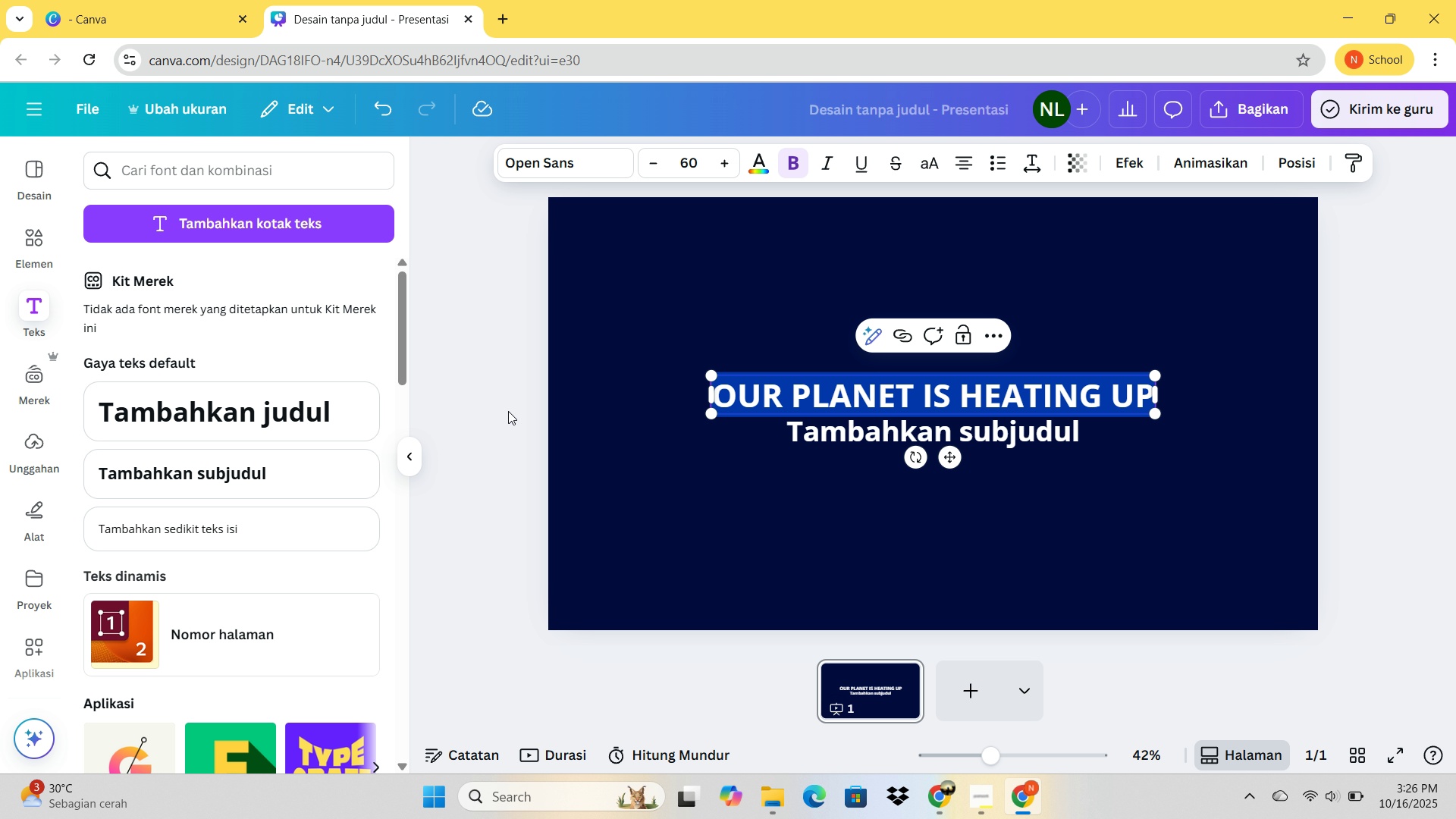 
wait(9.86)
 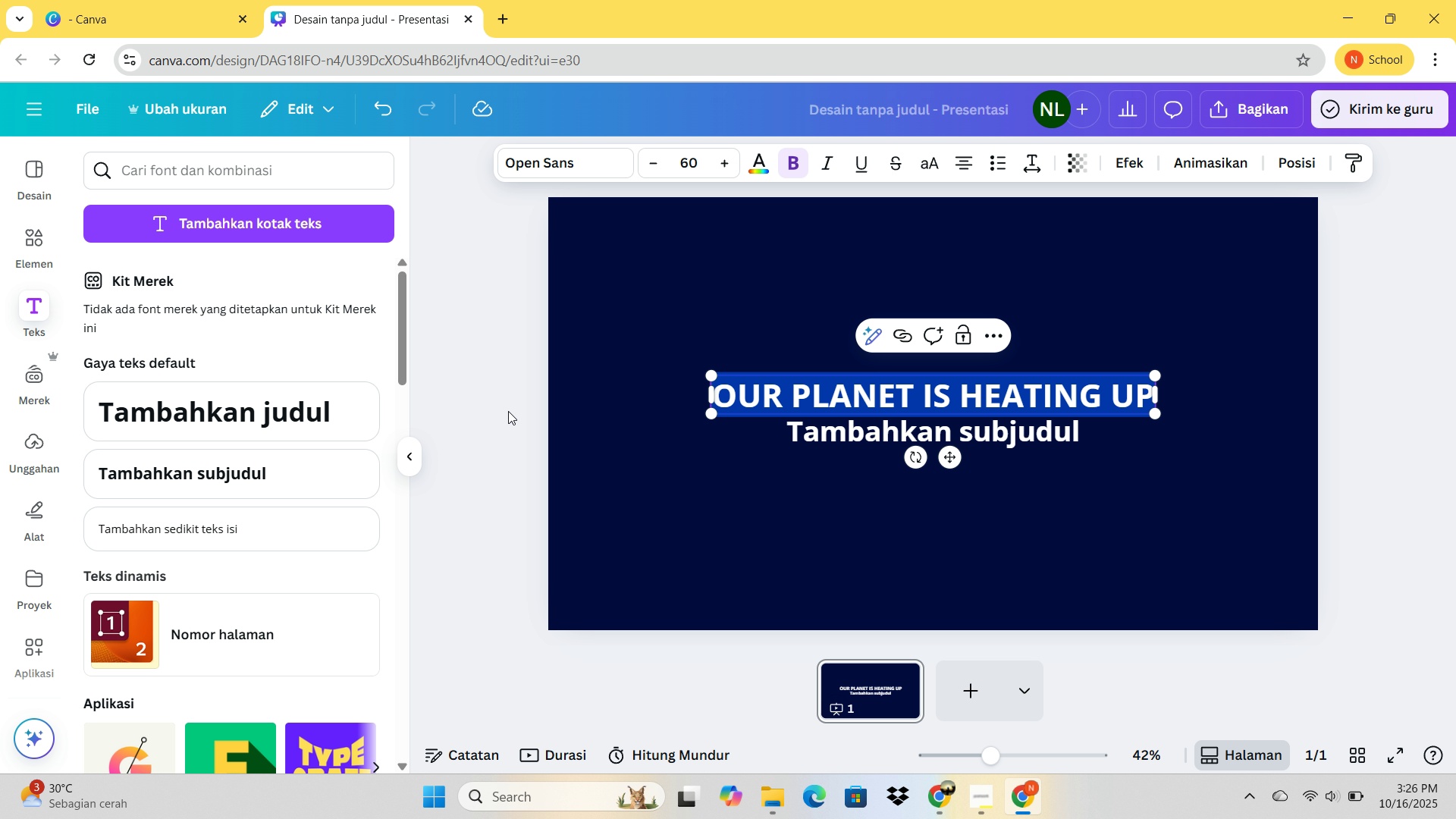 
left_click([981, 683])
 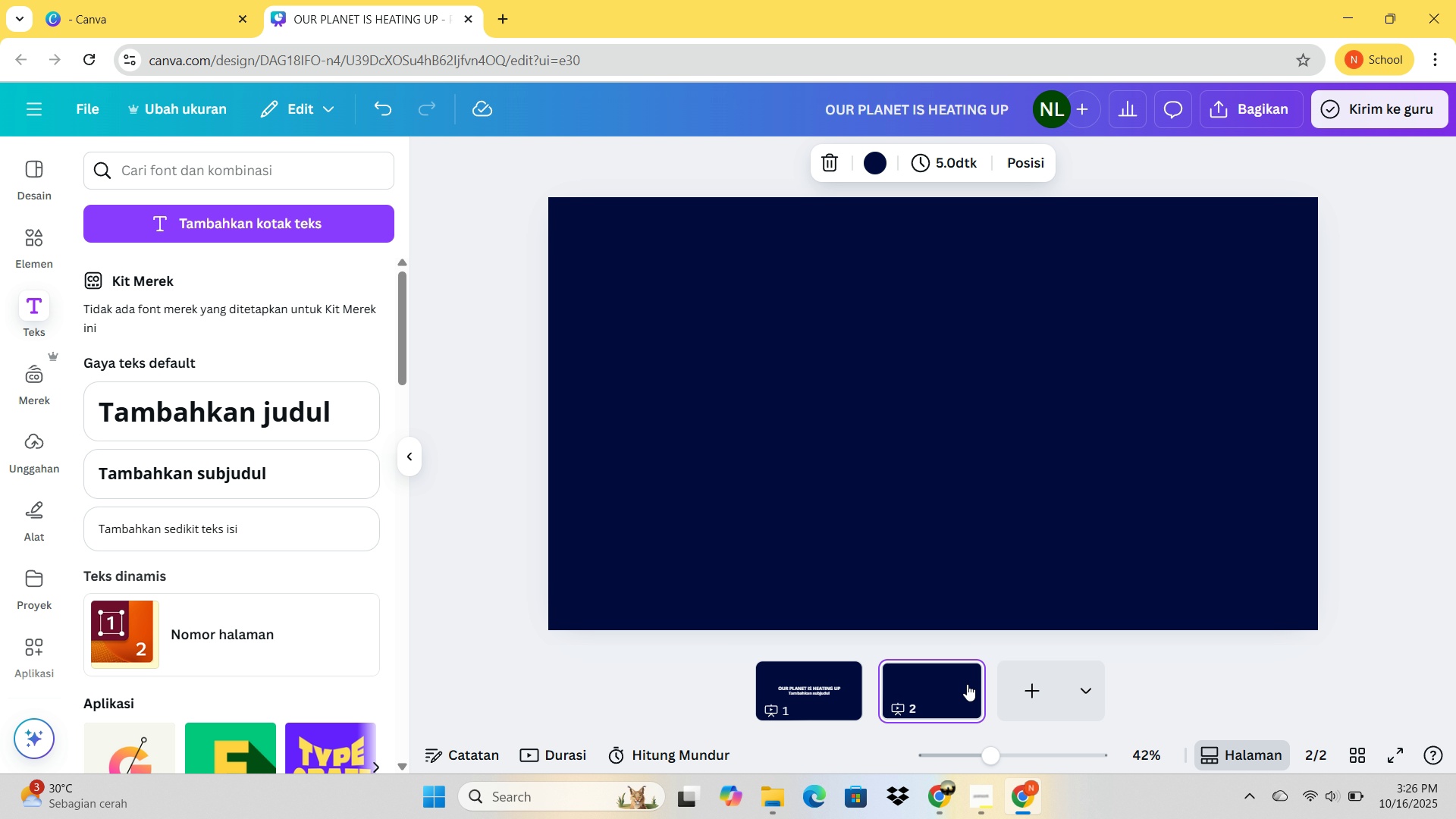 
left_click_drag(start_coordinate=[959, 682], to_coordinate=[723, 690])
 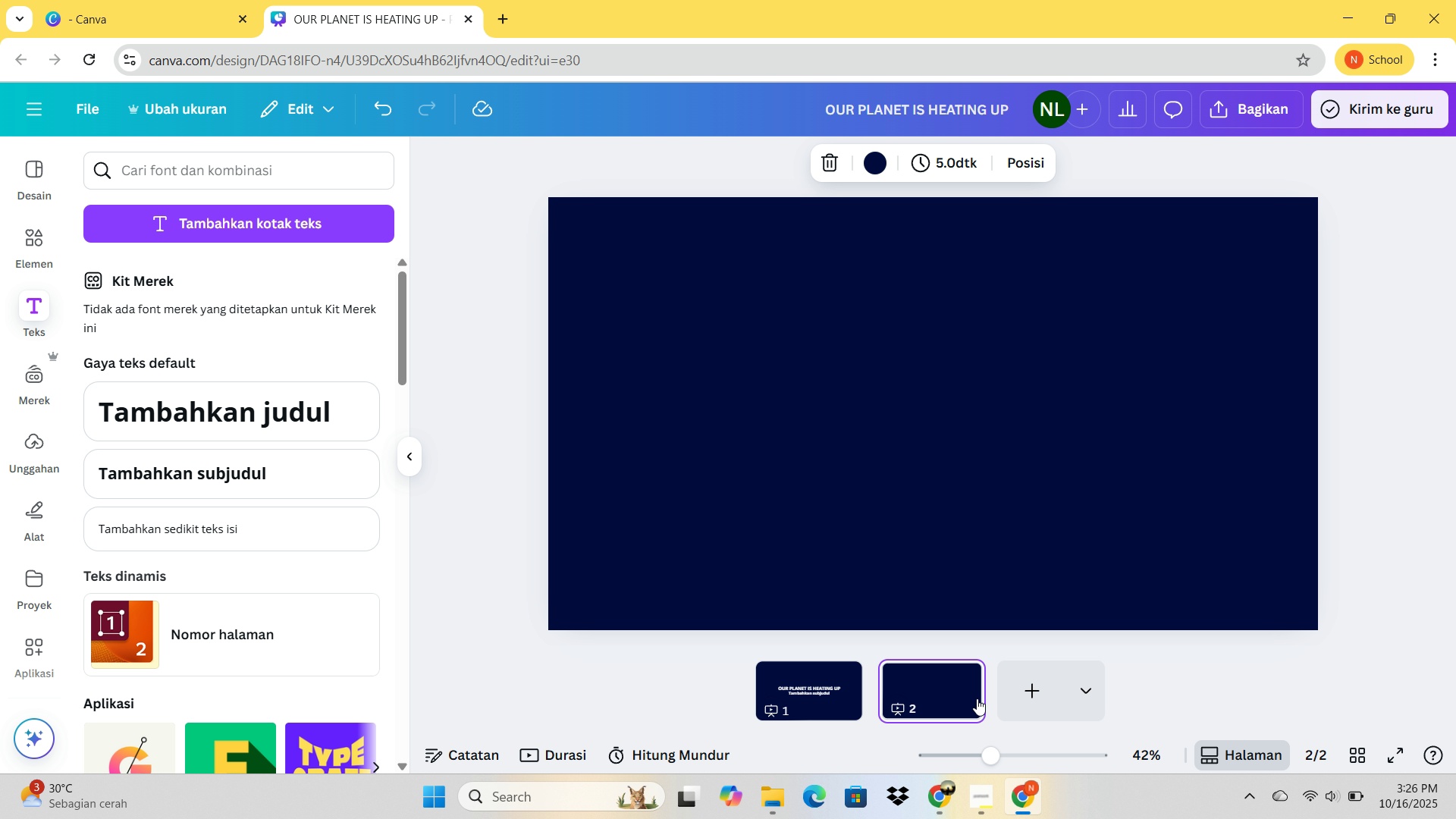 
left_click_drag(start_coordinate=[949, 690], to_coordinate=[742, 673])
 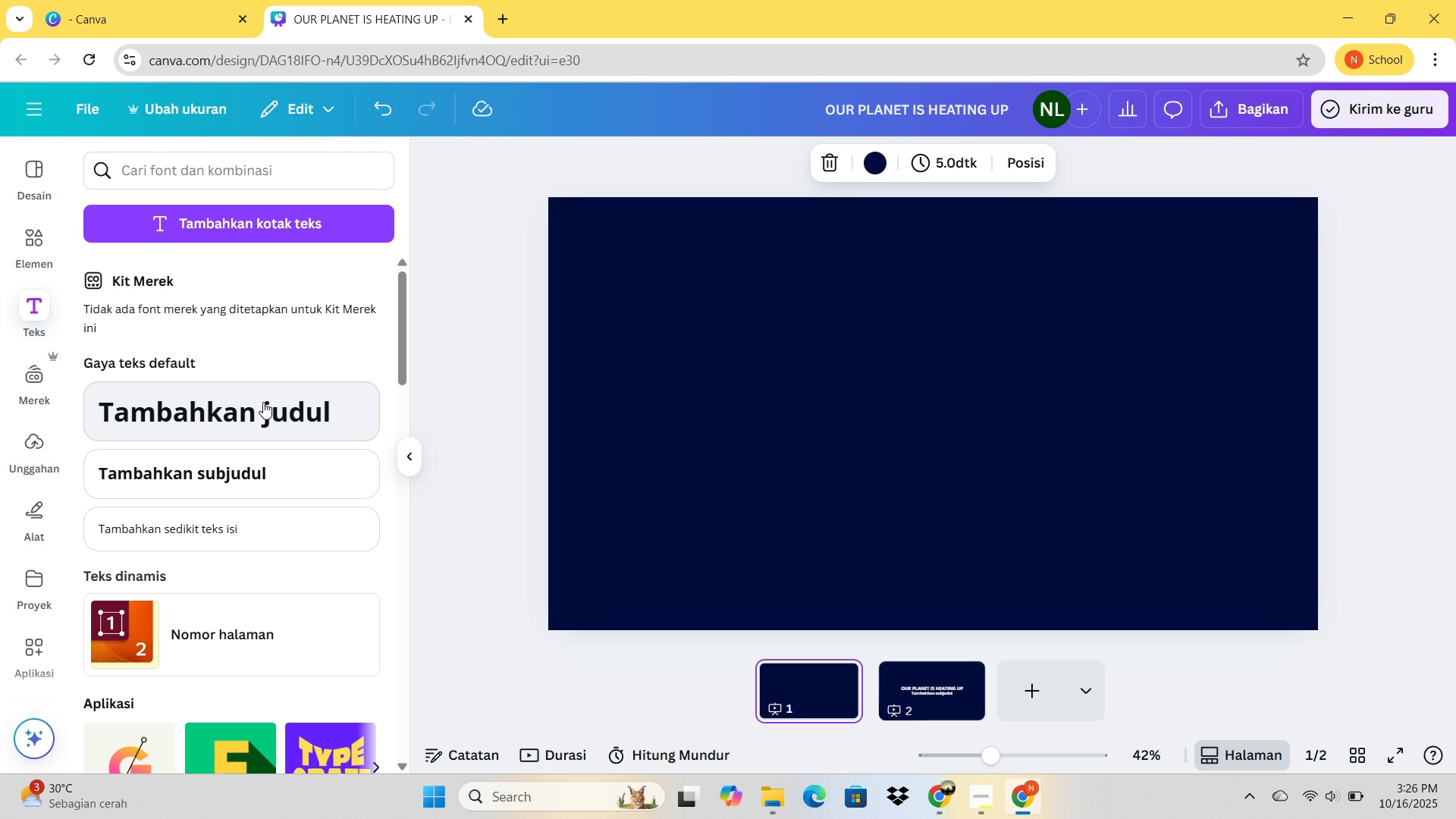 
left_click([260, 409])
 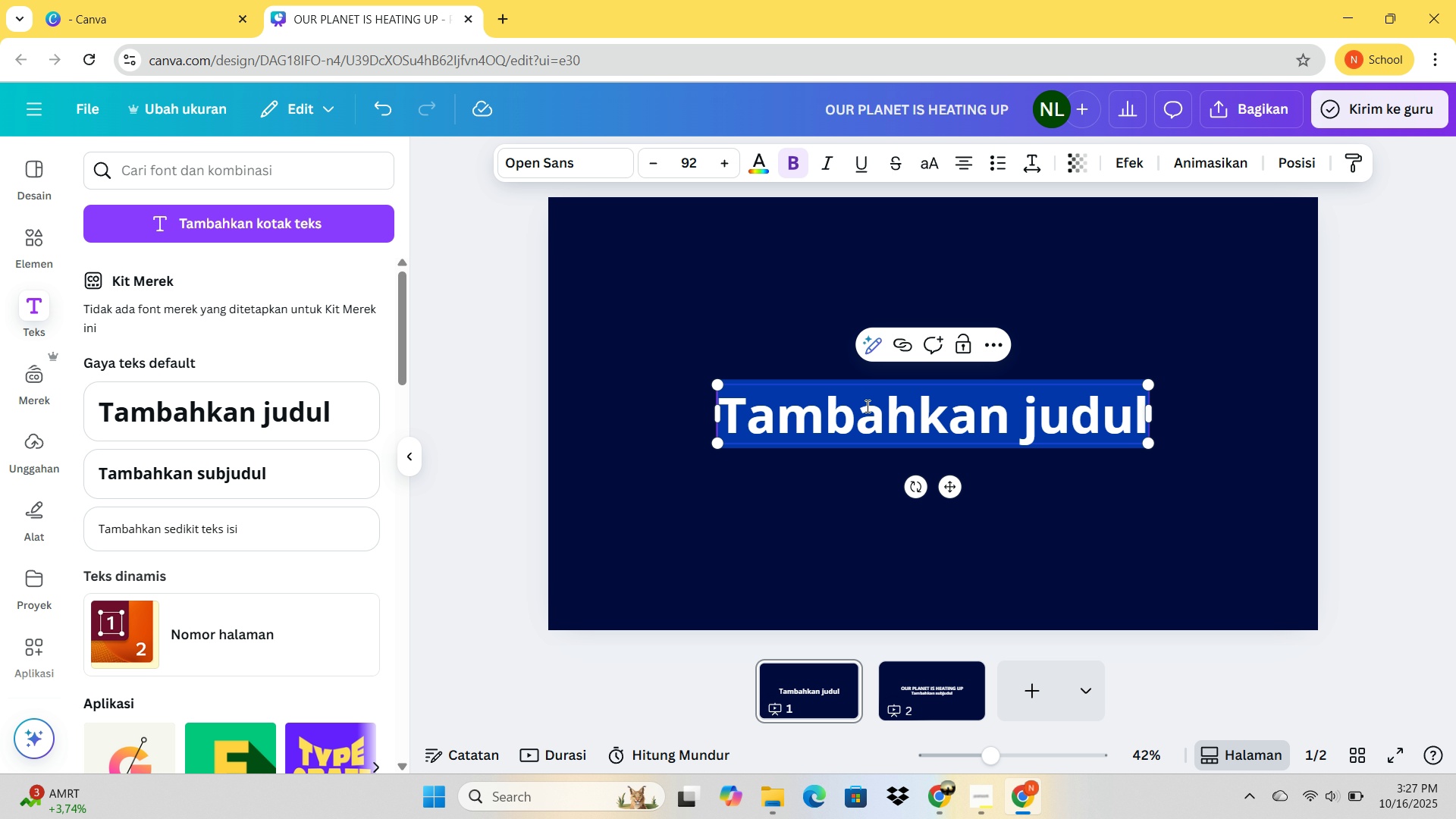 
type(VISUALIZING CLIMATE CHANGE)
 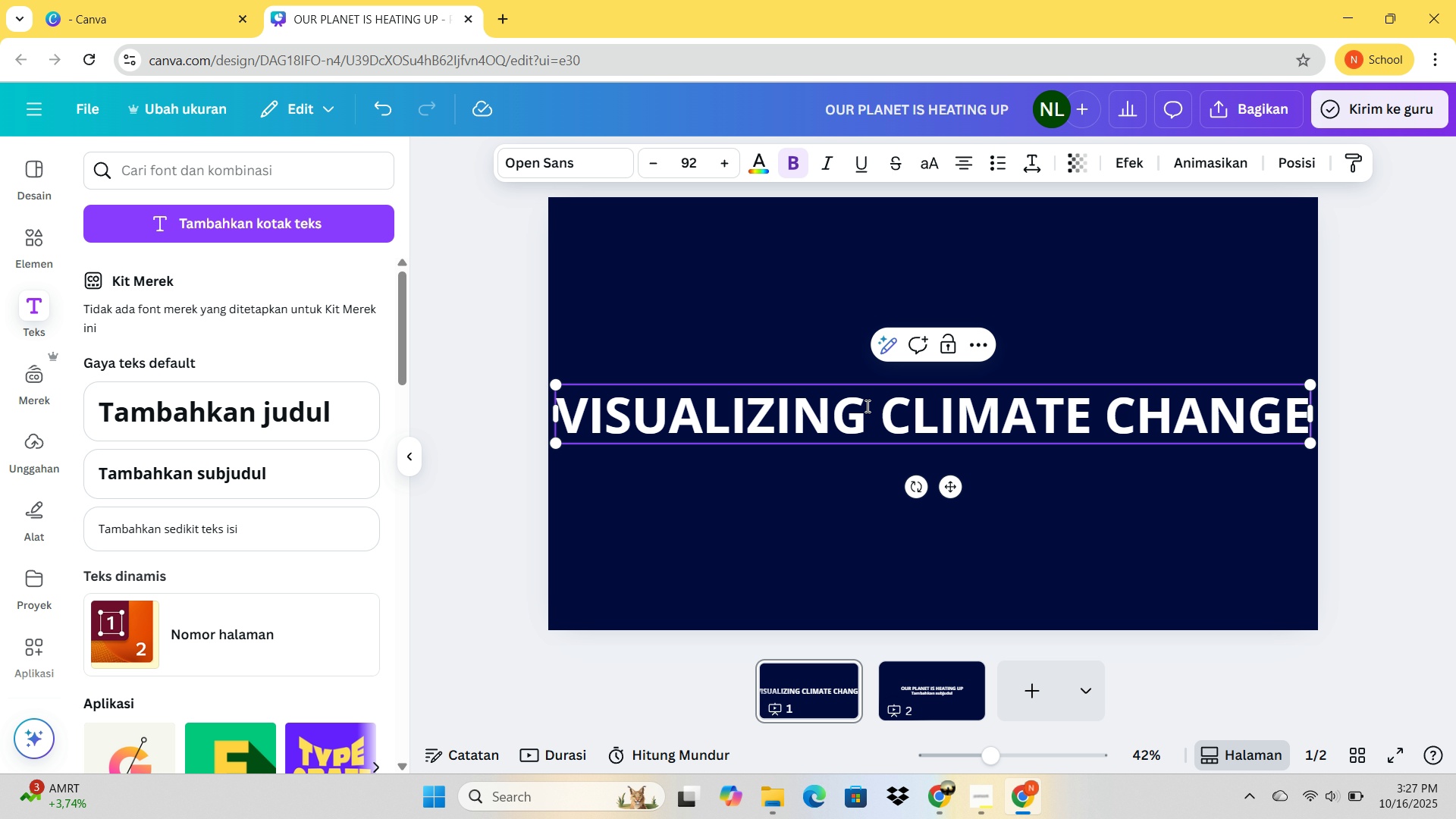 
key(Control+ControlLeft)
 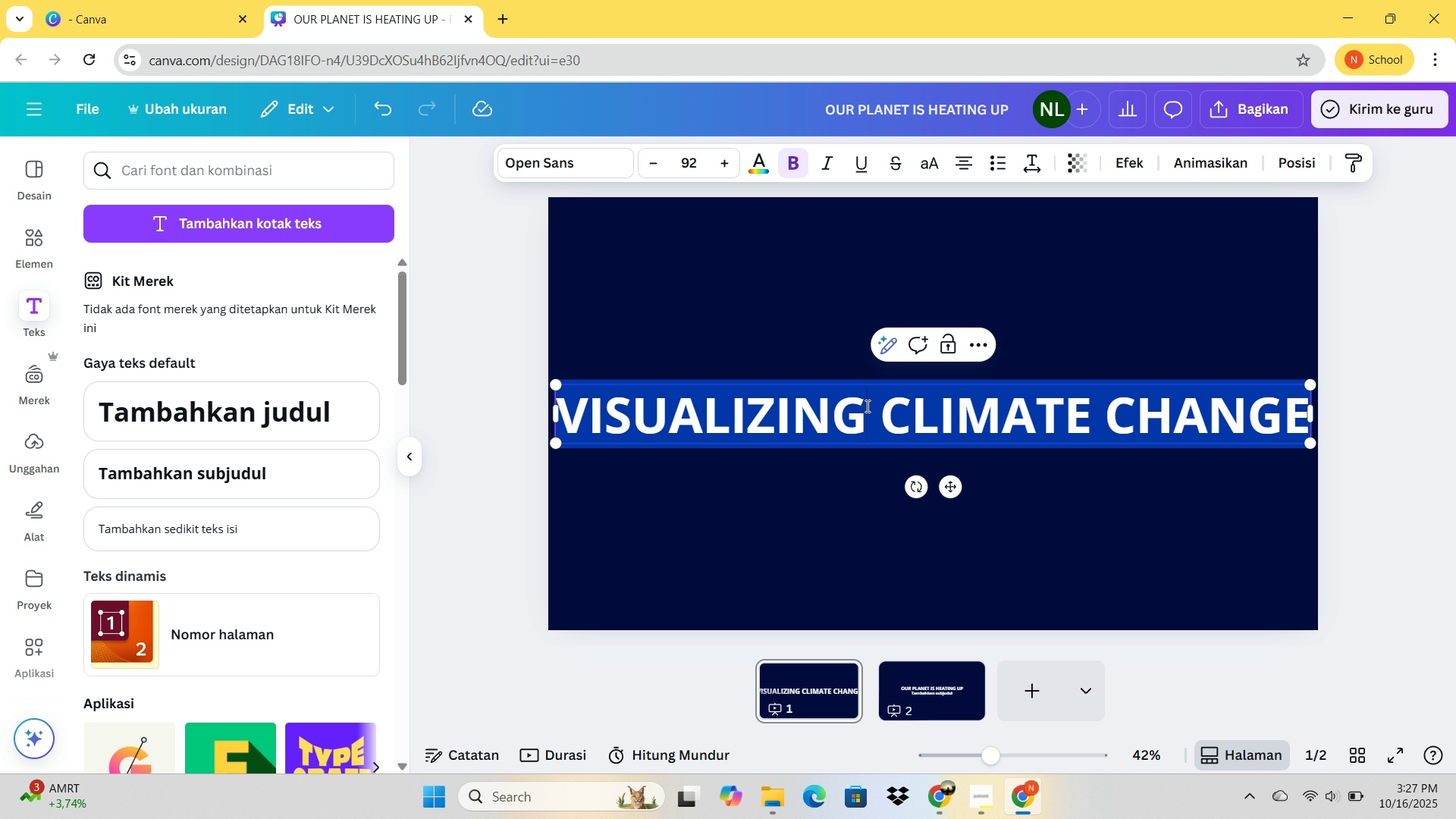 
key(Control+A)
 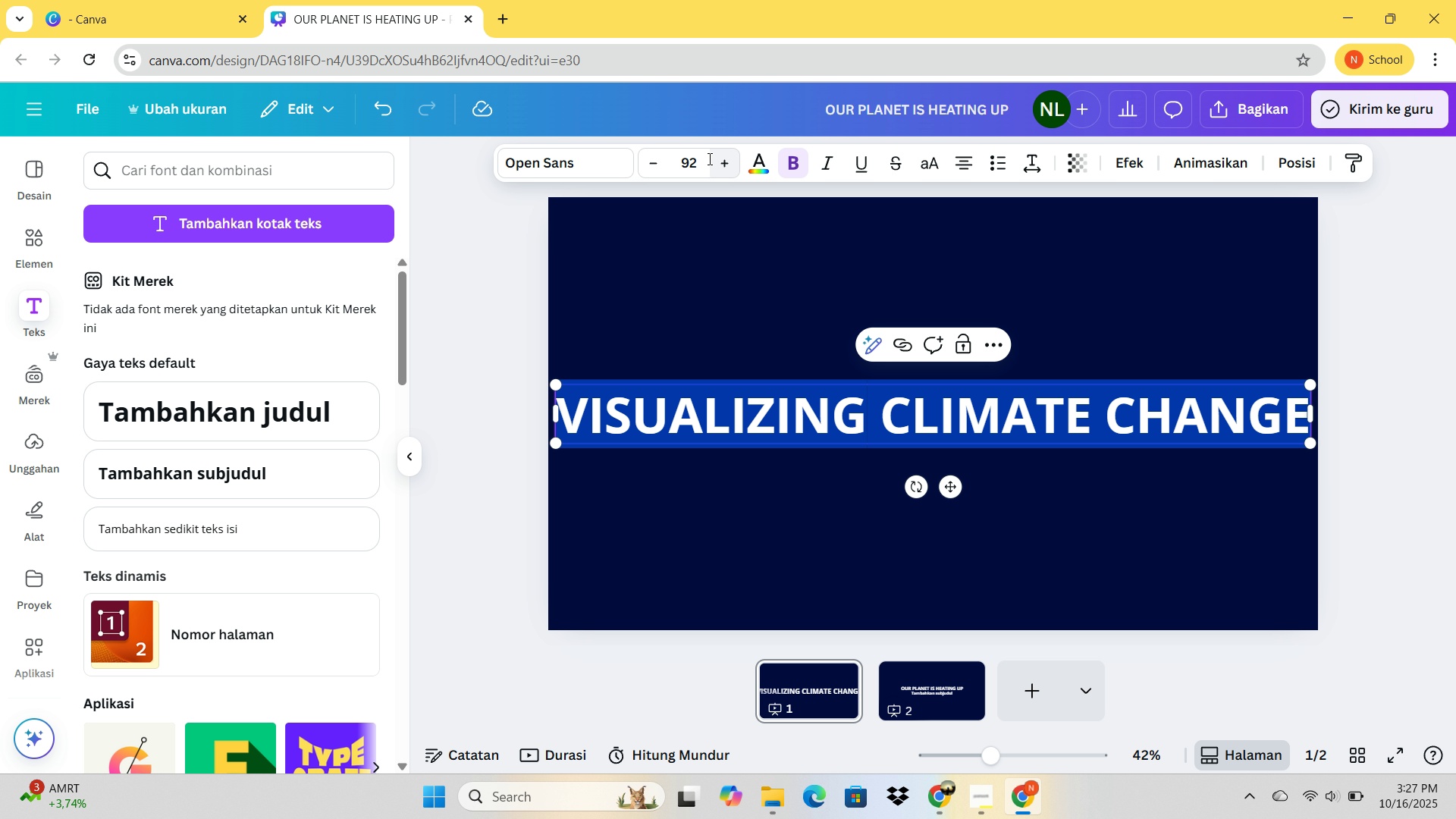 
left_click([708, 158])
 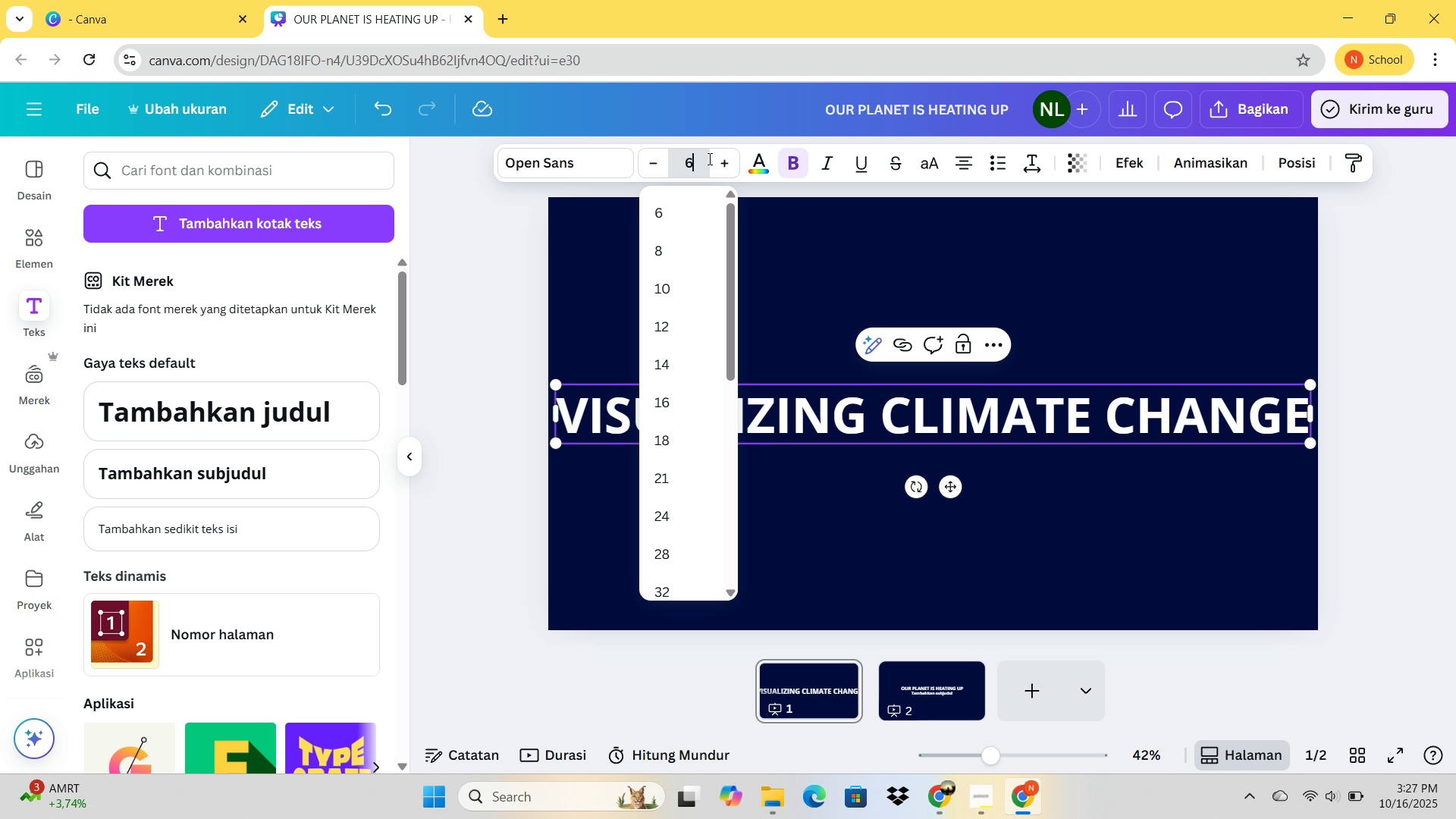 
type(60)
 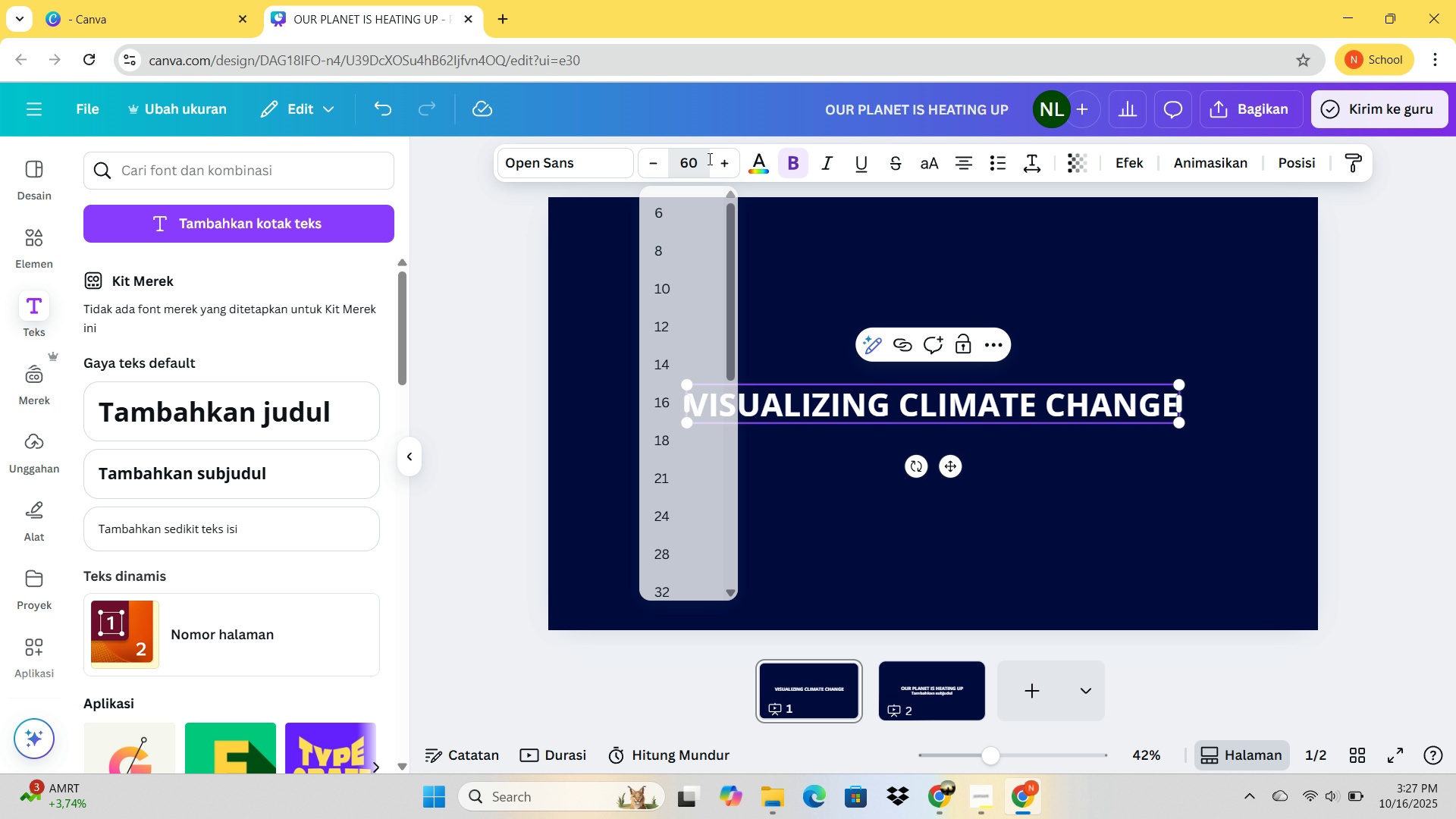 
key(Enter)
 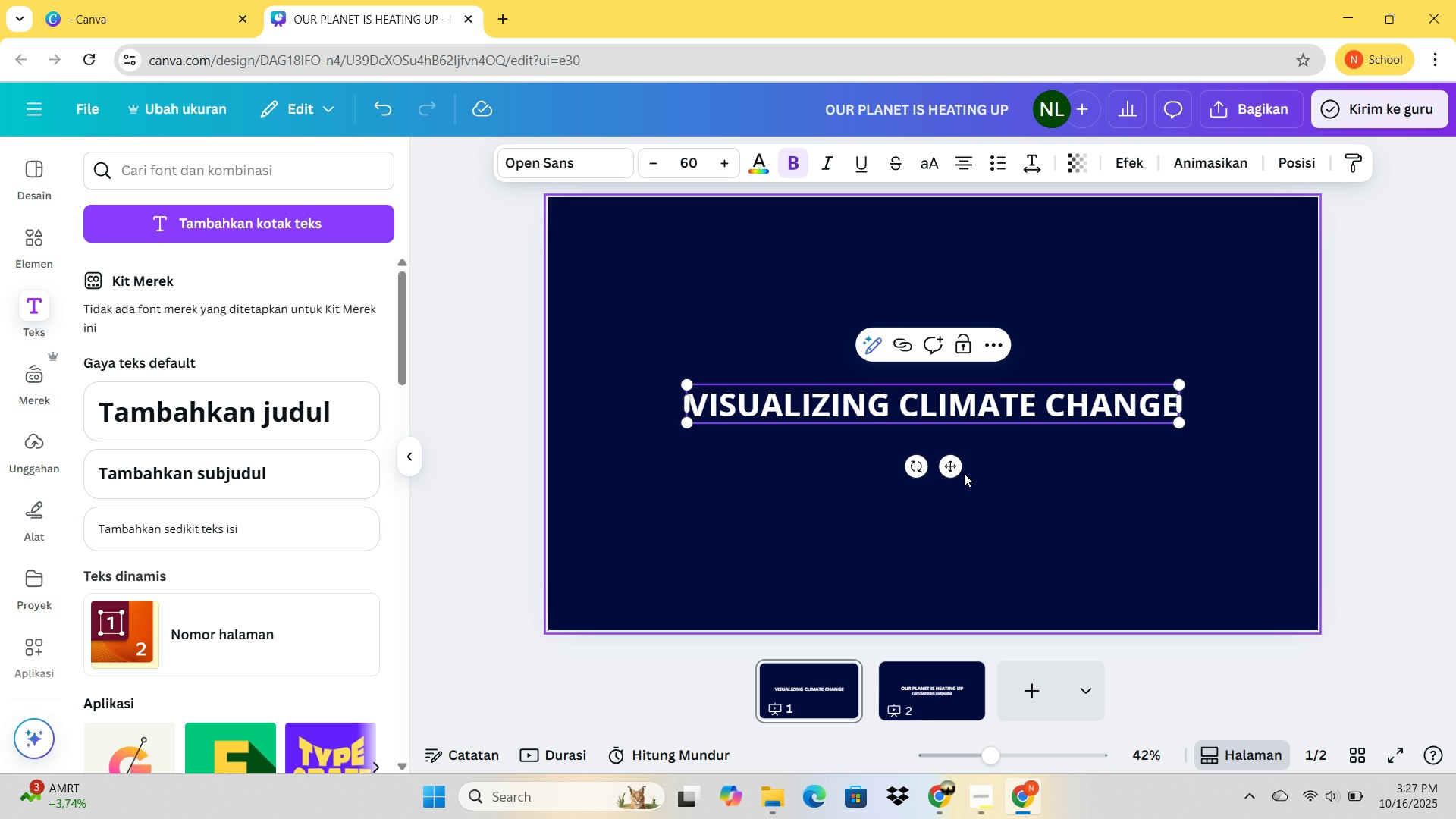 
left_click_drag(start_coordinate=[956, 470], to_coordinate=[965, 425])
 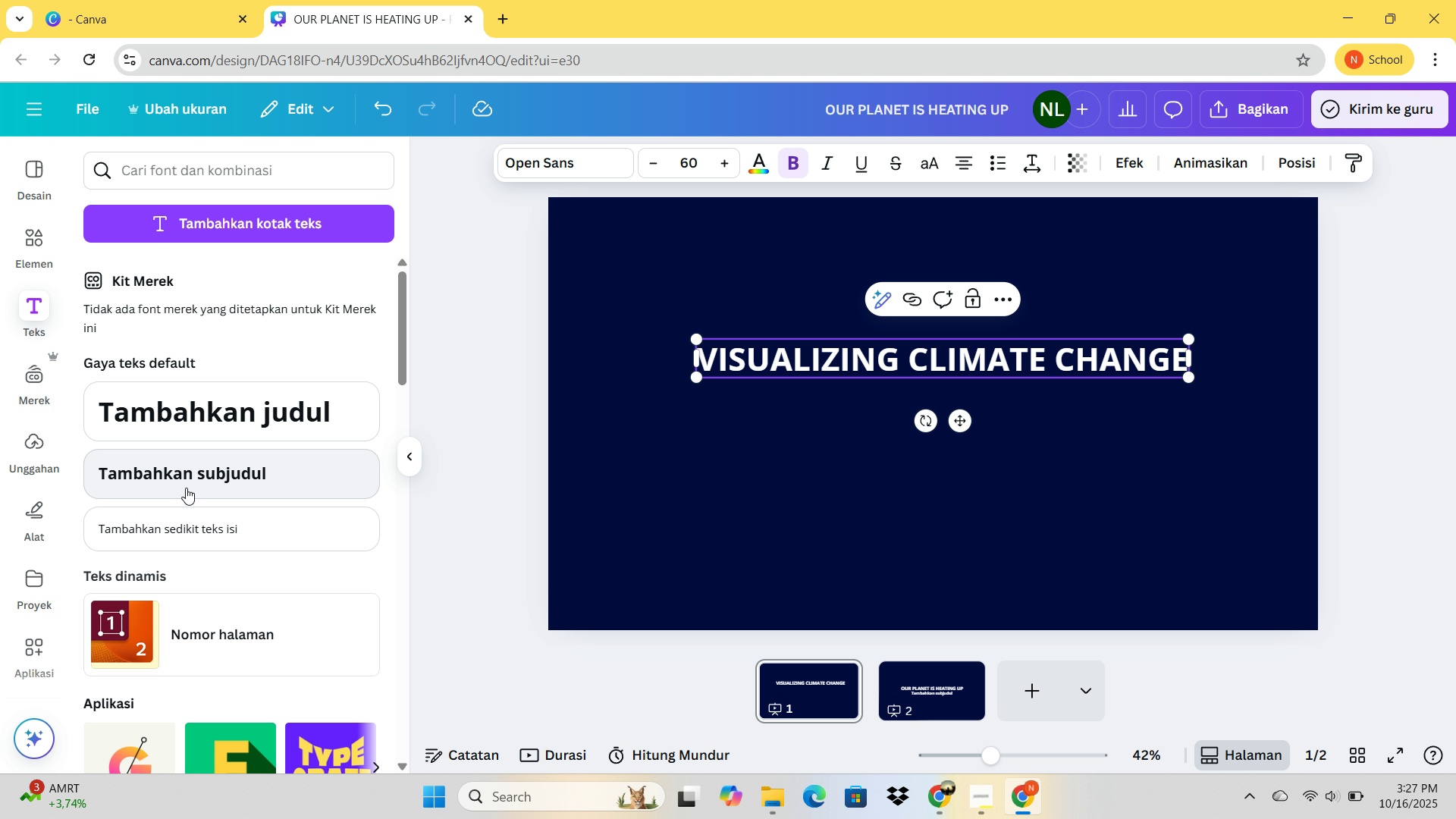 
wait(5.84)
 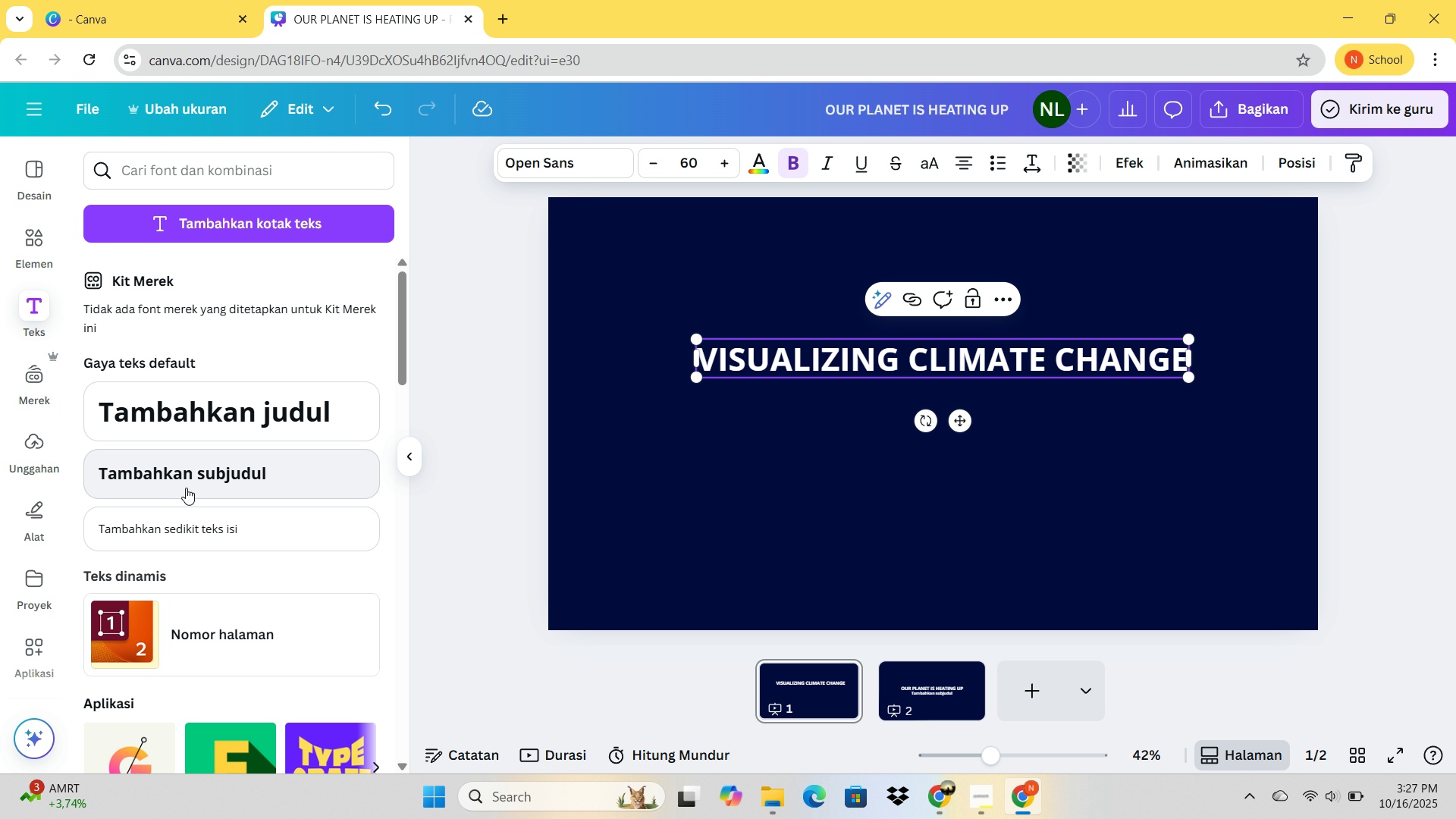 
left_click([313, 479])
 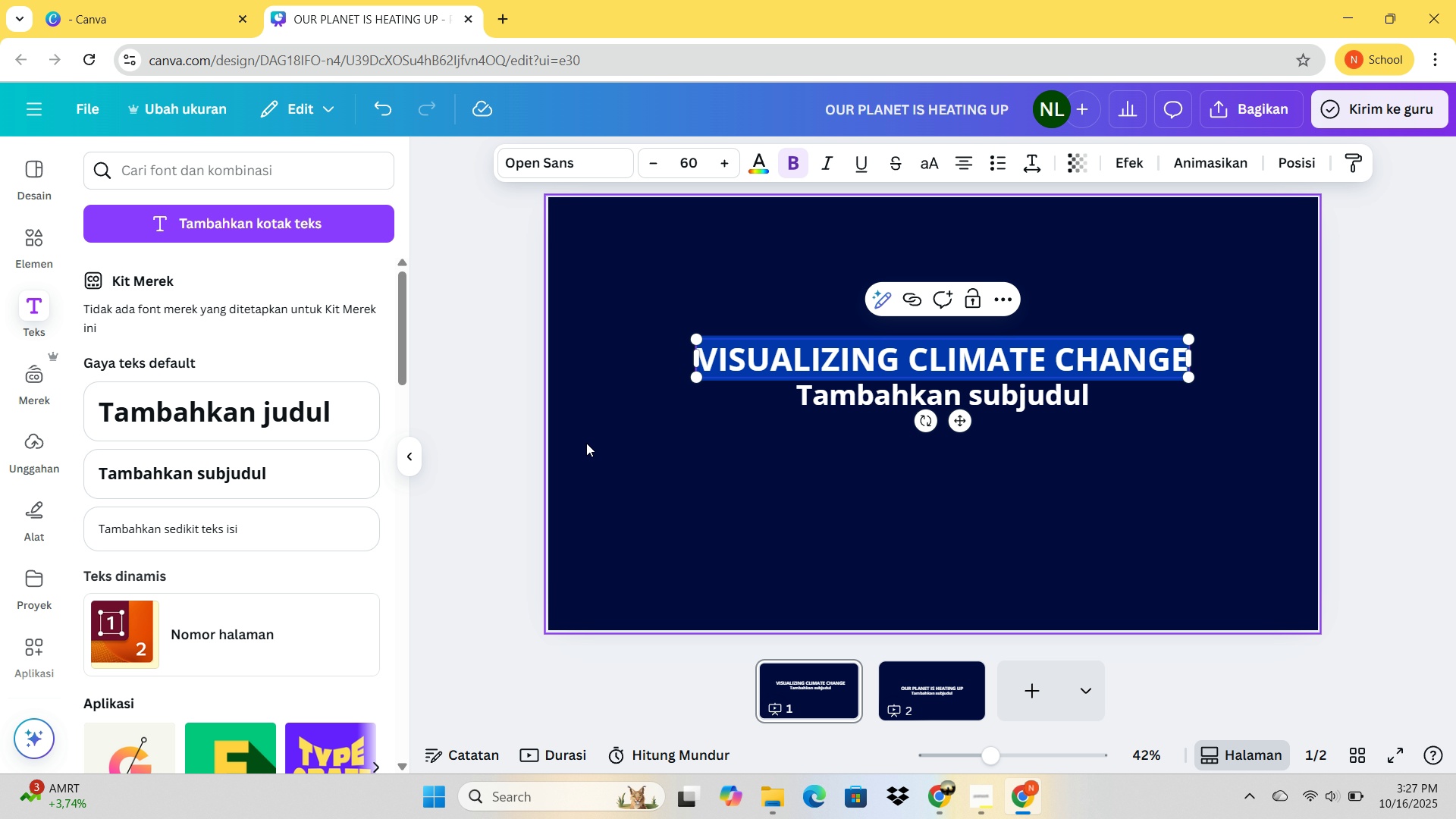 
wait(7.46)
 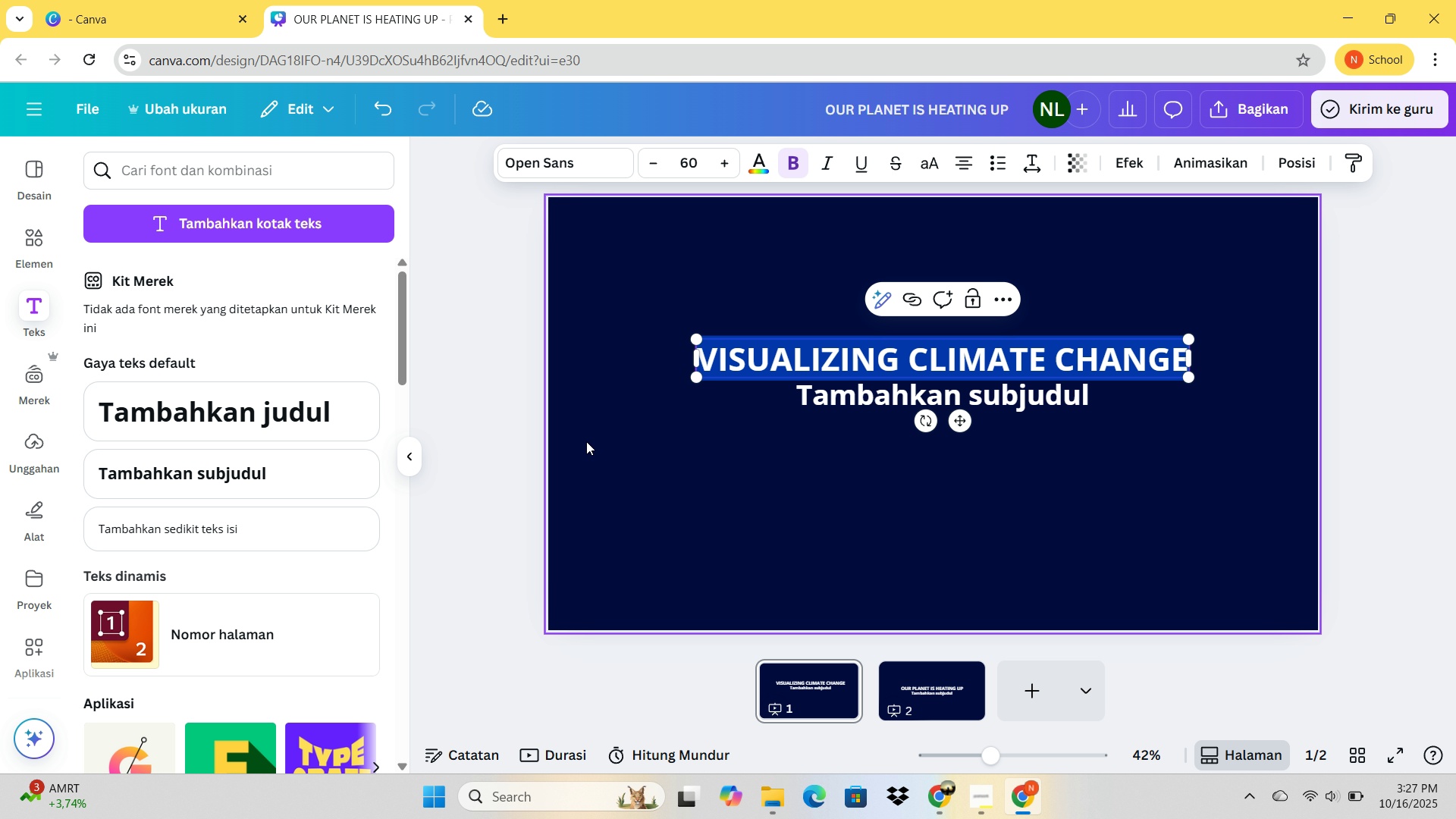 
double_click([856, 403])
 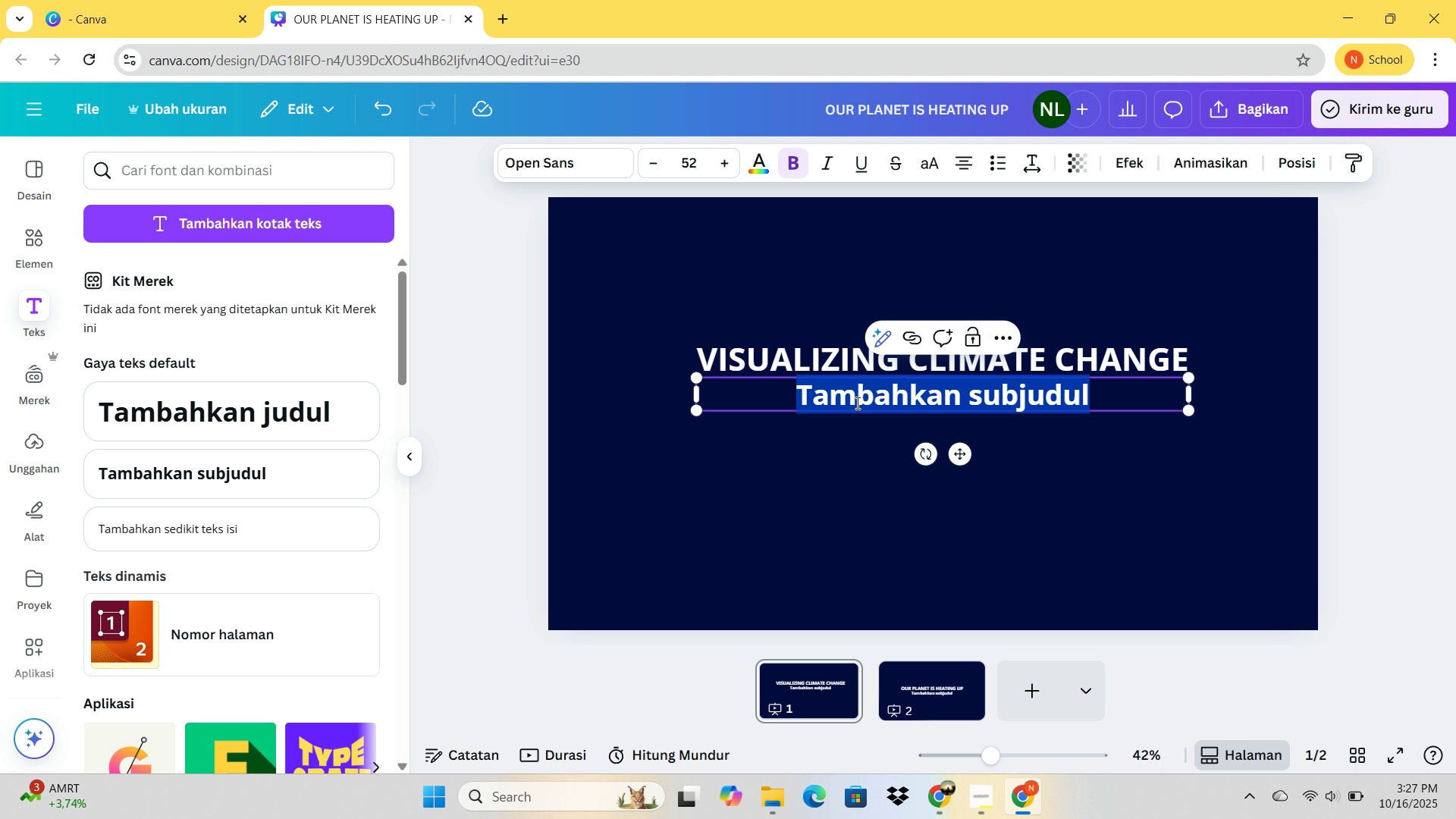 
type(An Interactib)
key(Backspace)
type(ve Wx)
key(Backspace)
key(Backspace)
type(Exploration for Students)
 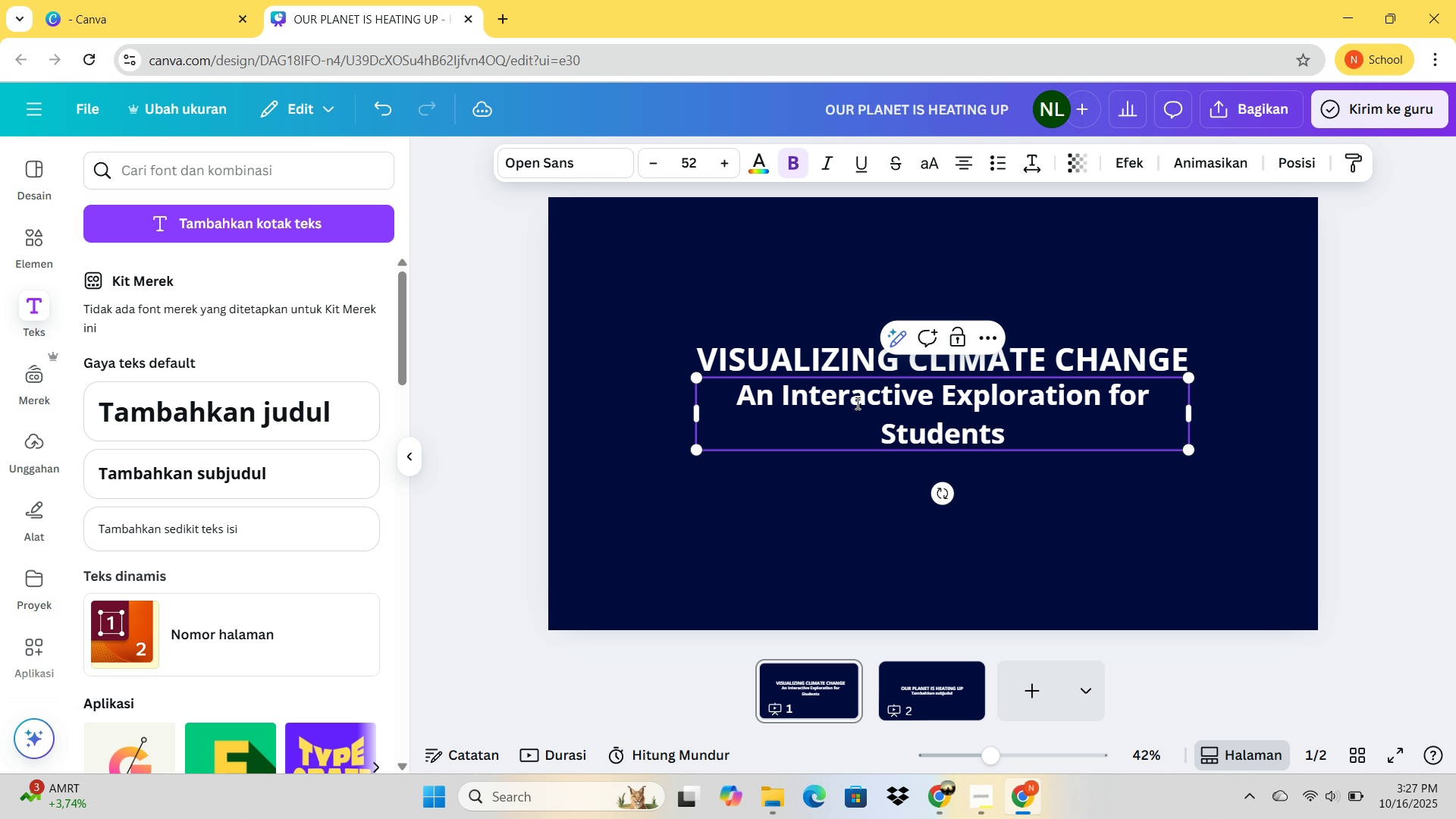 
left_click_drag(start_coordinate=[694, 416], to_coordinate=[625, 416])
 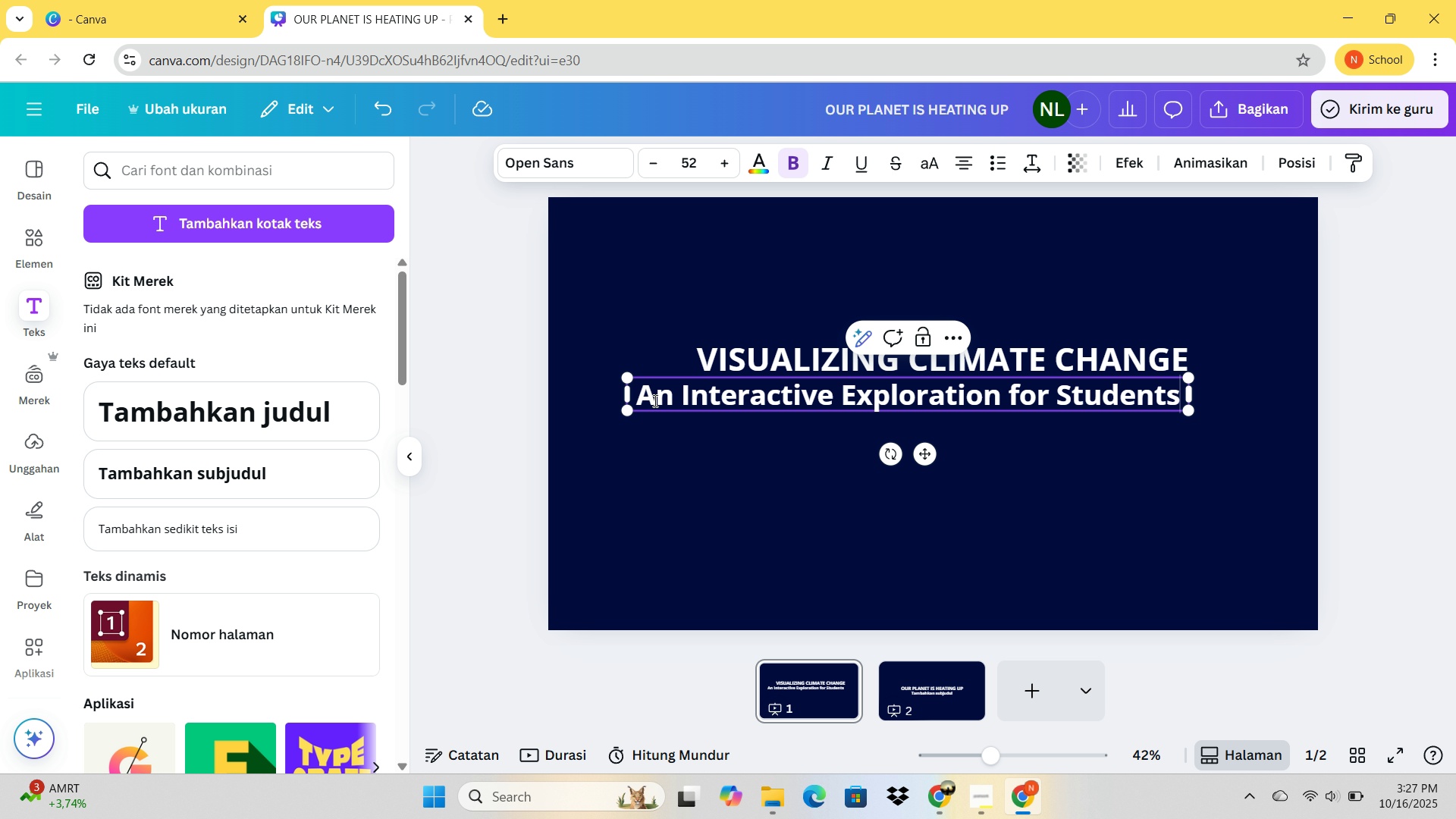 
left_click([657, 397])
 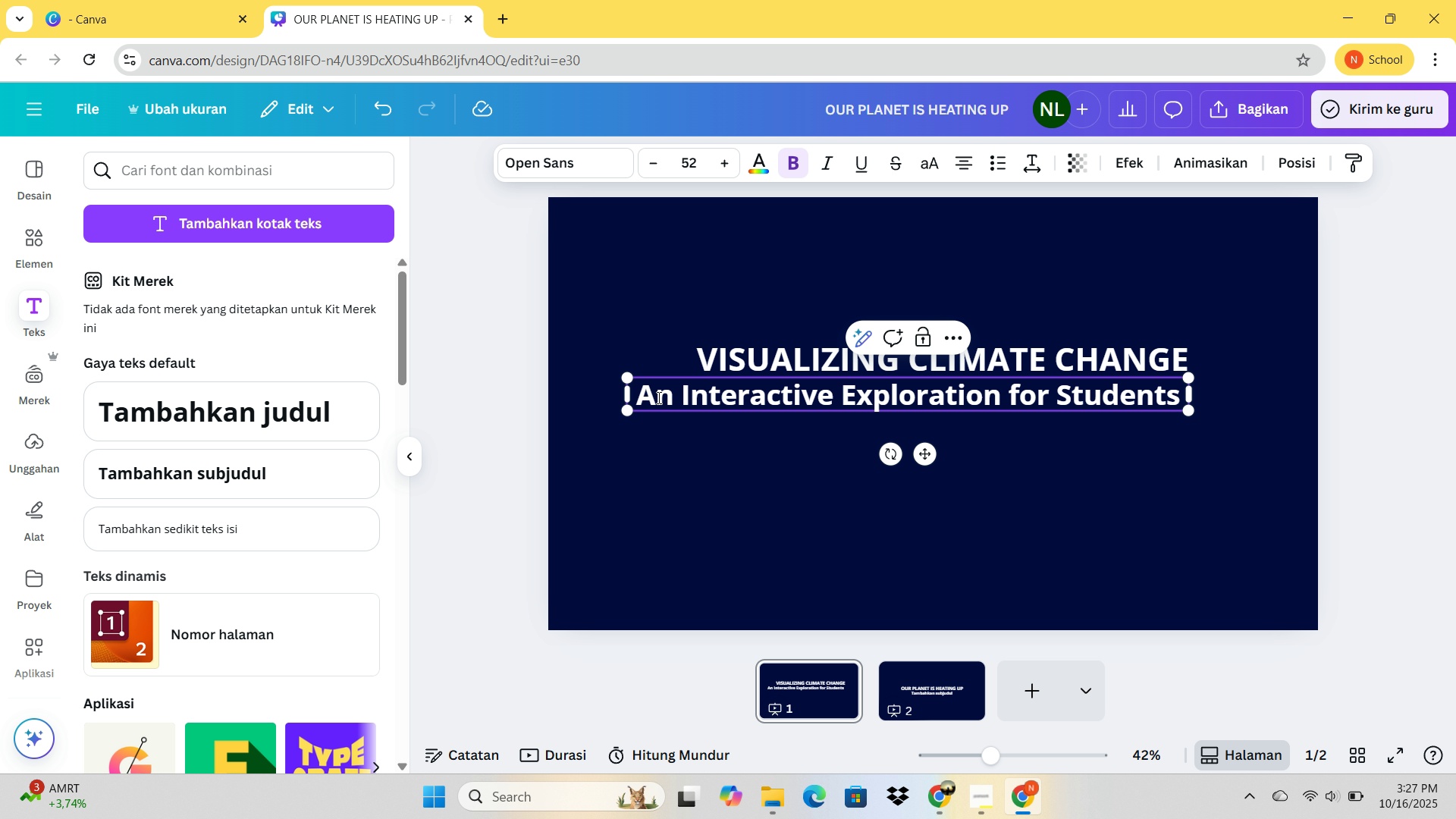 
key(Control+A)
 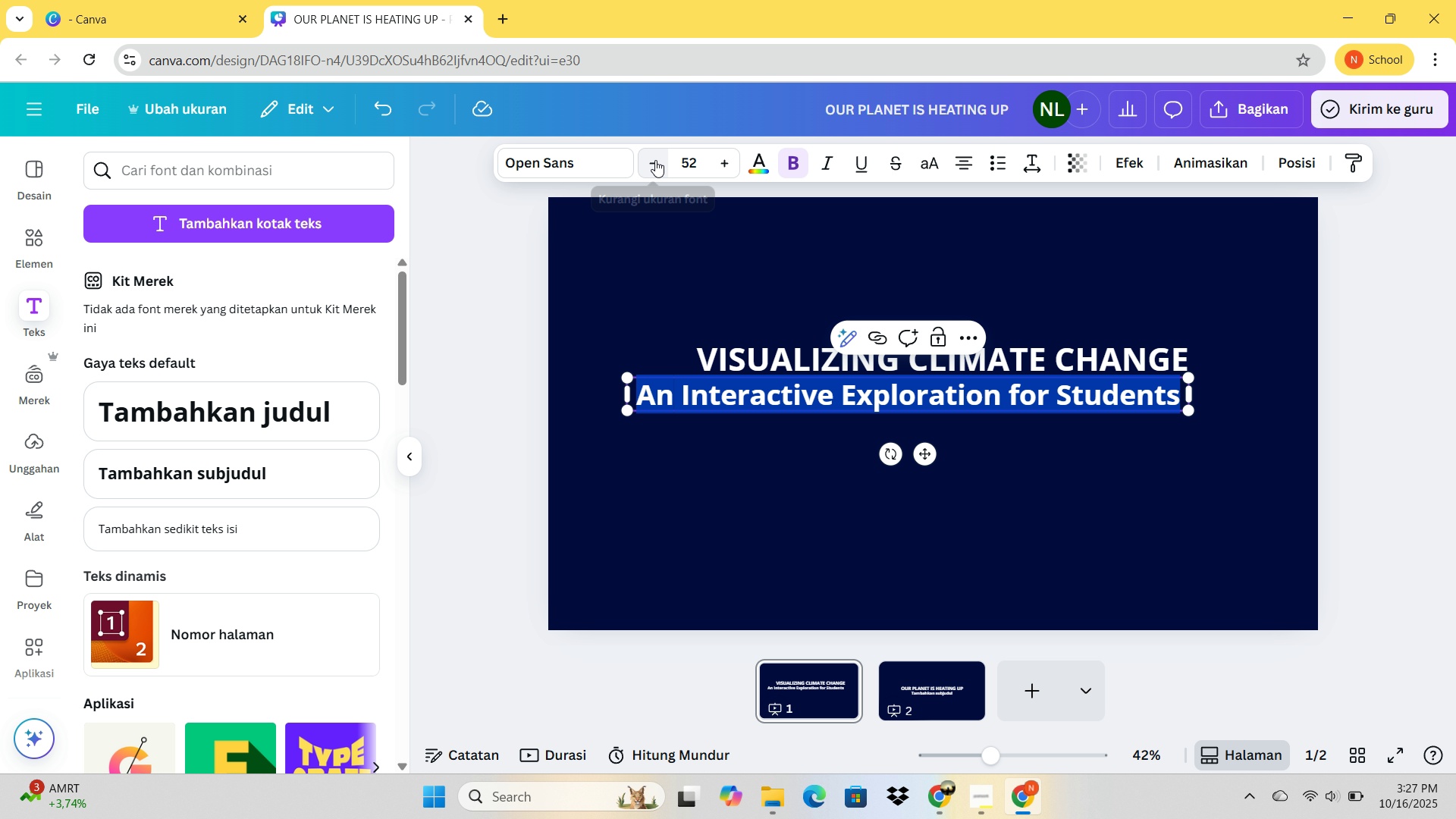 
double_click([655, 160])
 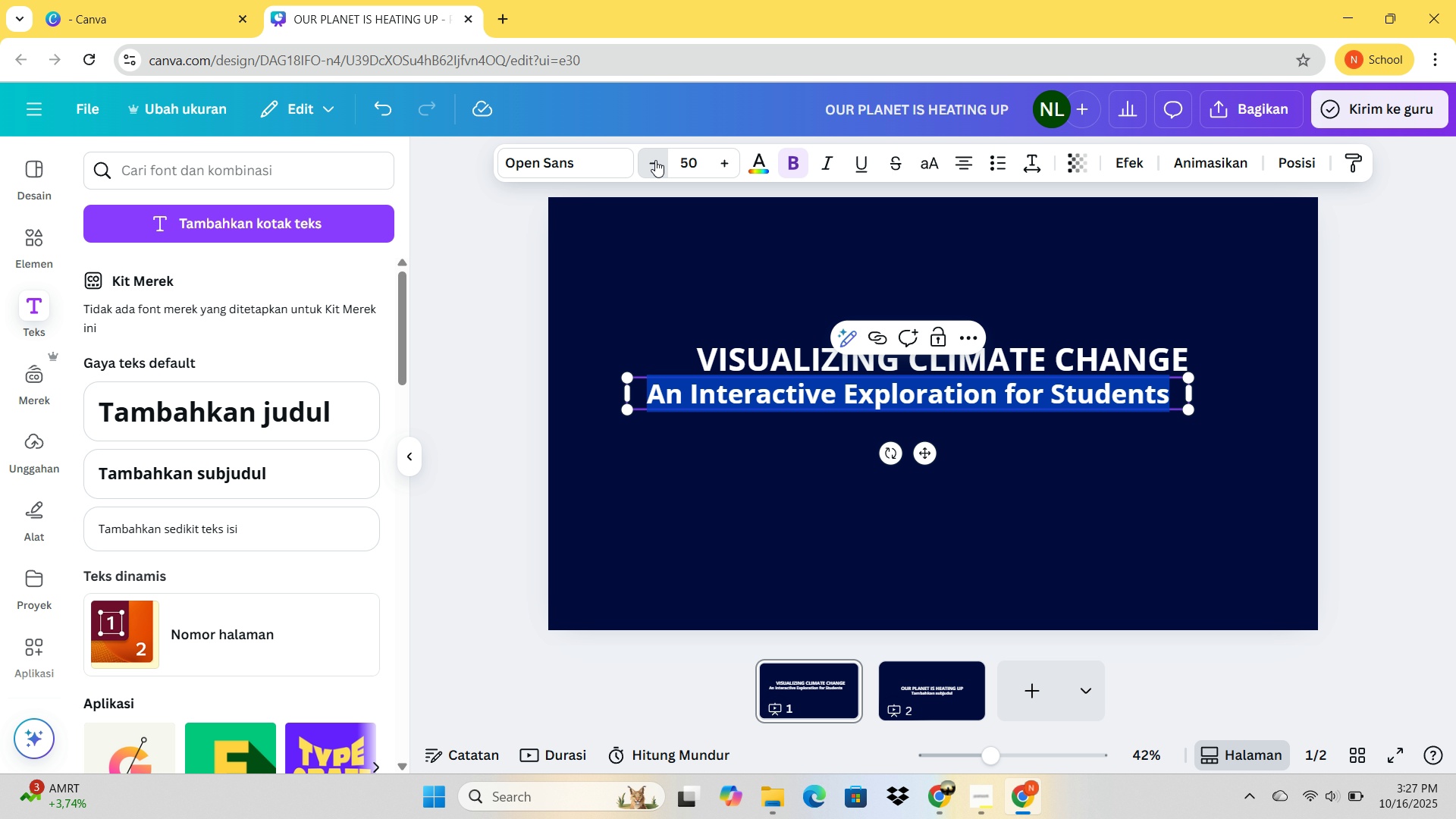 
triple_click([655, 160])
 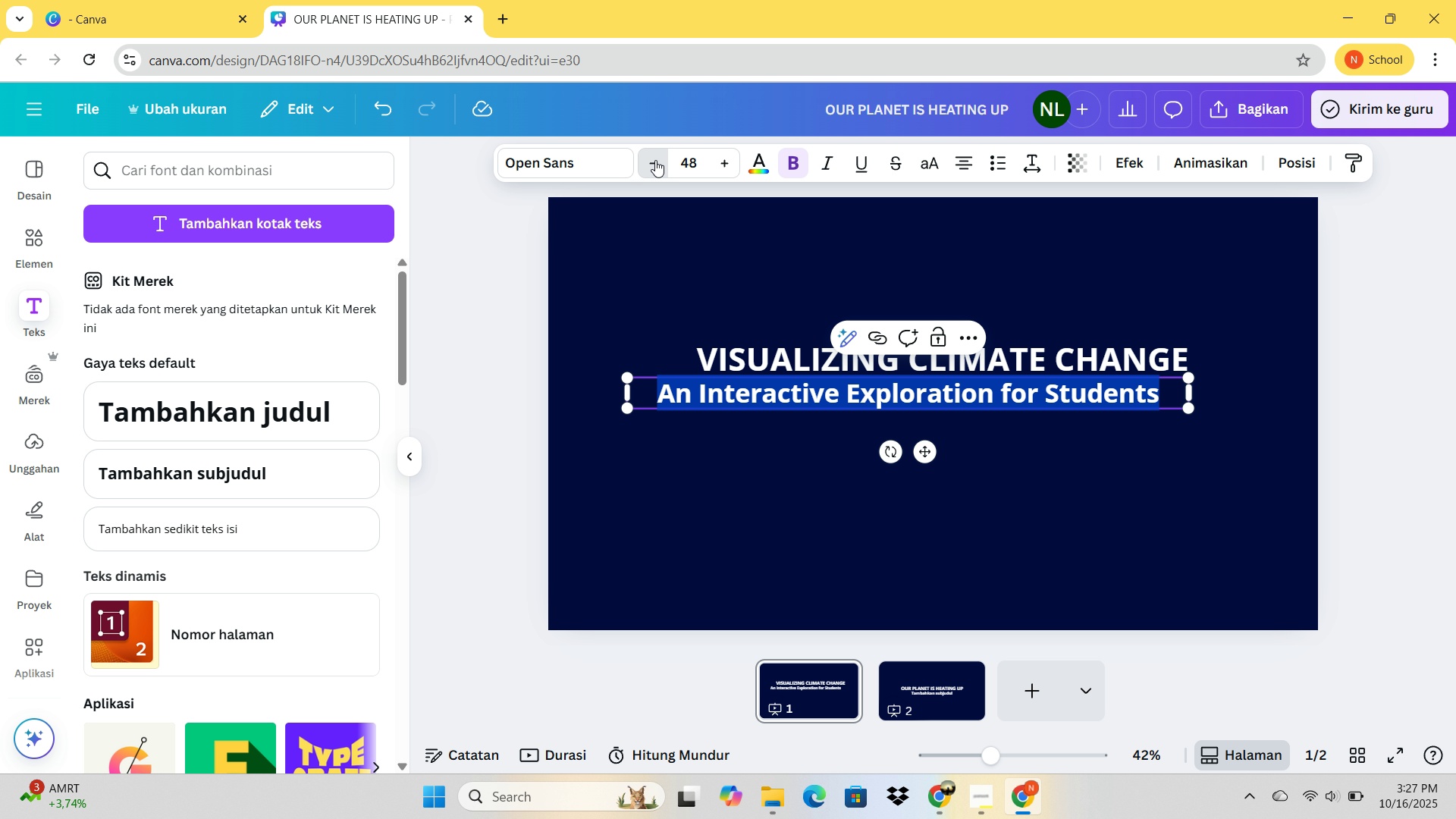 
triple_click([655, 160])
 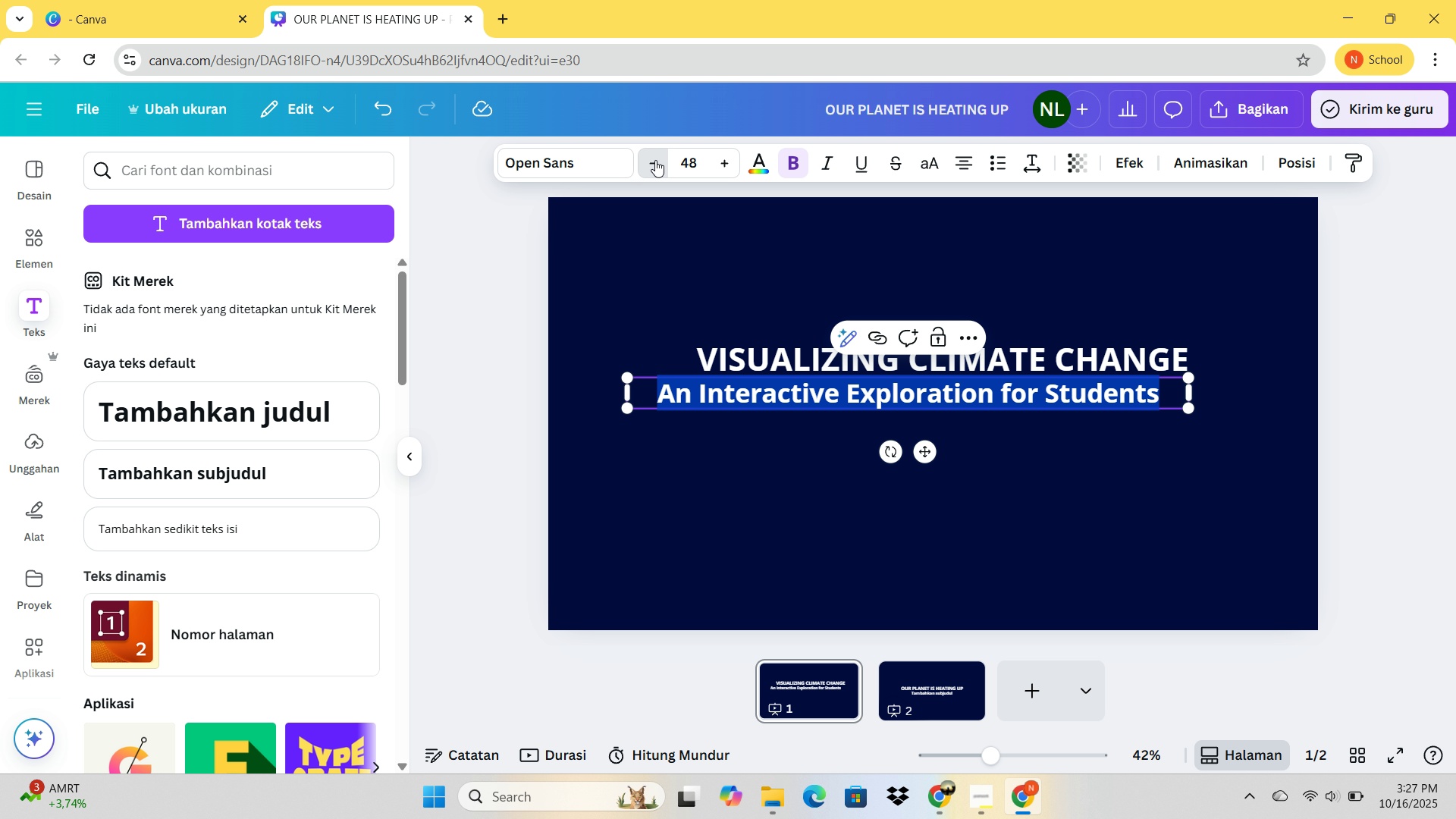 
triple_click([655, 160])
 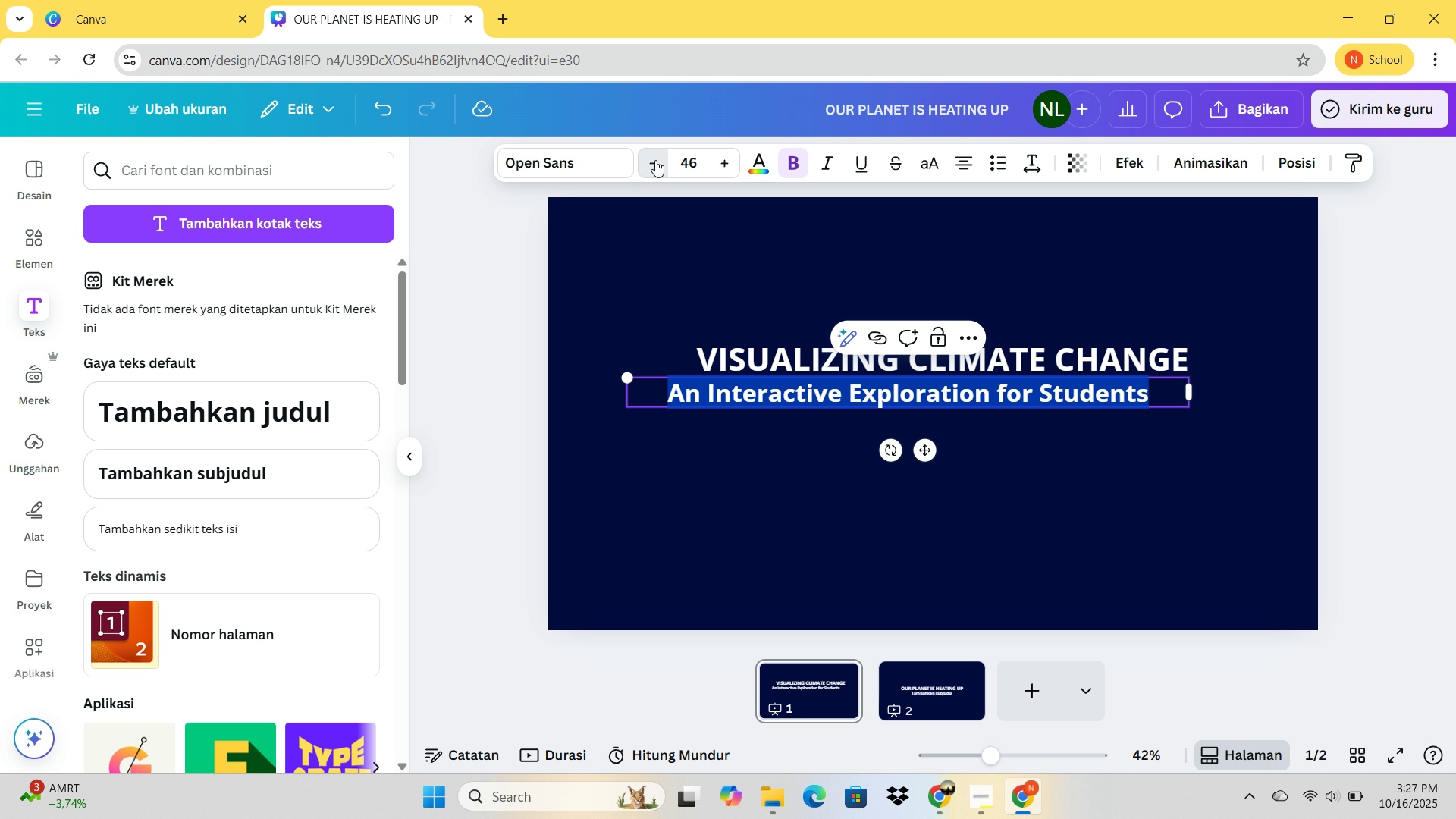 
triple_click([655, 160])
 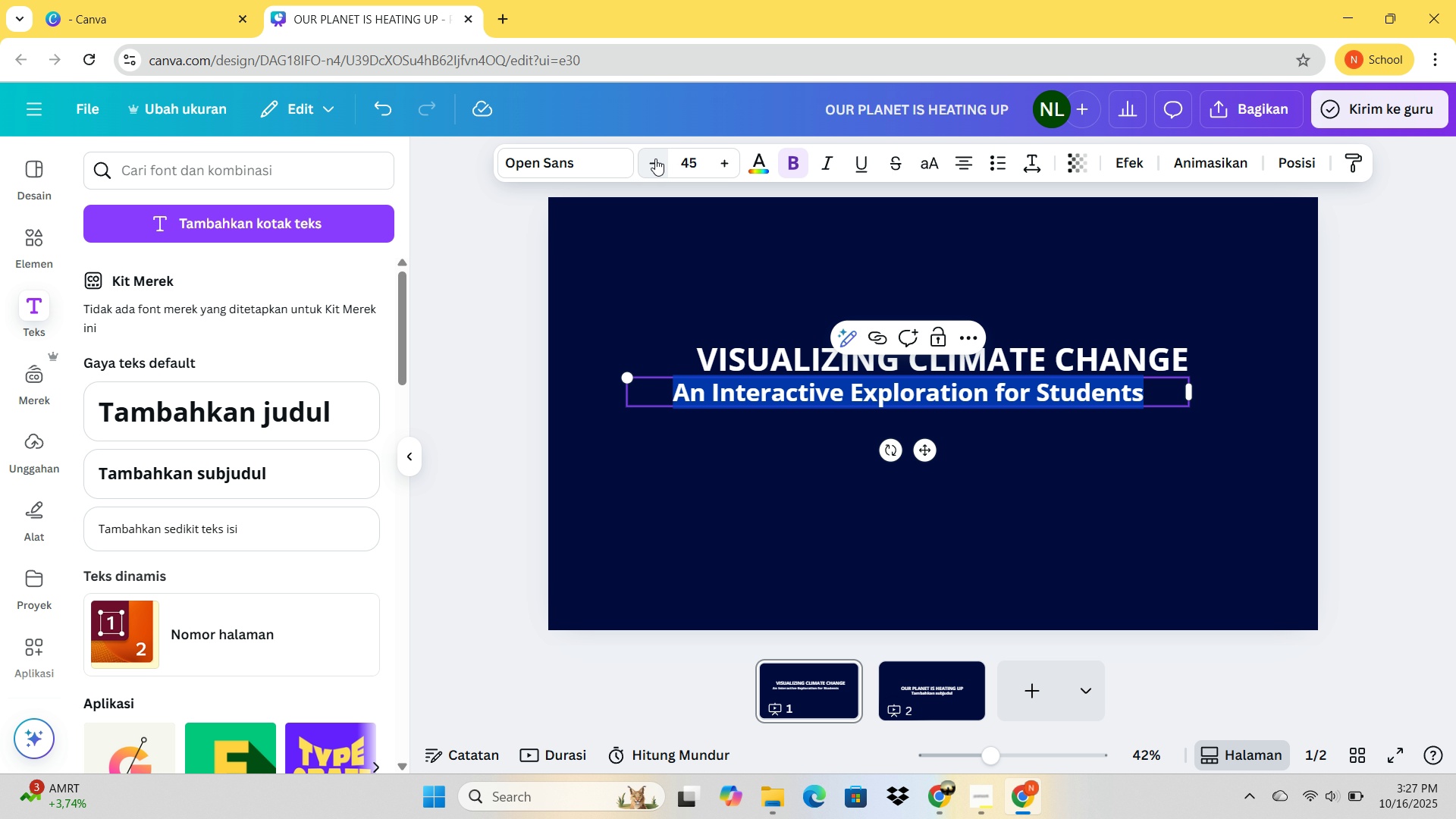 
triple_click([655, 158])
 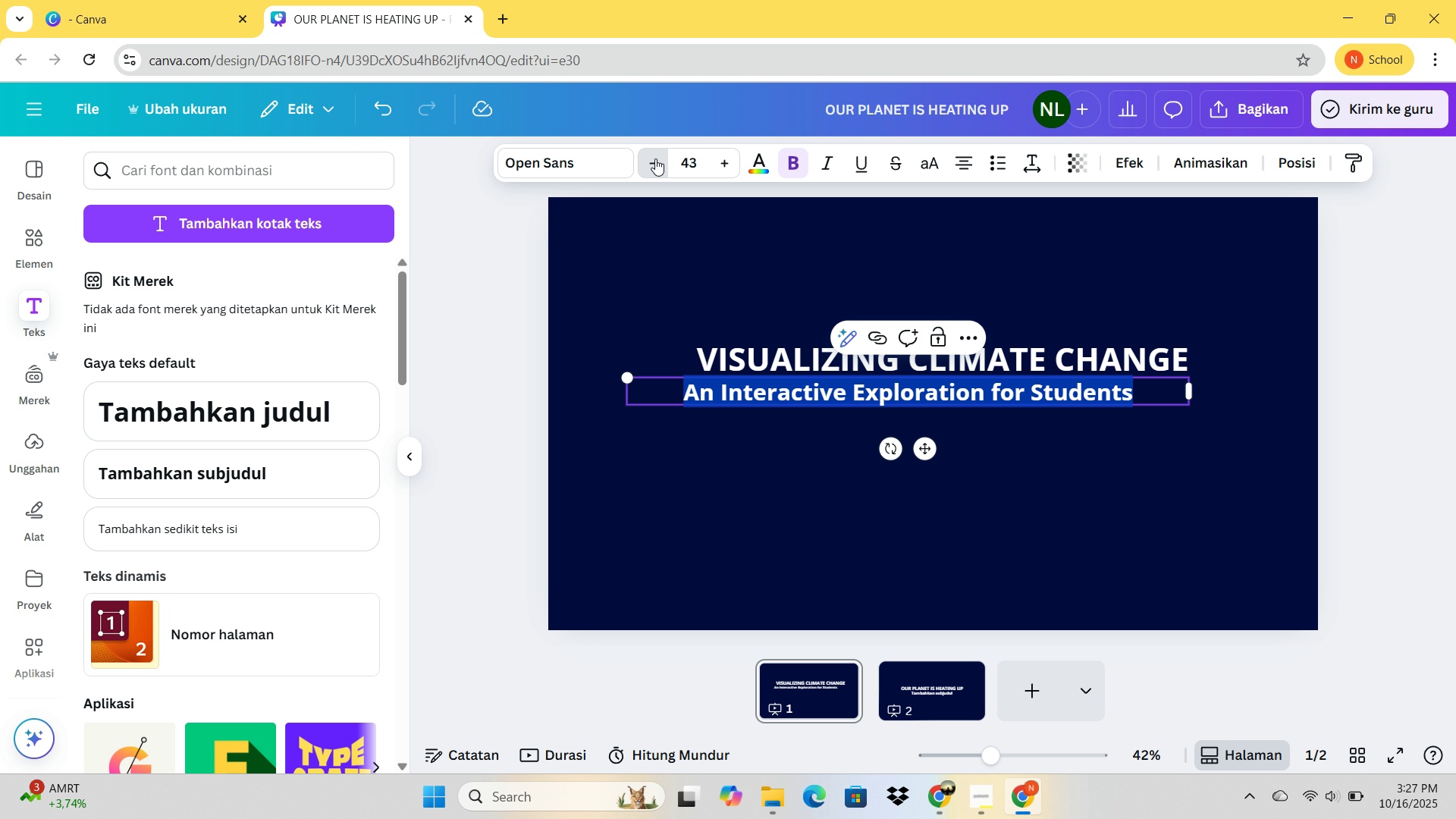 
triple_click([655, 158])
 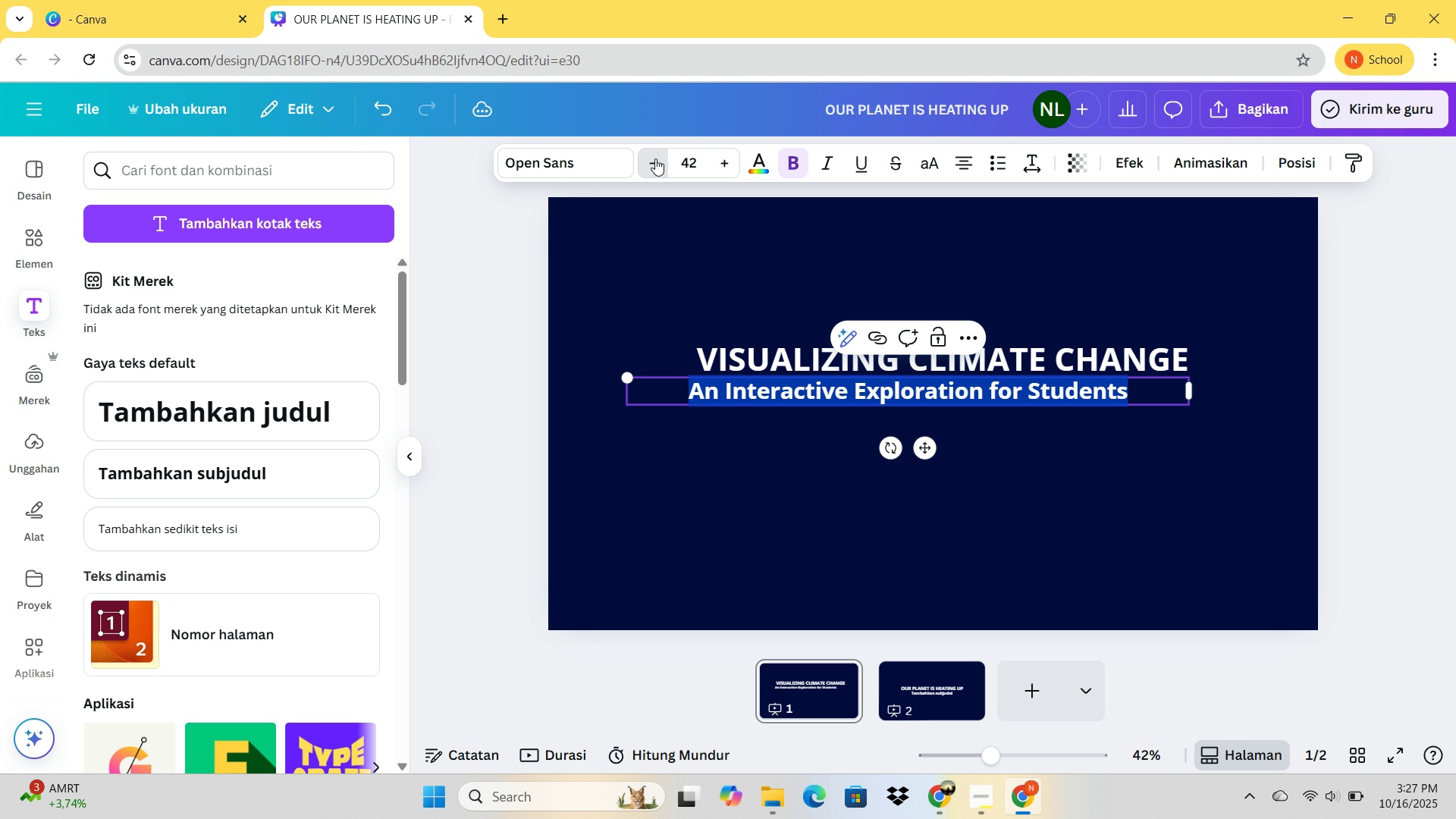 
triple_click([655, 158])
 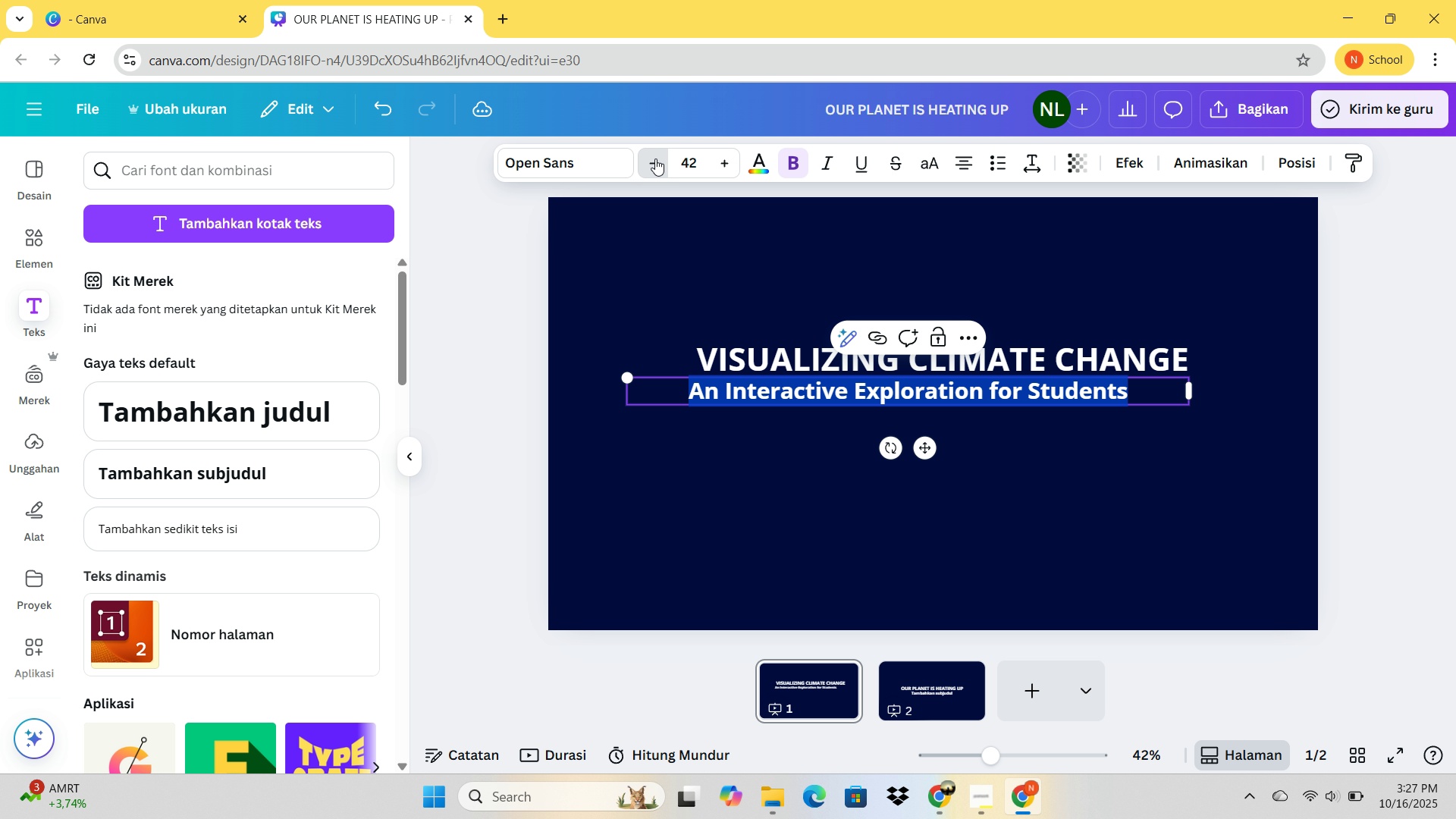 
triple_click([655, 158])
 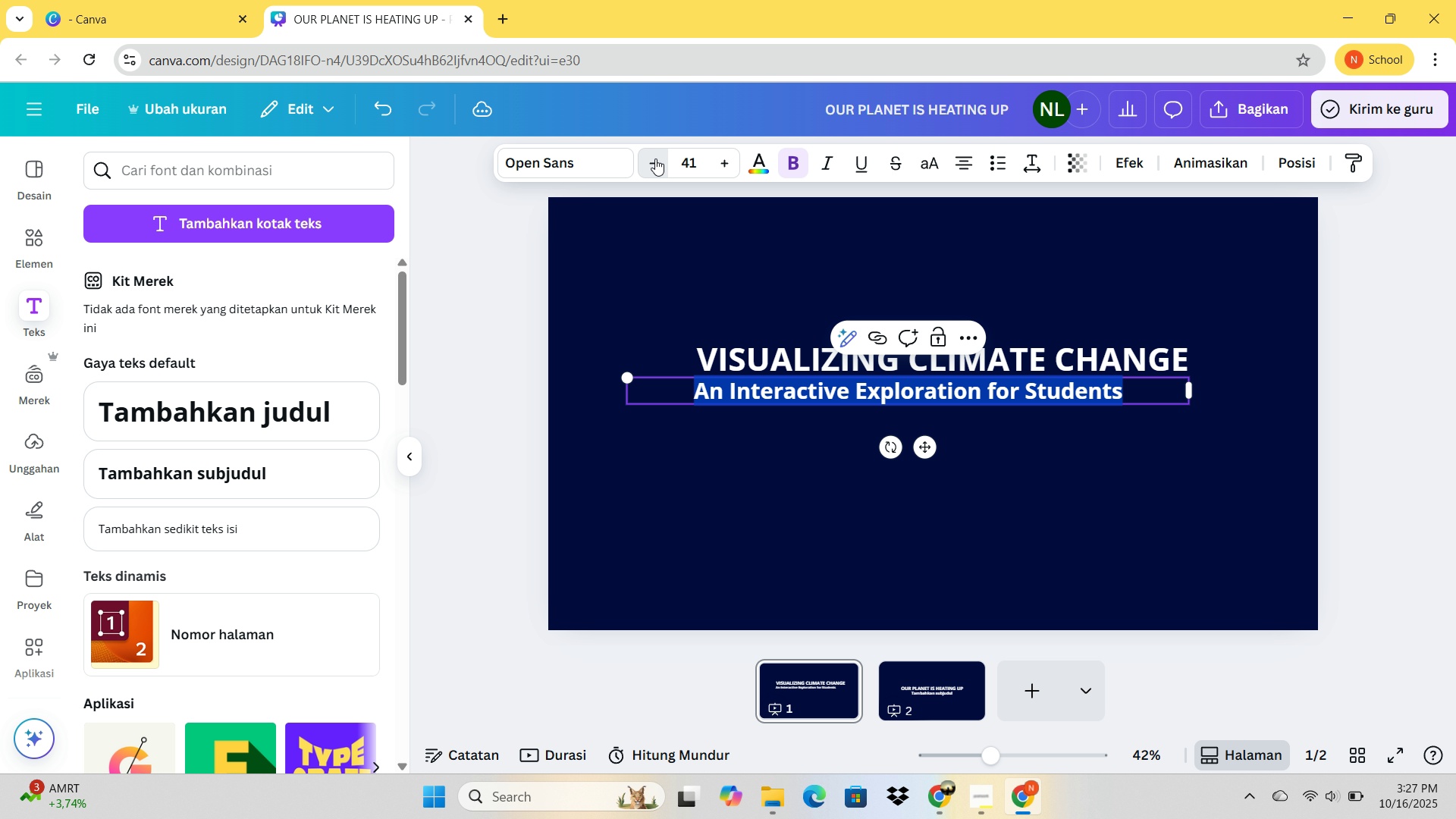 
triple_click([655, 158])
 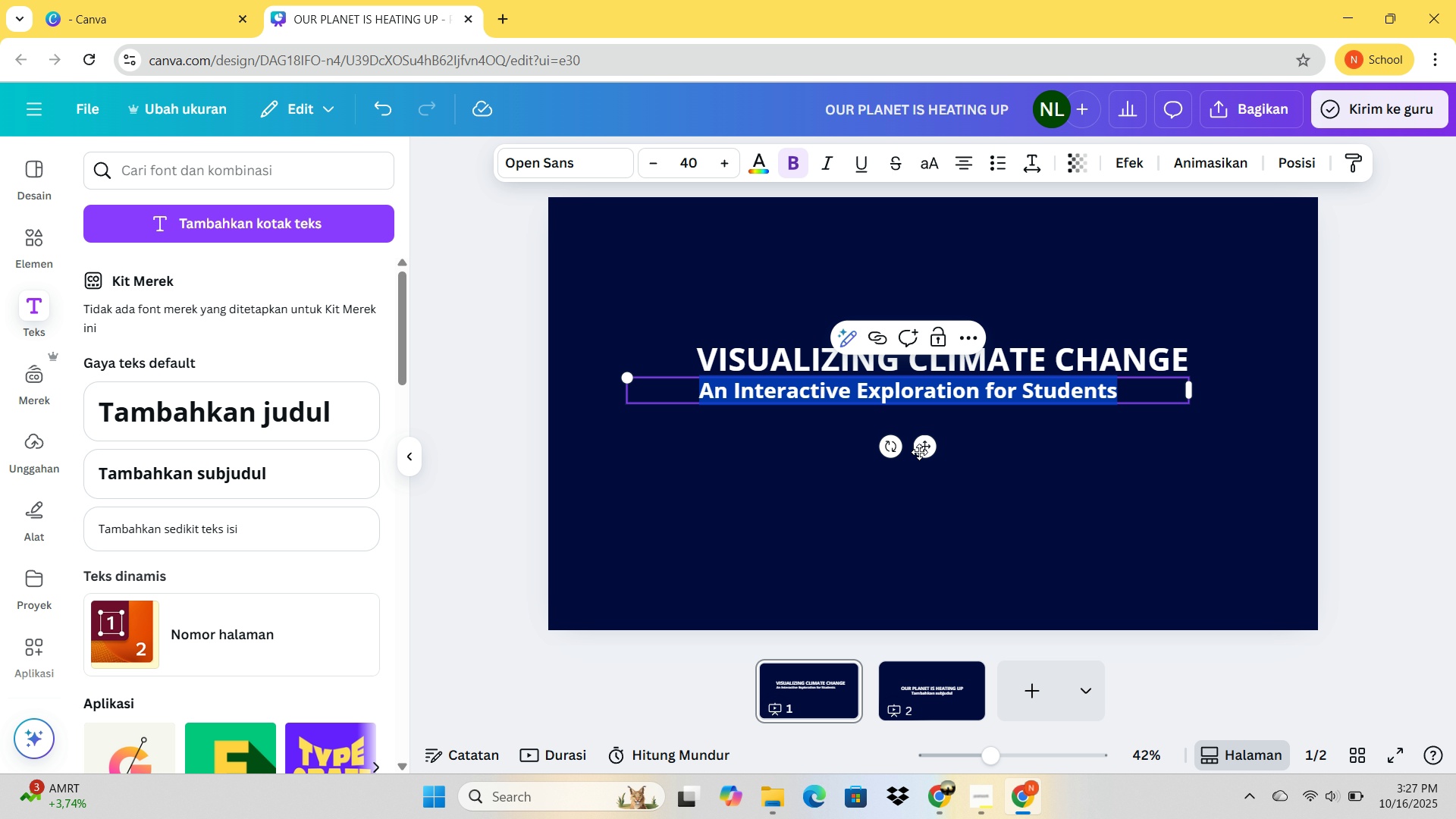 
left_click_drag(start_coordinate=[924, 443], to_coordinate=[952, 440])
 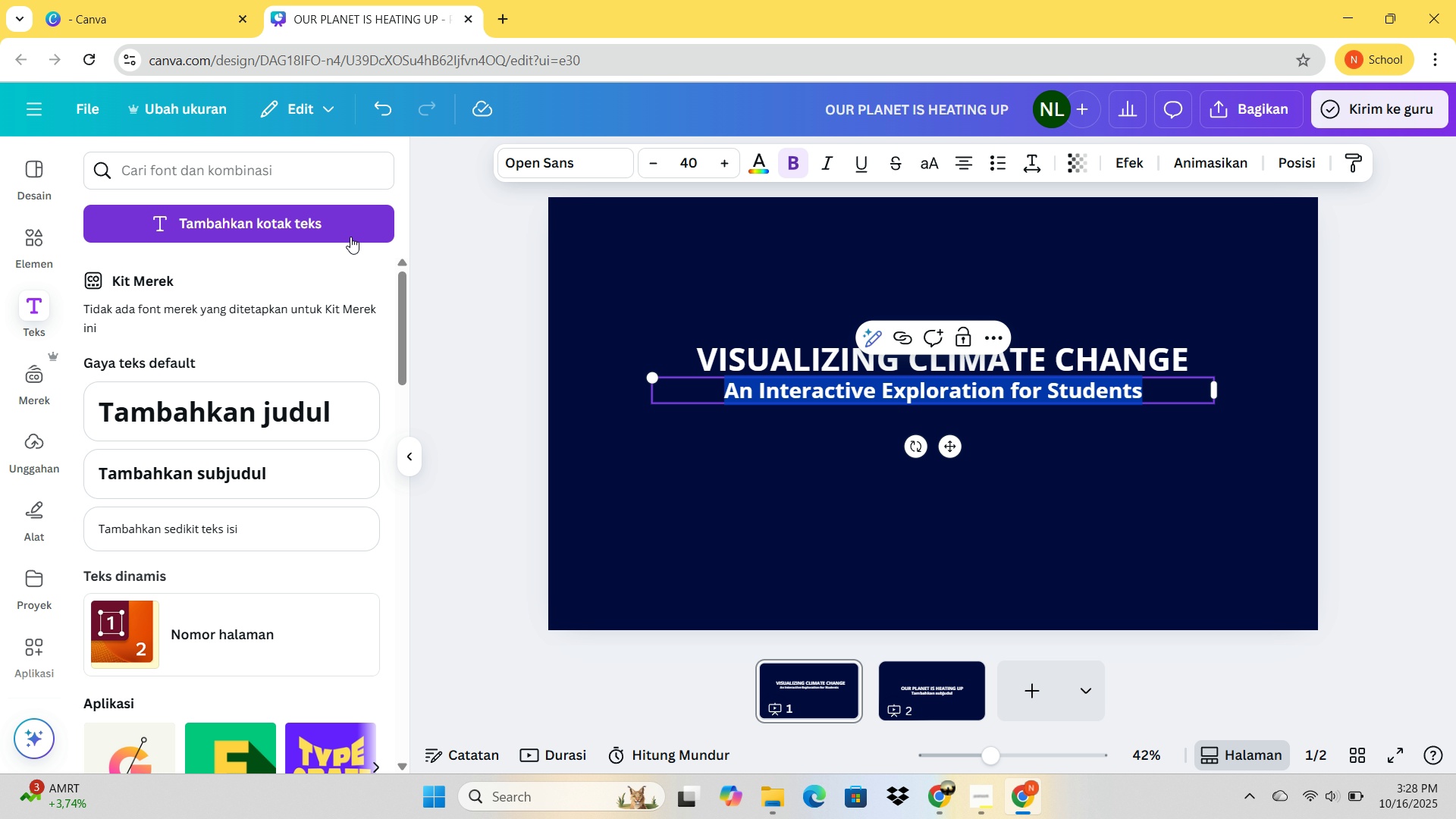 
wait(8.0)
 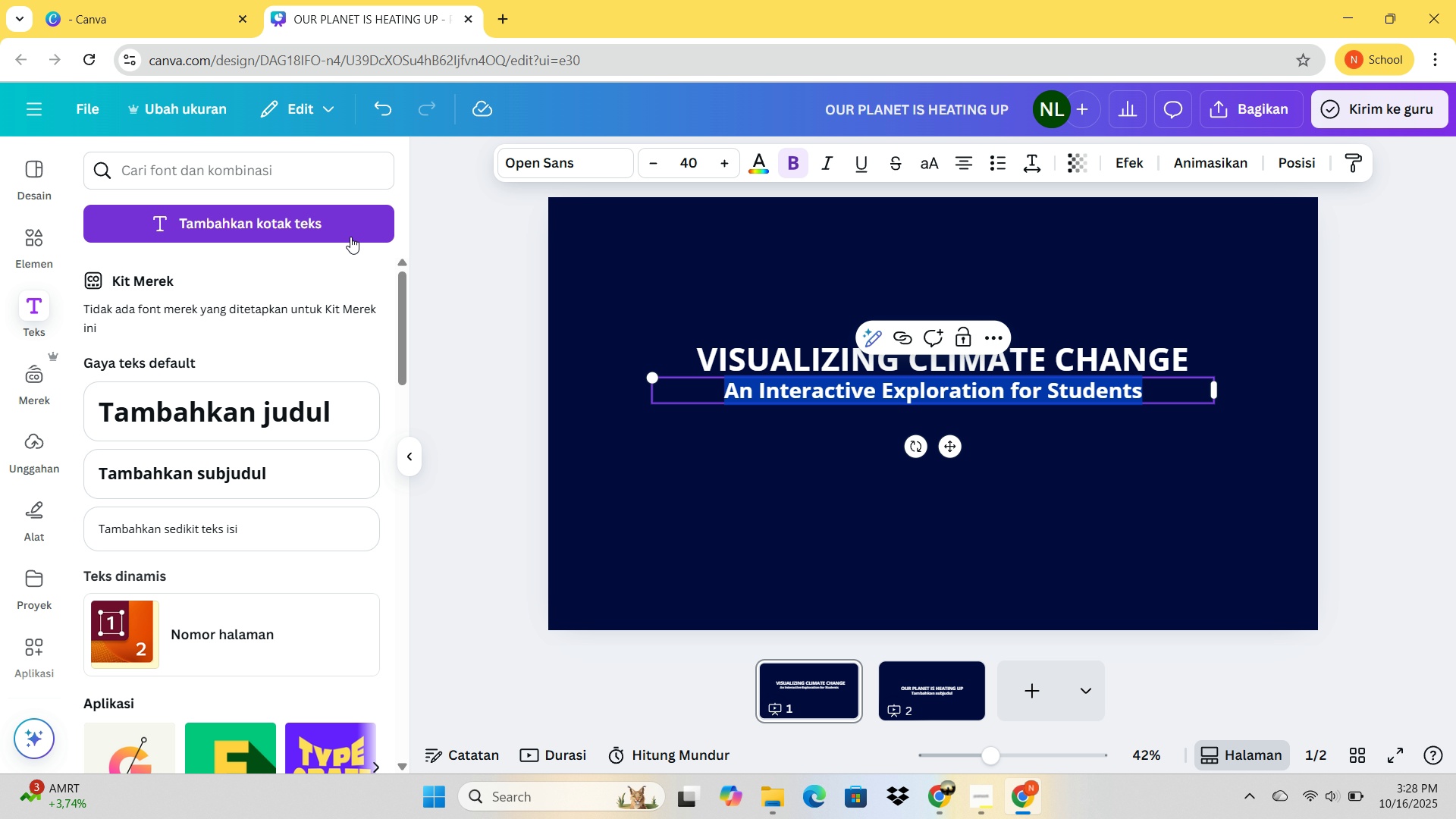 
double_click([750, 229])
 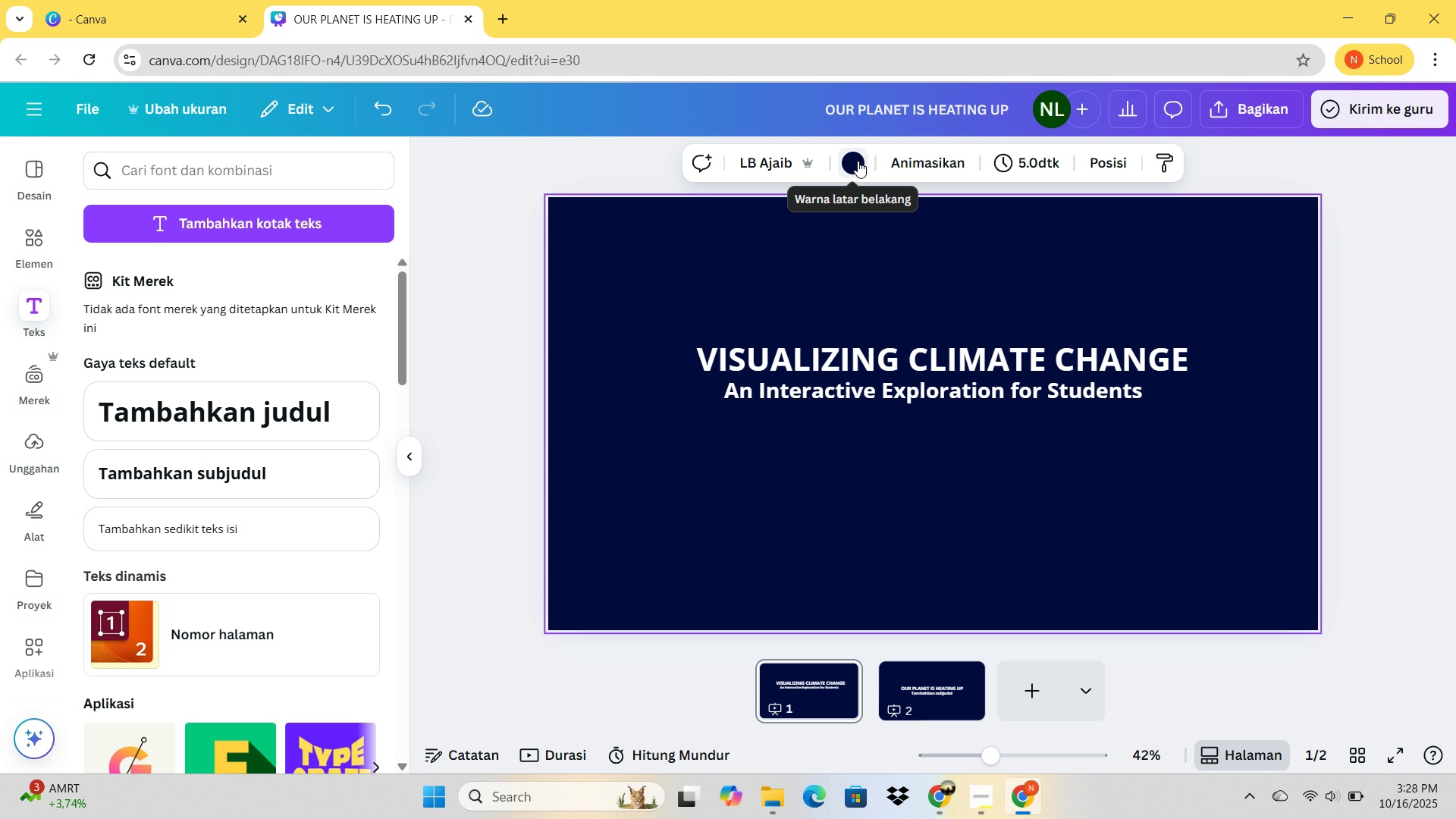 
left_click([858, 161])
 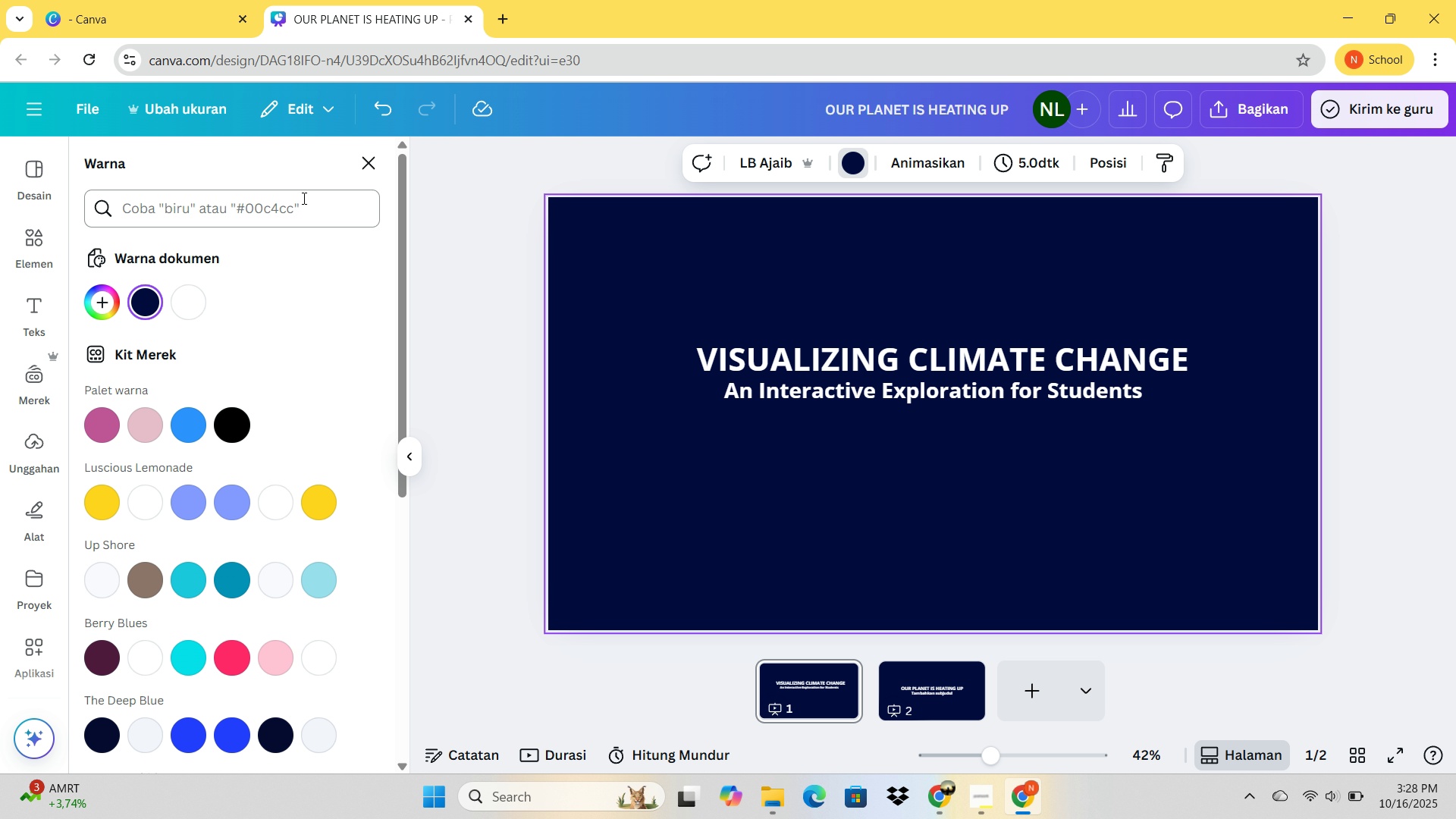 
left_click([303, 198])
 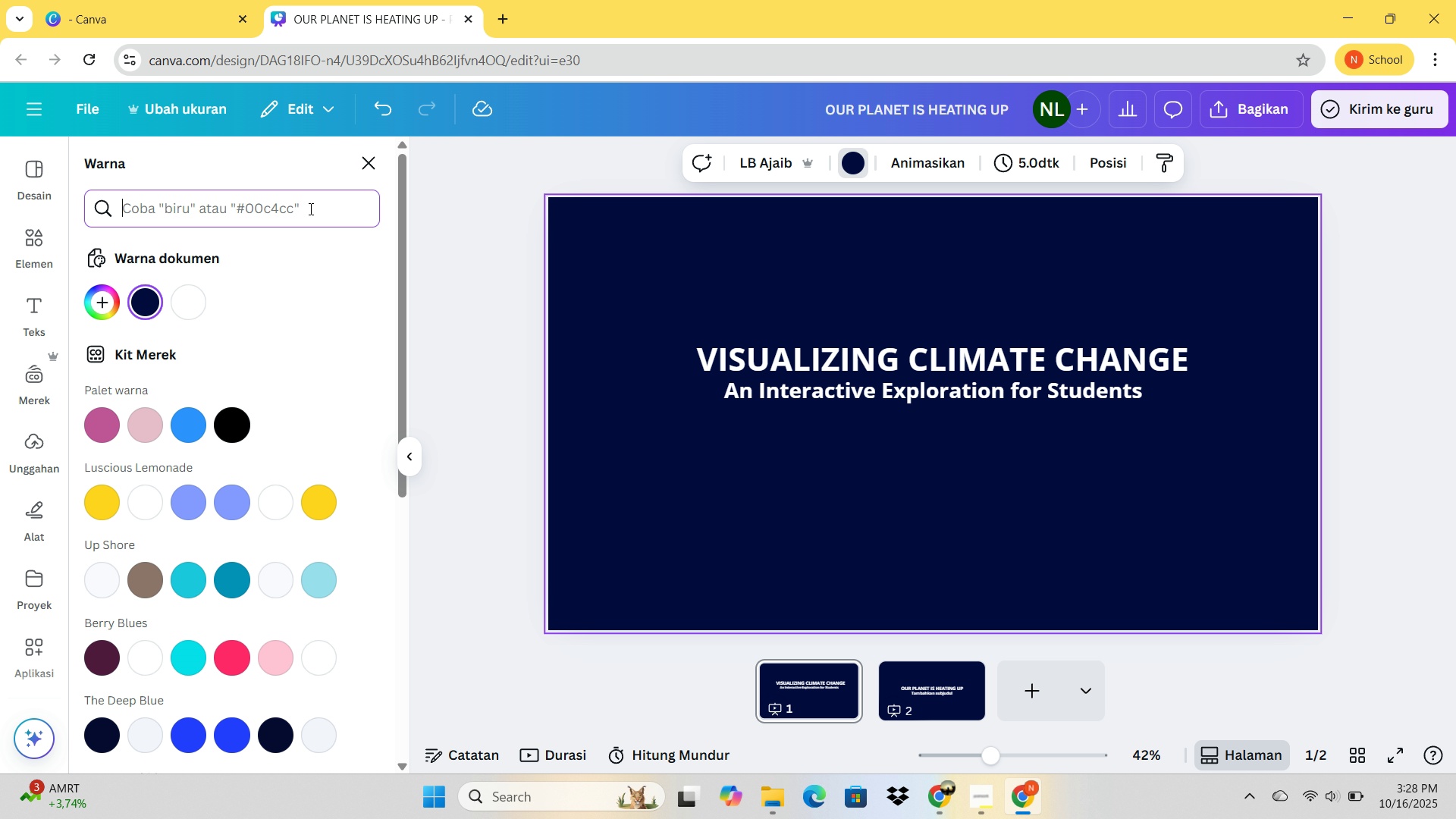 
type(#005F73)
 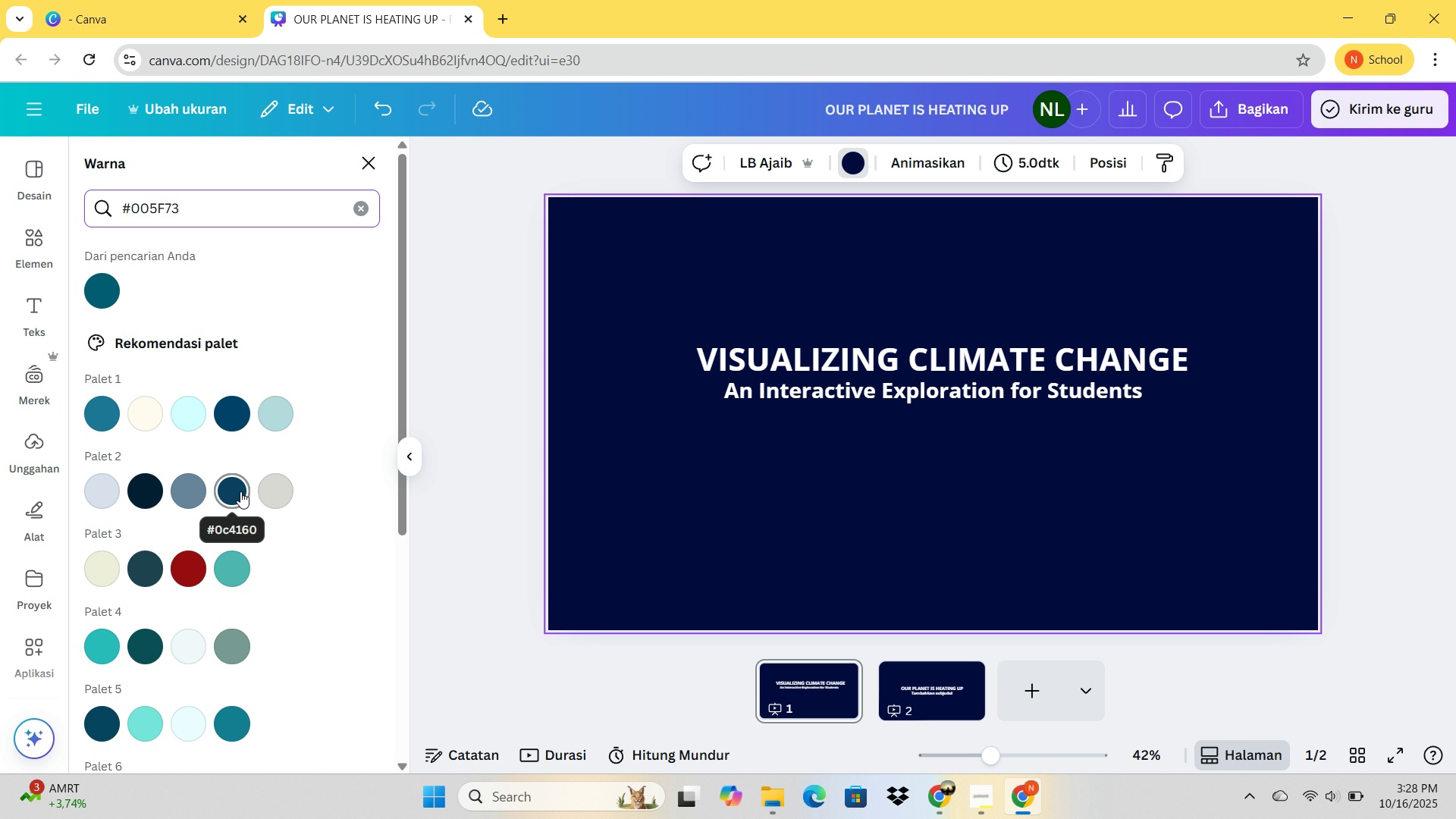 
wait(7.64)
 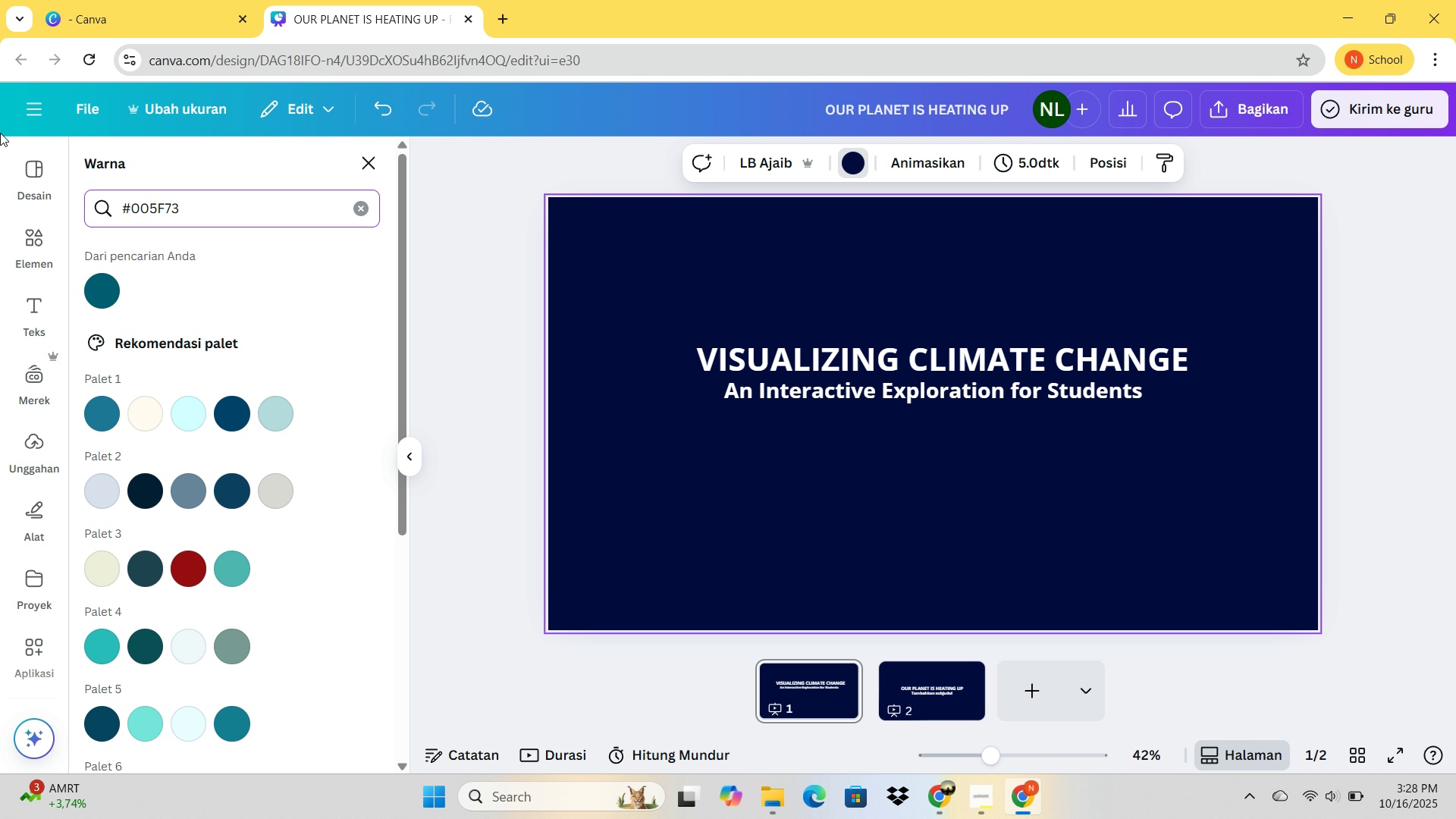 
left_click([232, 409])
 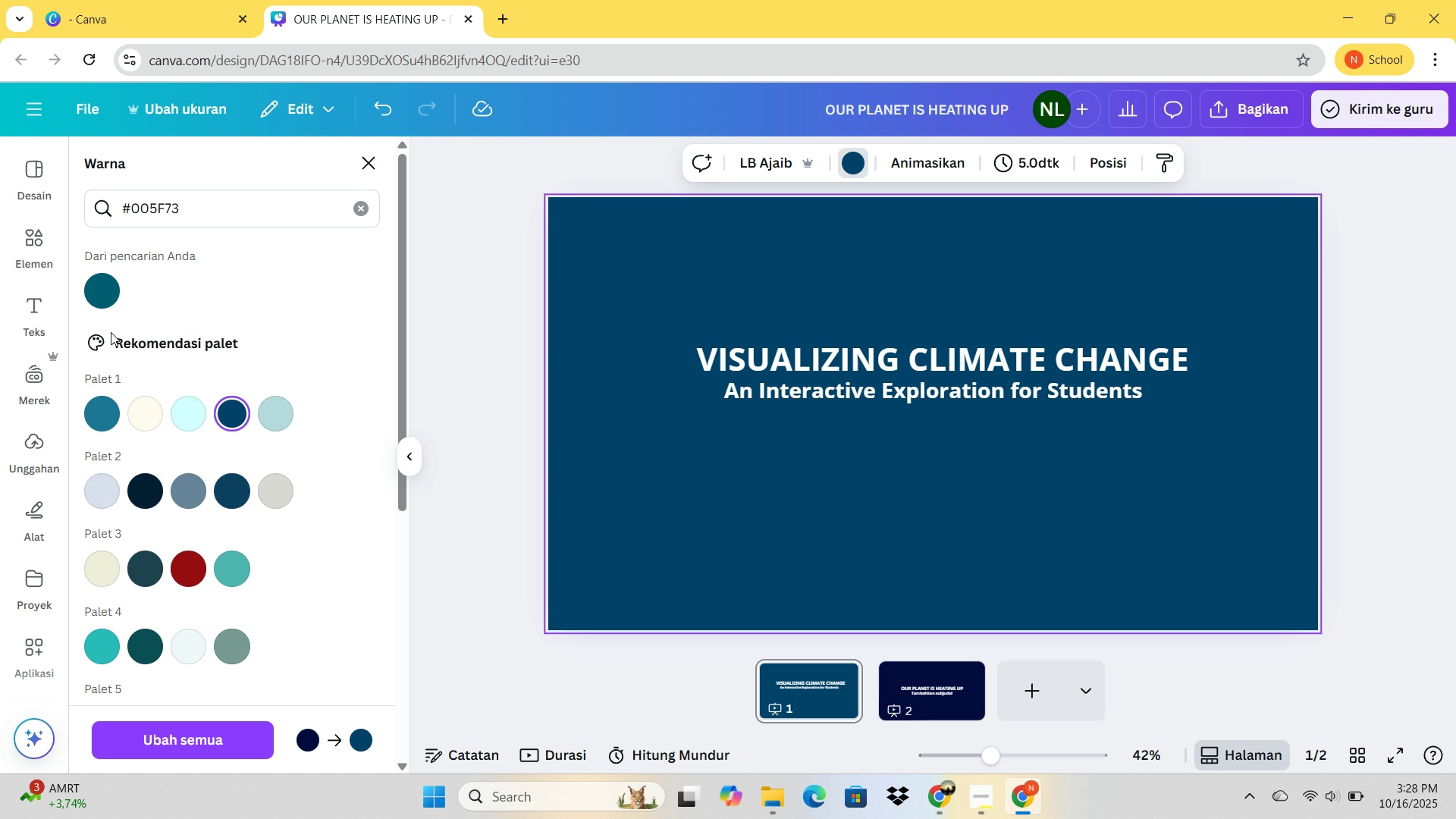 
left_click([110, 296])
 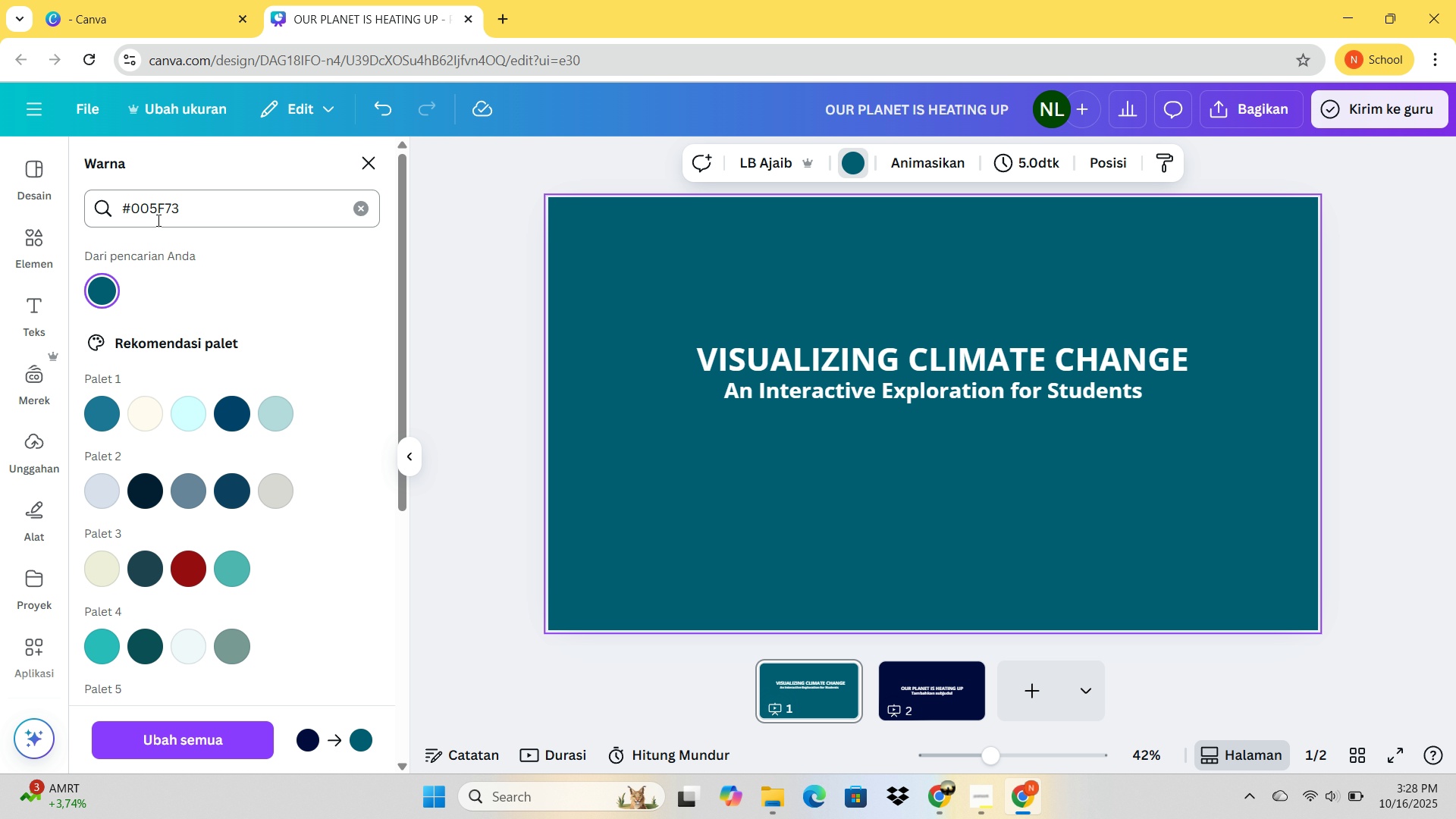 
wait(5.03)
 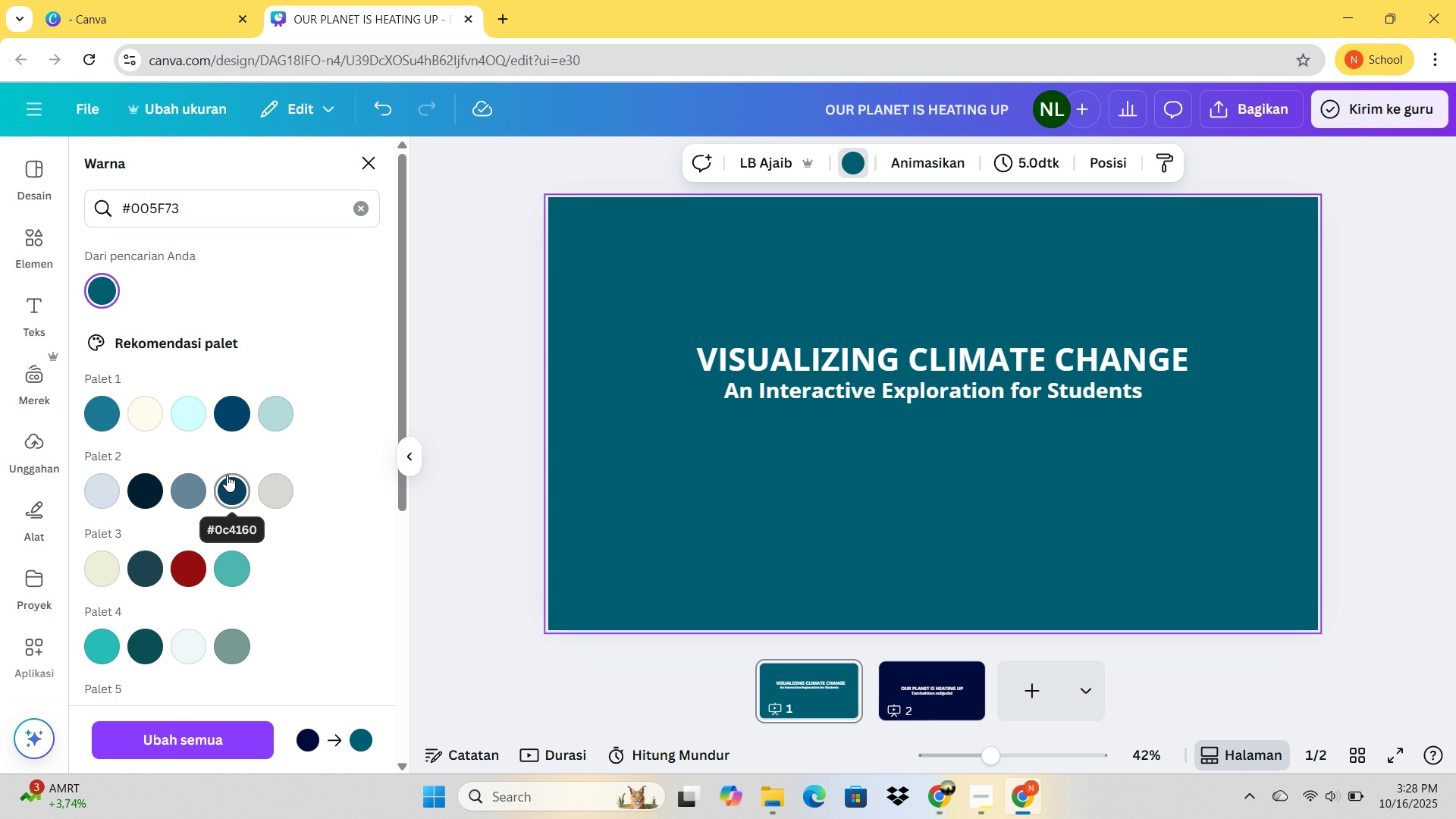 
mouse_move([195, 275])
 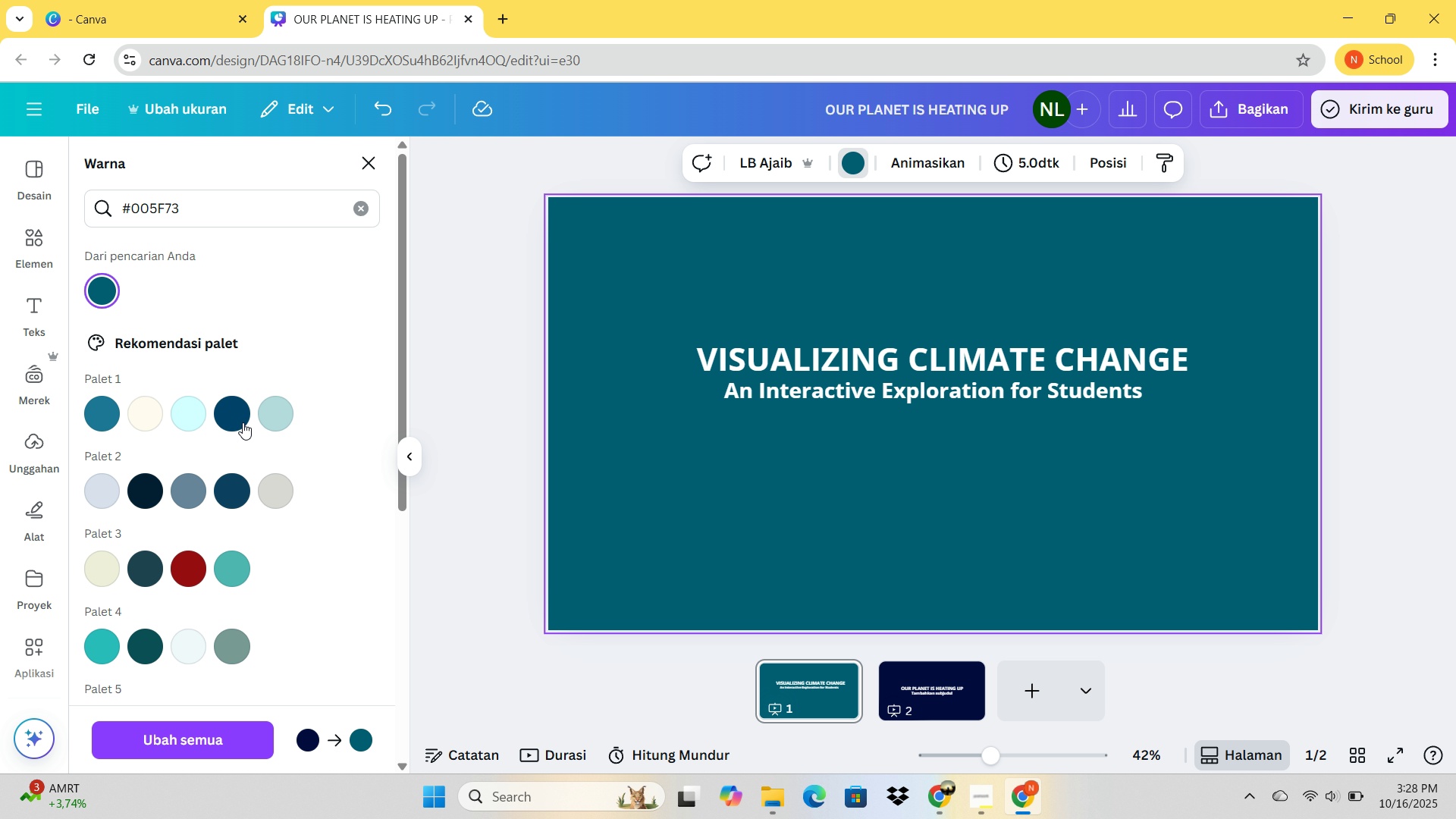 
scroll: coordinate [241, 415], scroll_direction: down, amount: 3.0
 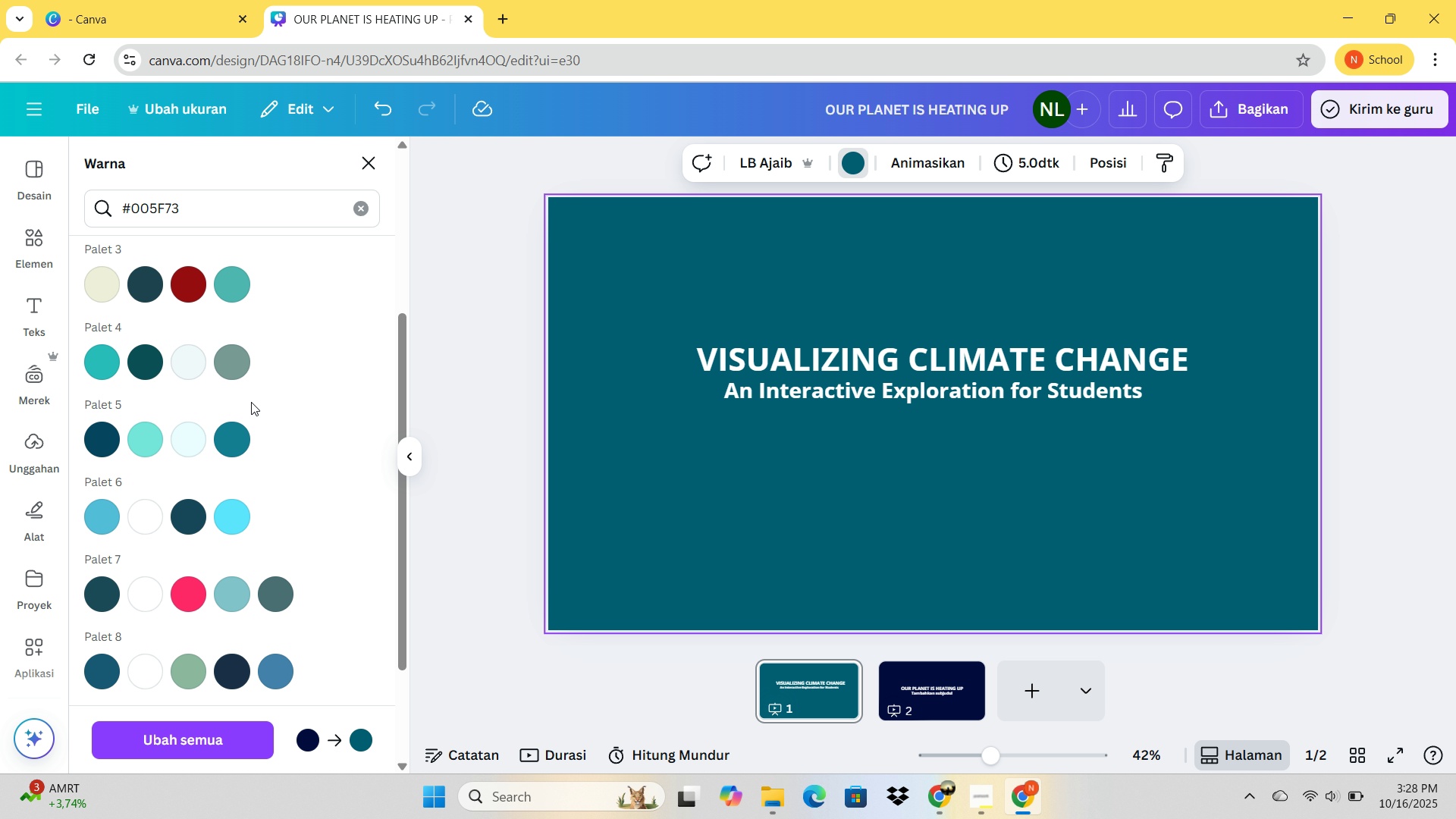 
scroll: coordinate [237, 419], scroll_direction: up, amount: 3.0
 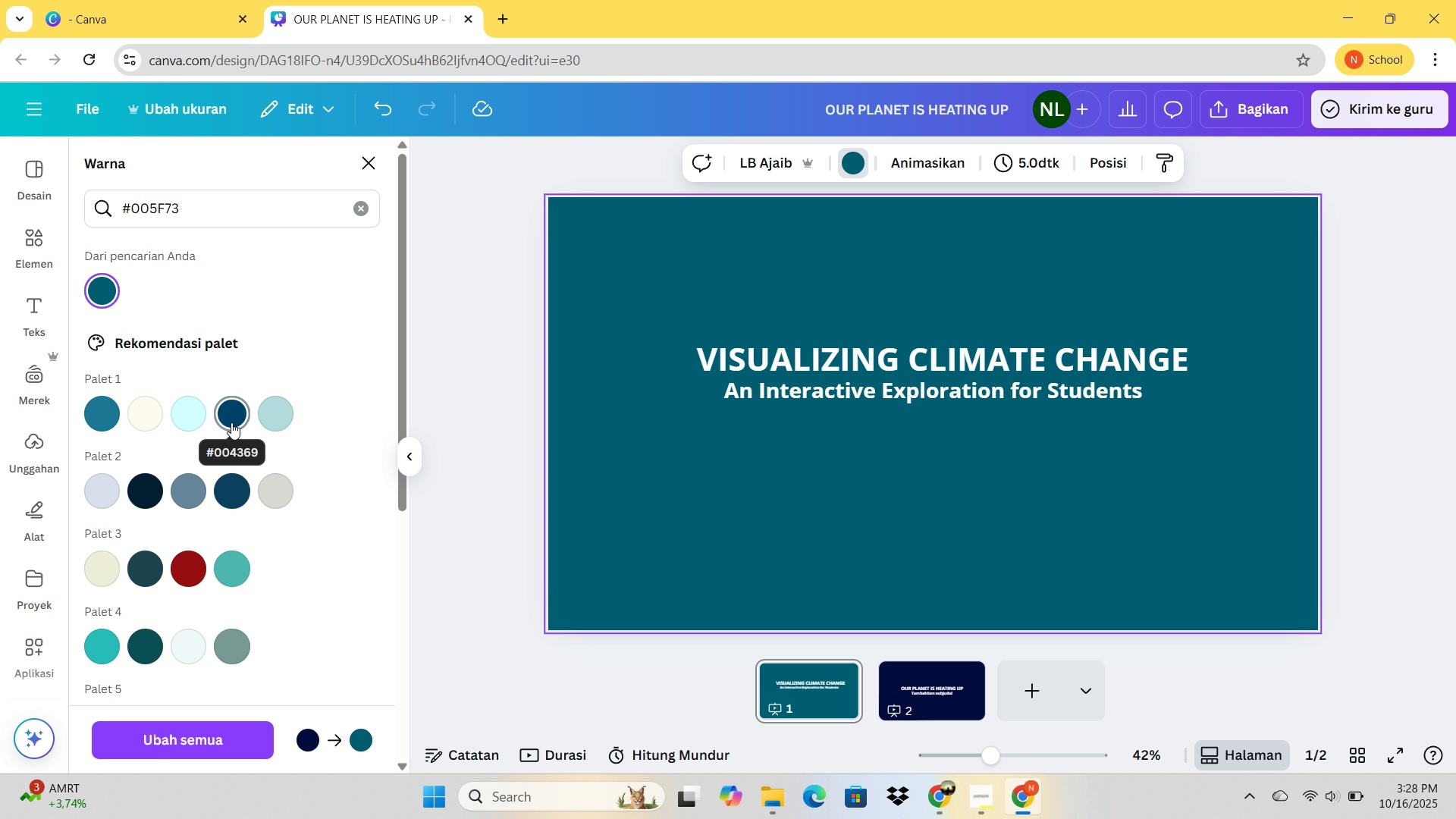 
left_click([231, 422])
 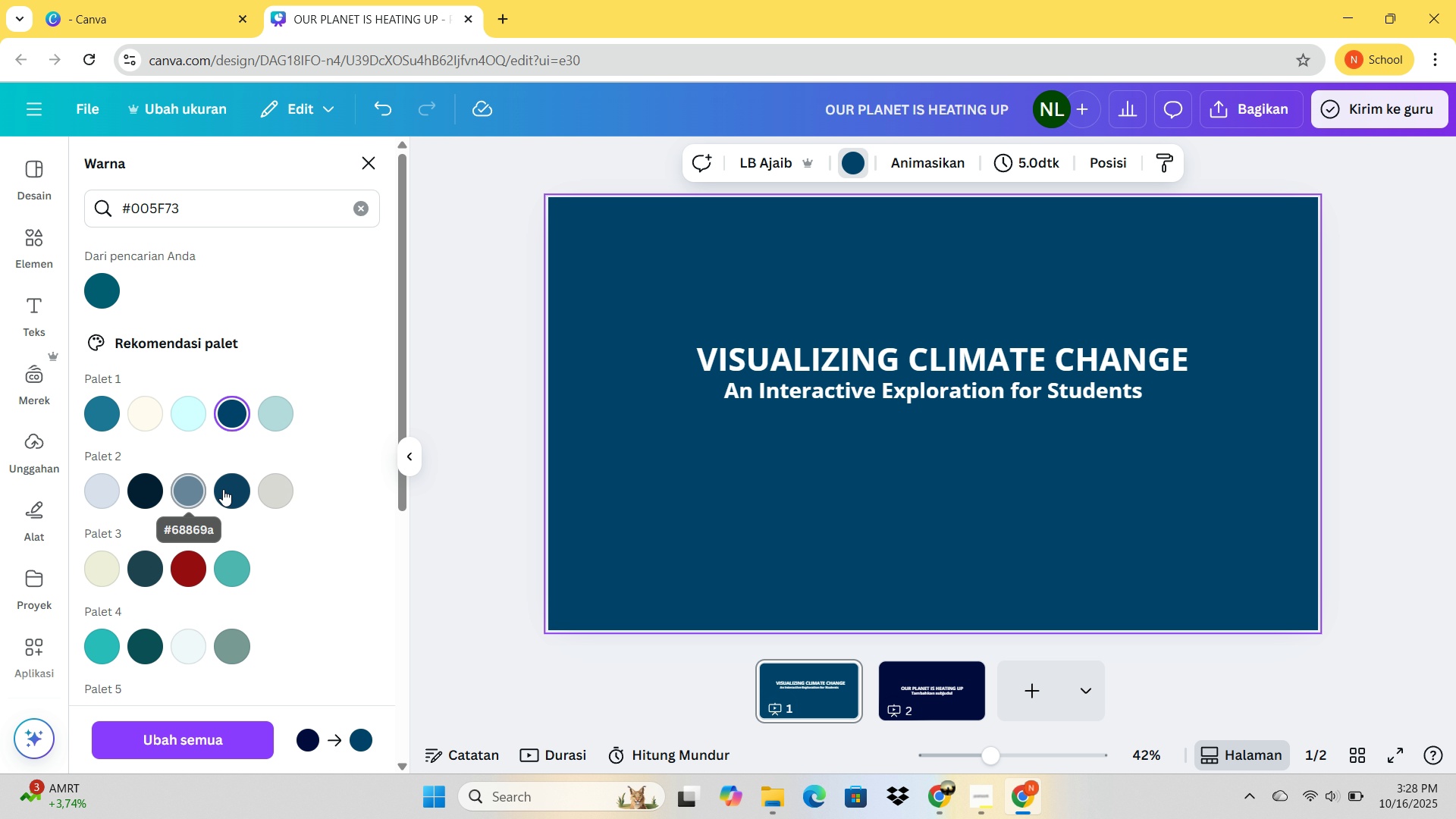 
double_click([223, 489])
 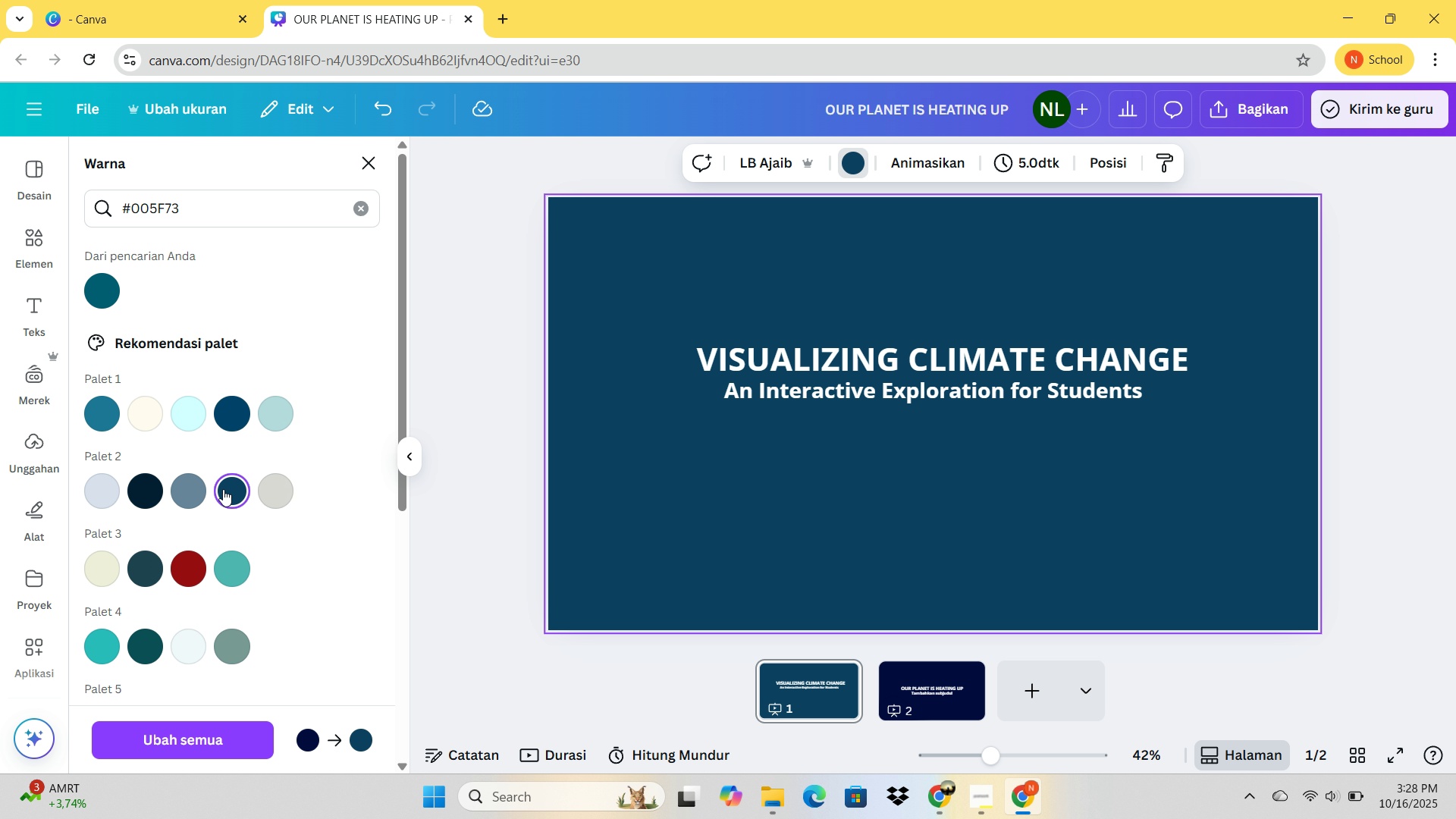 
scroll: coordinate [223, 489], scroll_direction: down, amount: 3.0
 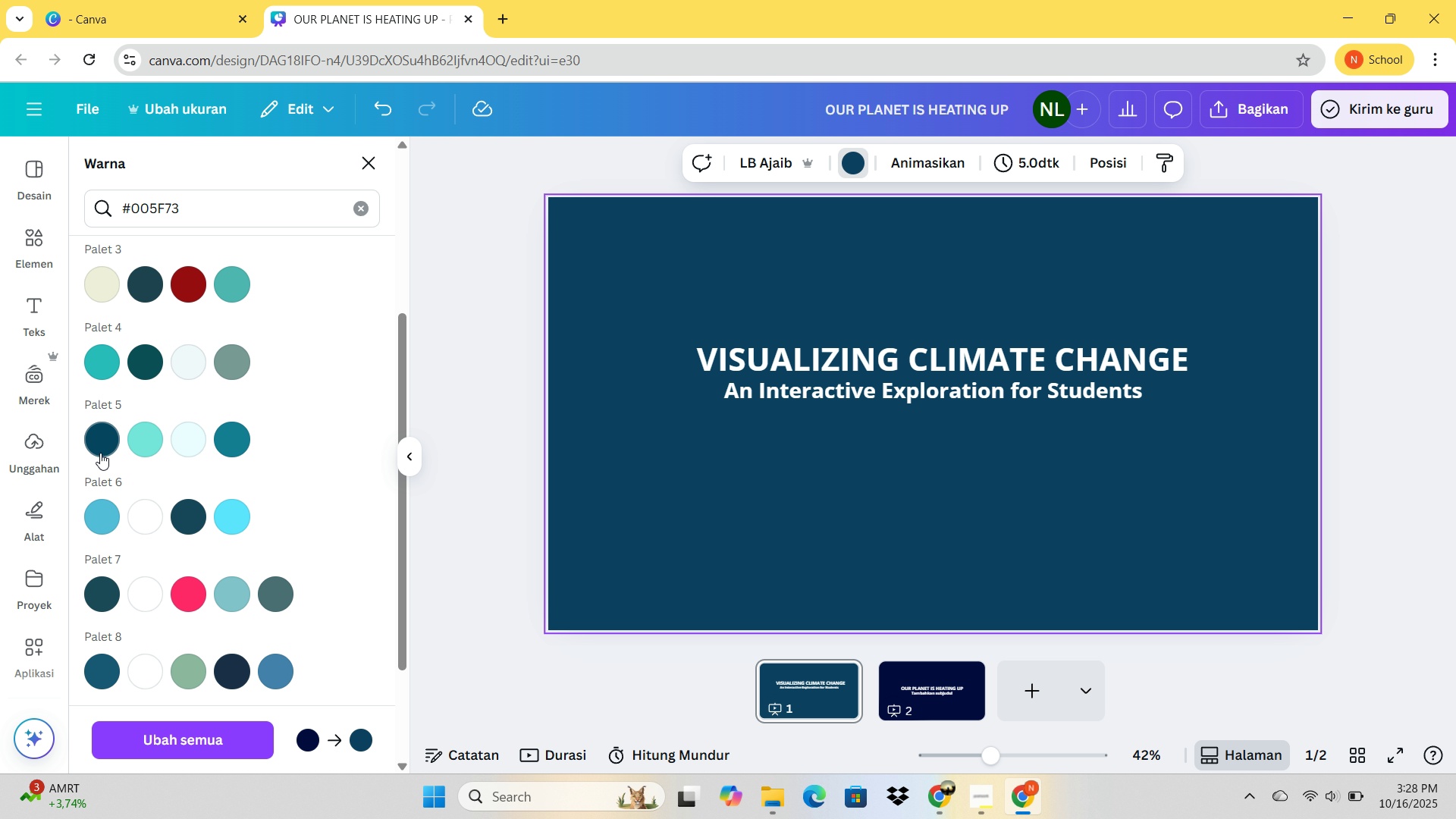 
left_click([100, 453])
 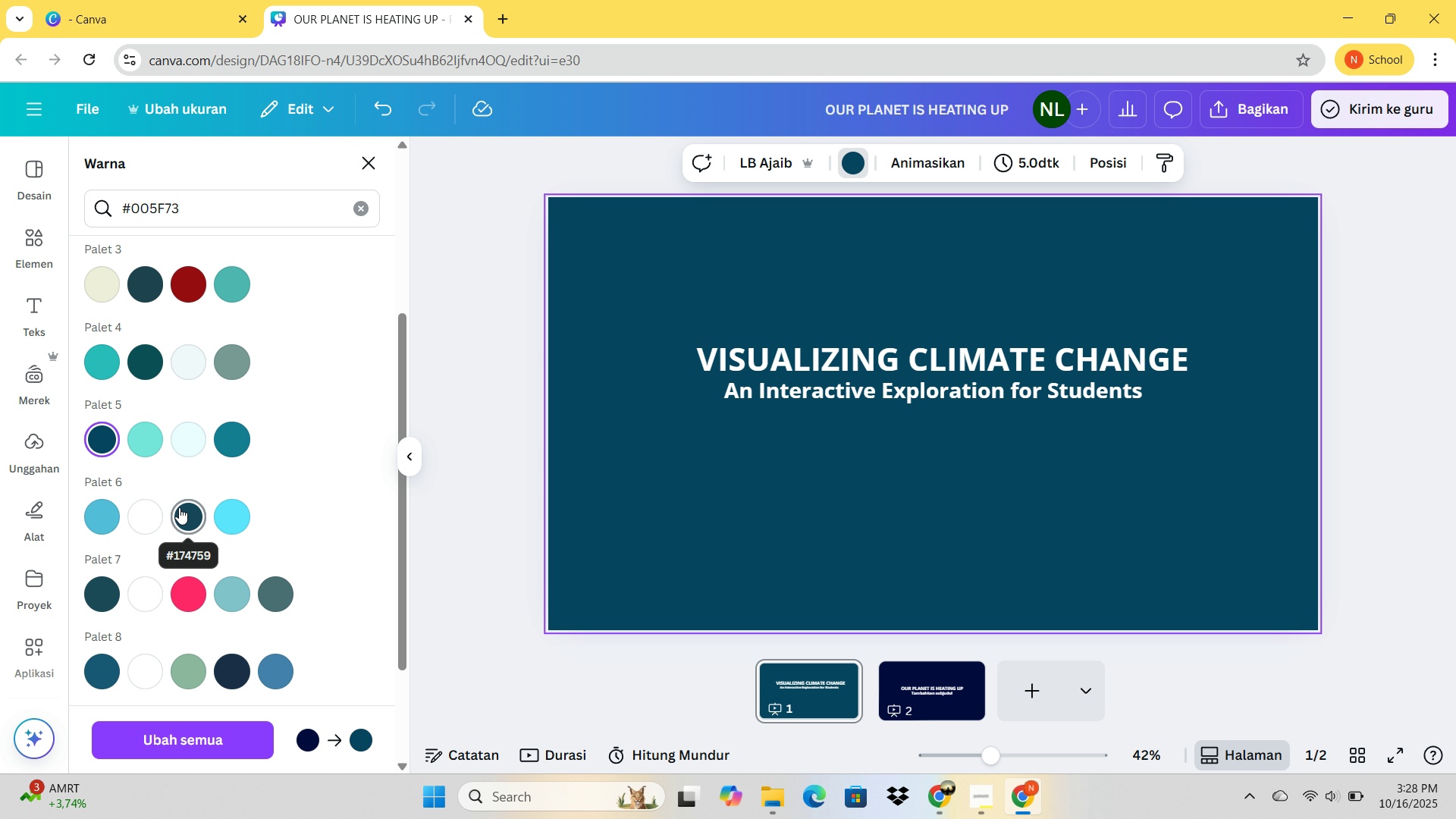 
double_click([179, 507])
 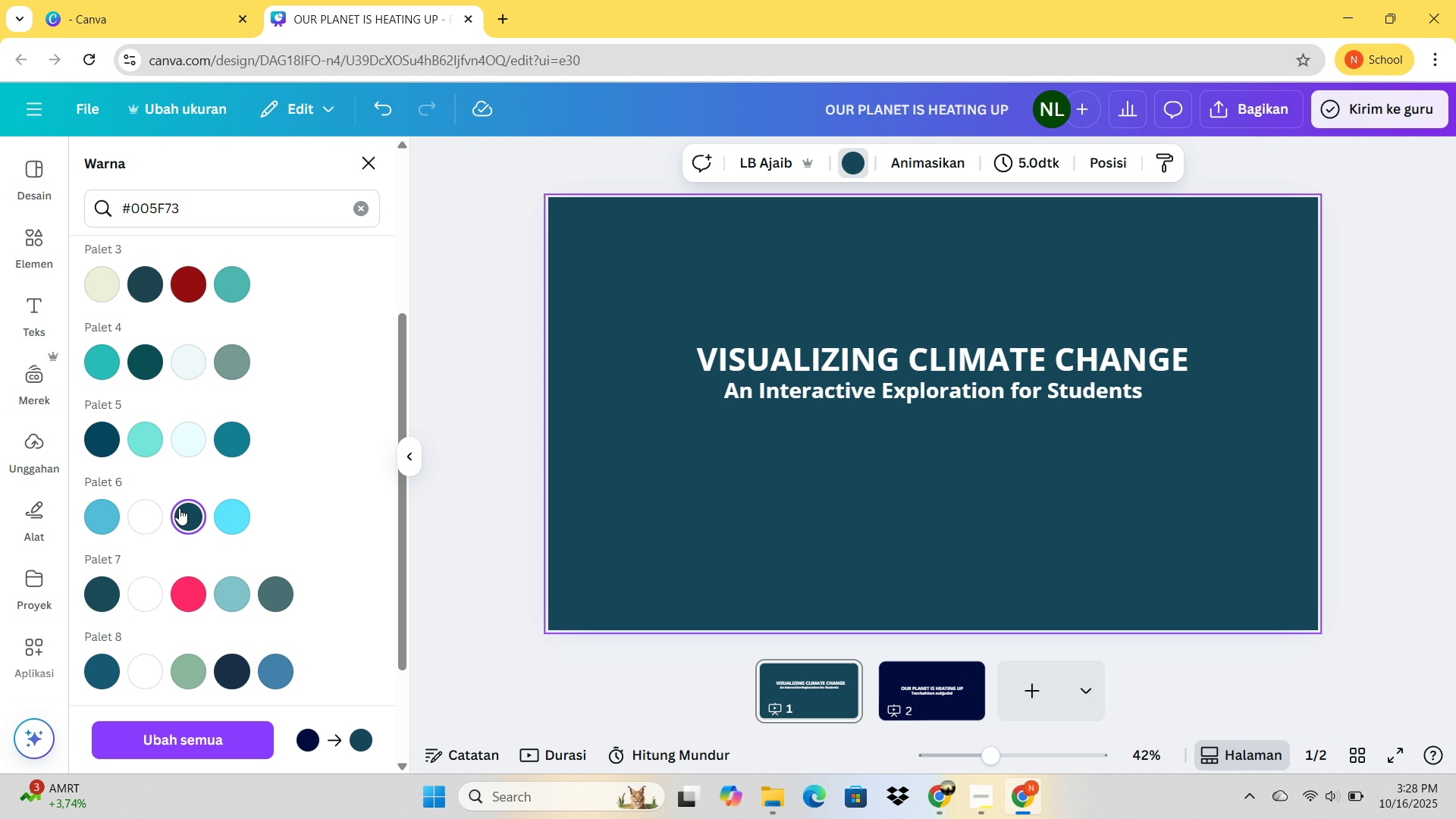 
scroll: coordinate [198, 576], scroll_direction: down, amount: 3.0
 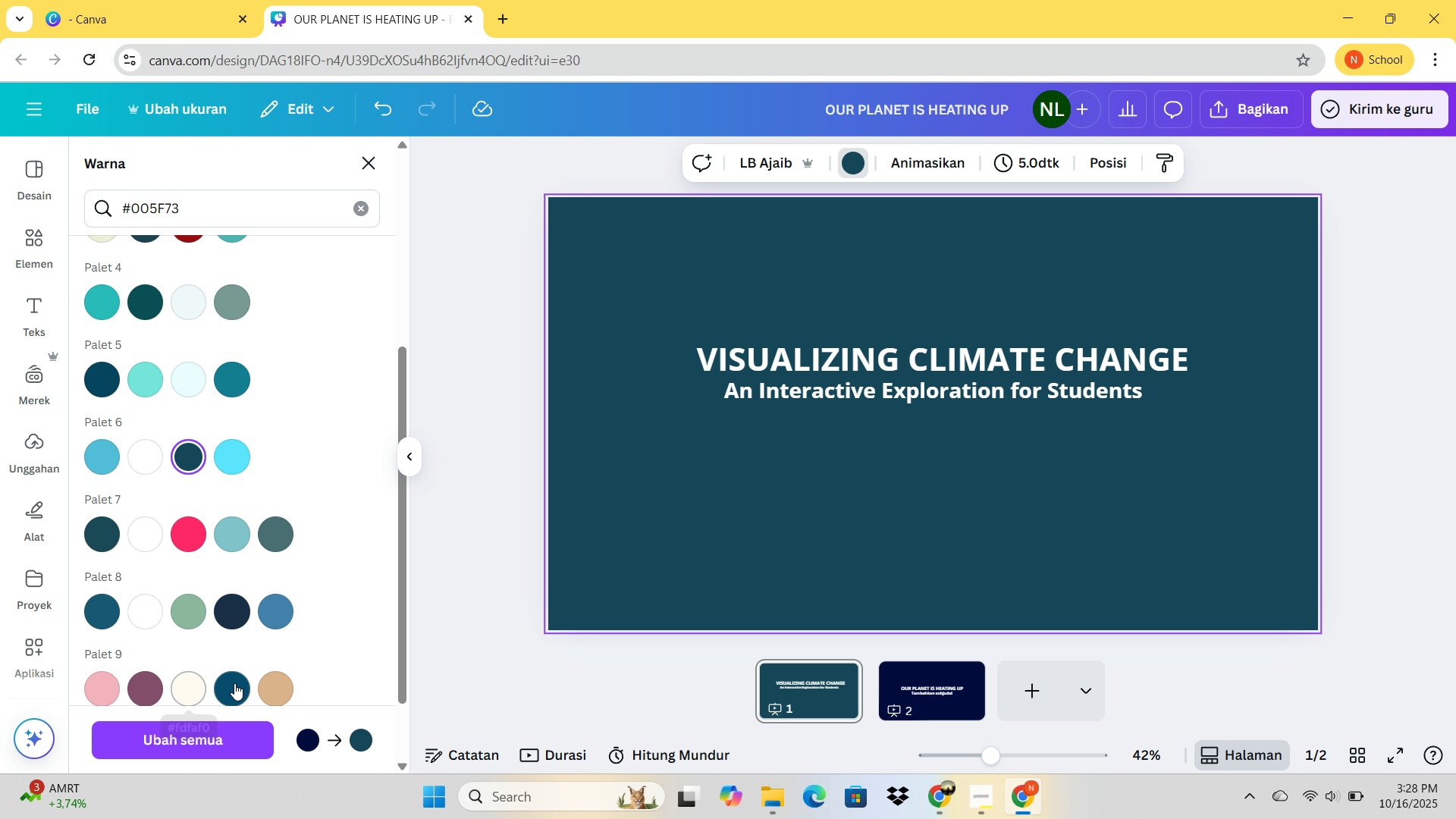 
left_click([234, 683])
 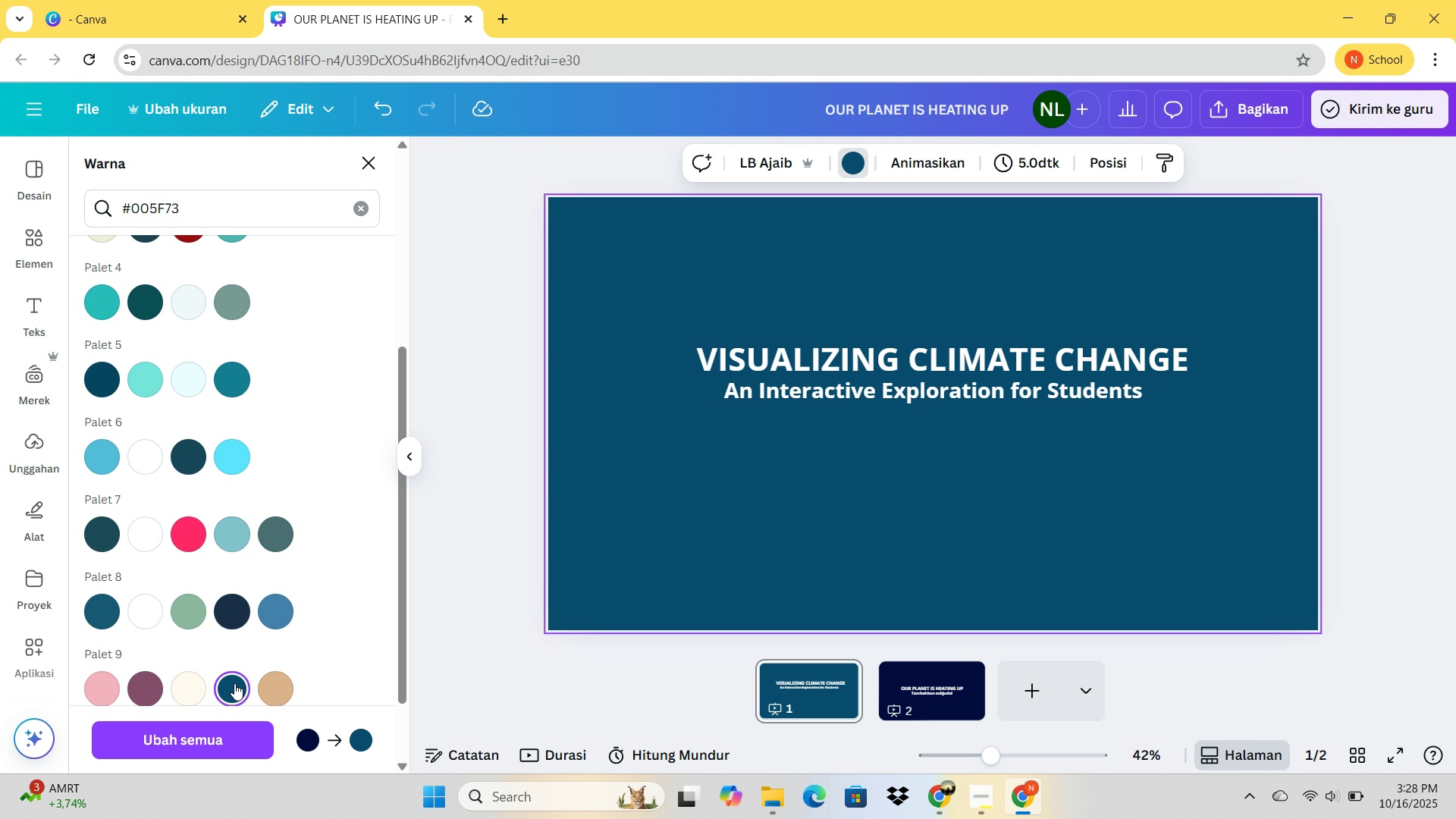 
scroll: coordinate [234, 683], scroll_direction: down, amount: 3.0
 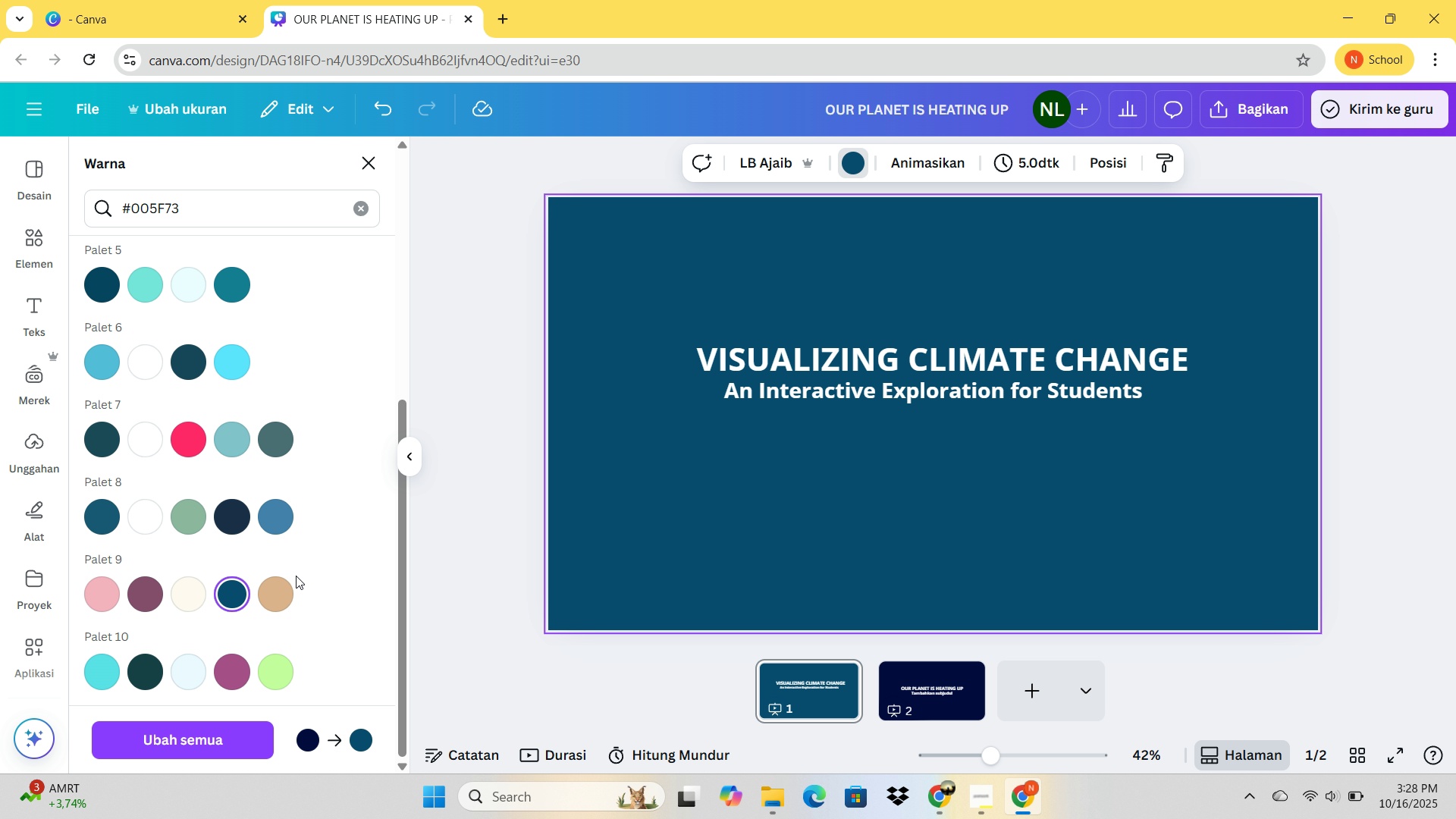 
scroll: coordinate [207, 503], scroll_direction: up, amount: 6.0
 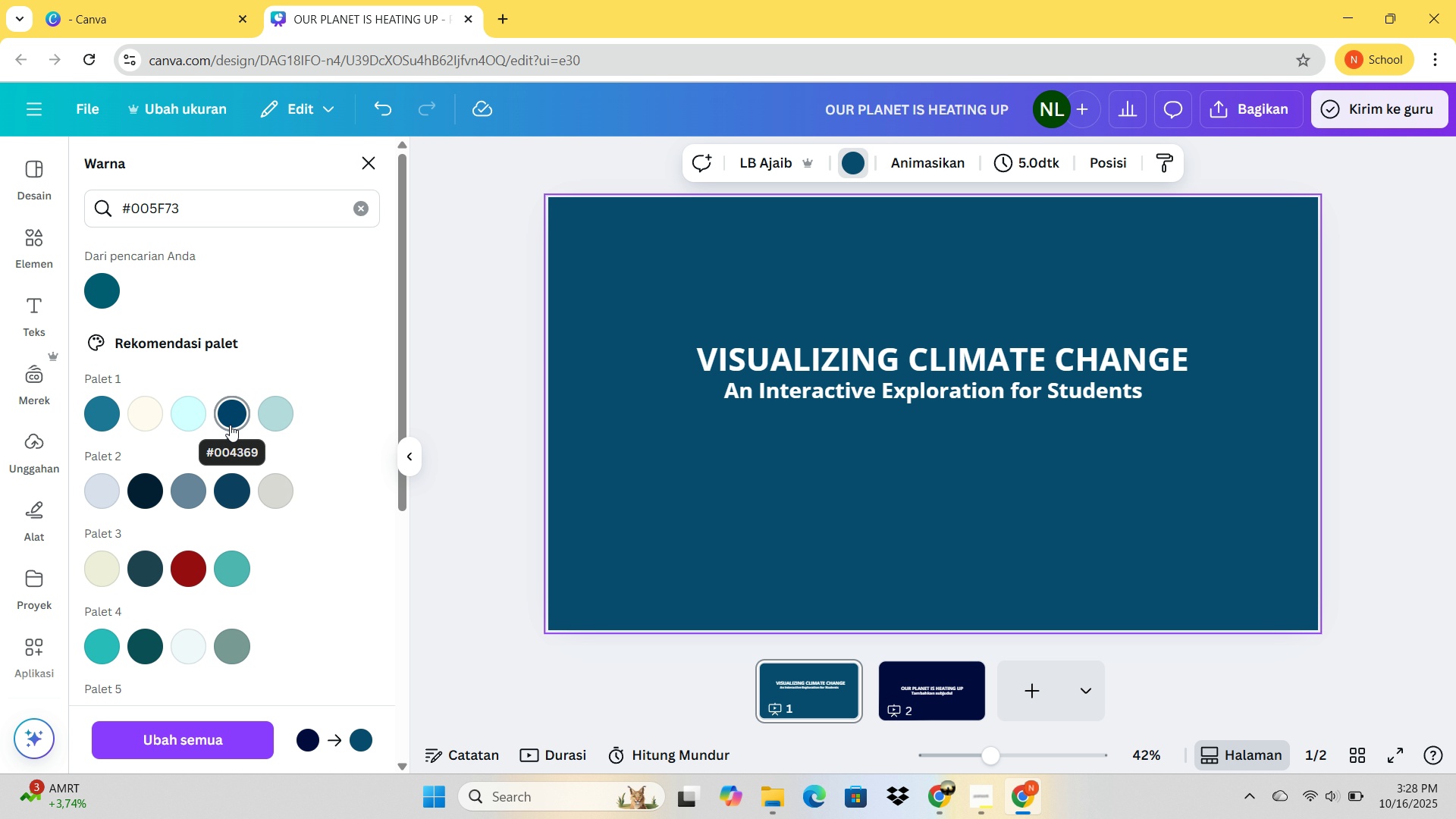 
left_click([230, 425])
 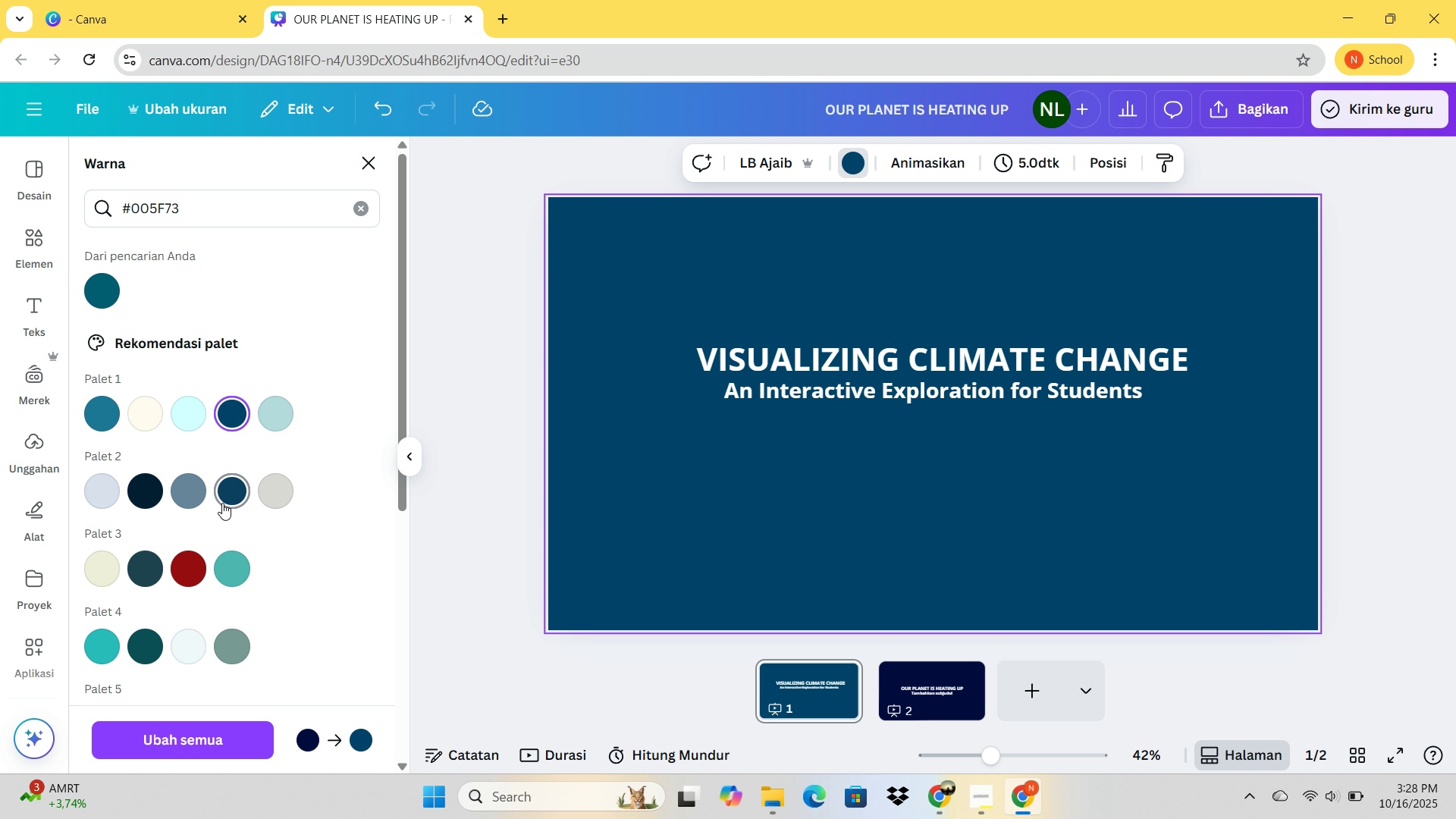 
double_click([222, 503])
 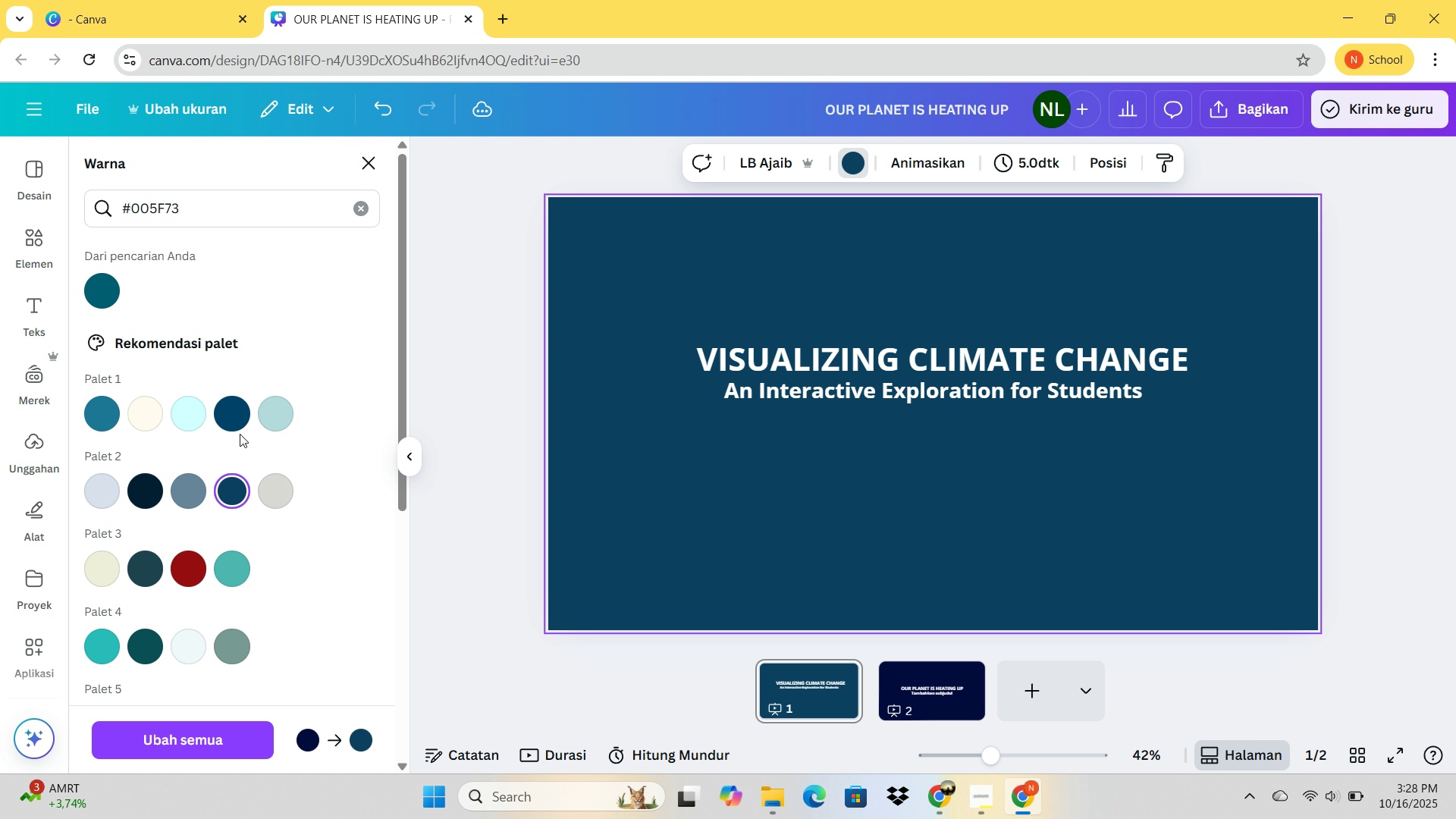 
left_click([240, 434])
 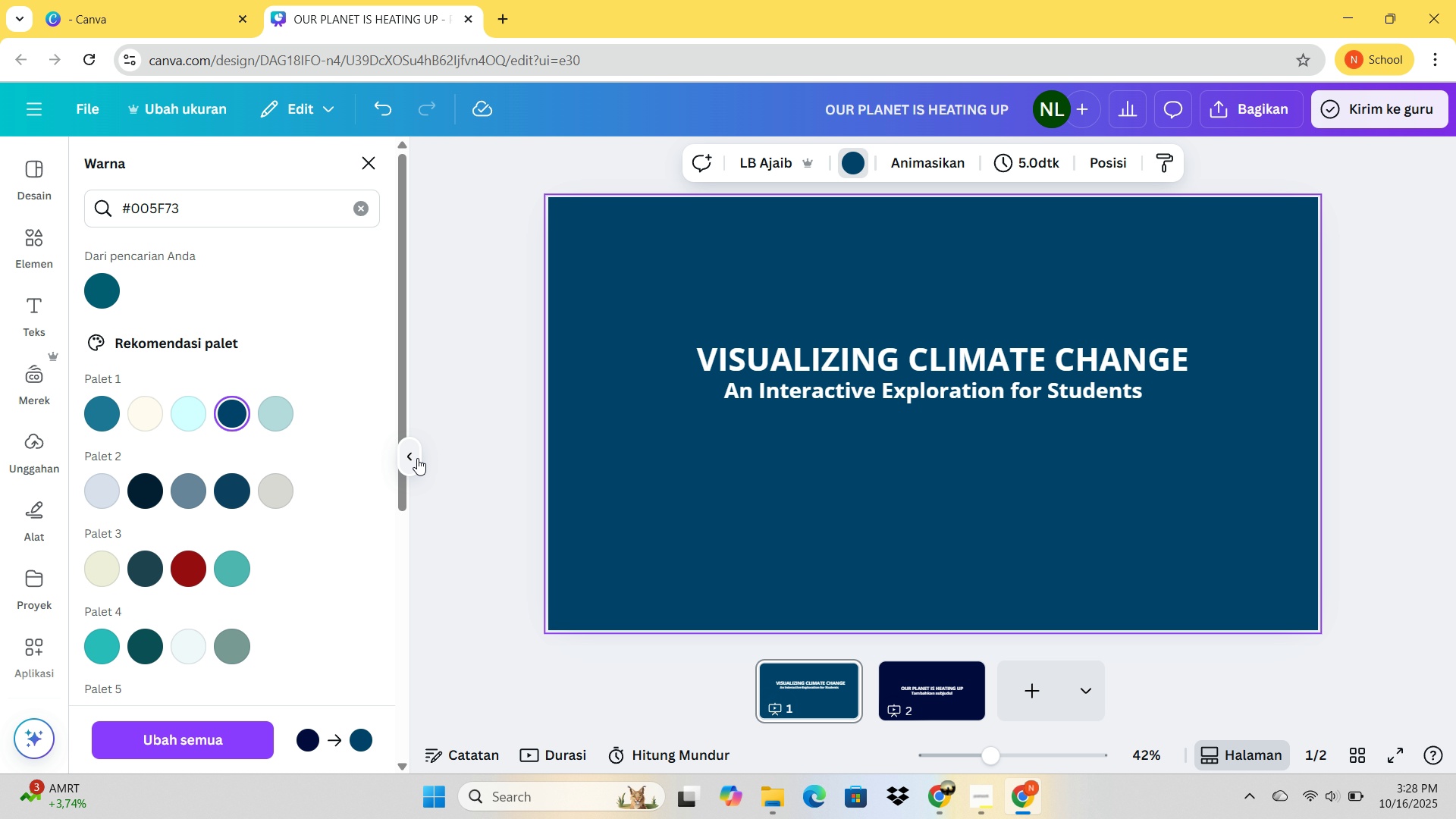 
left_click([879, 354])
 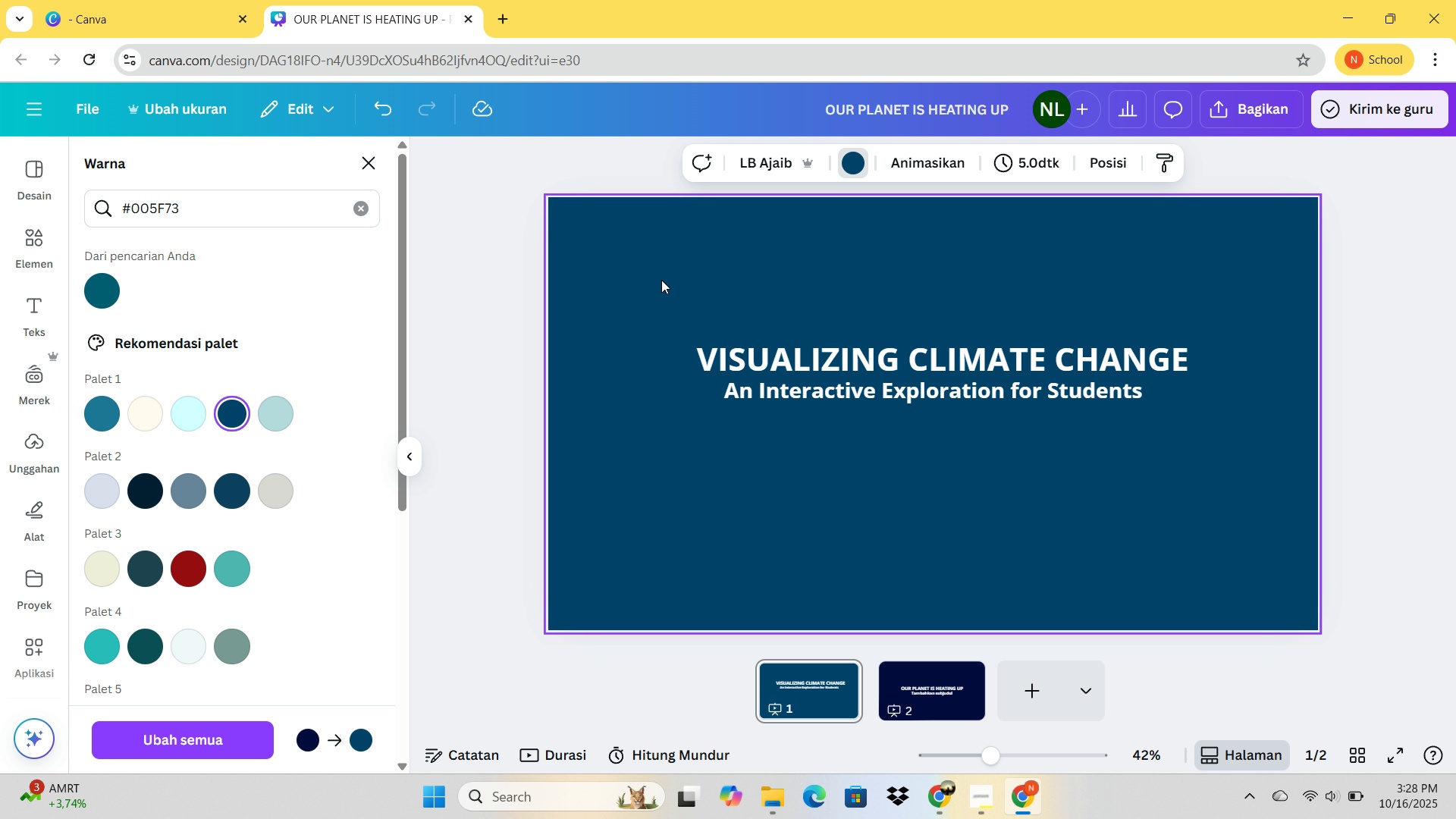 
left_click([661, 280])
 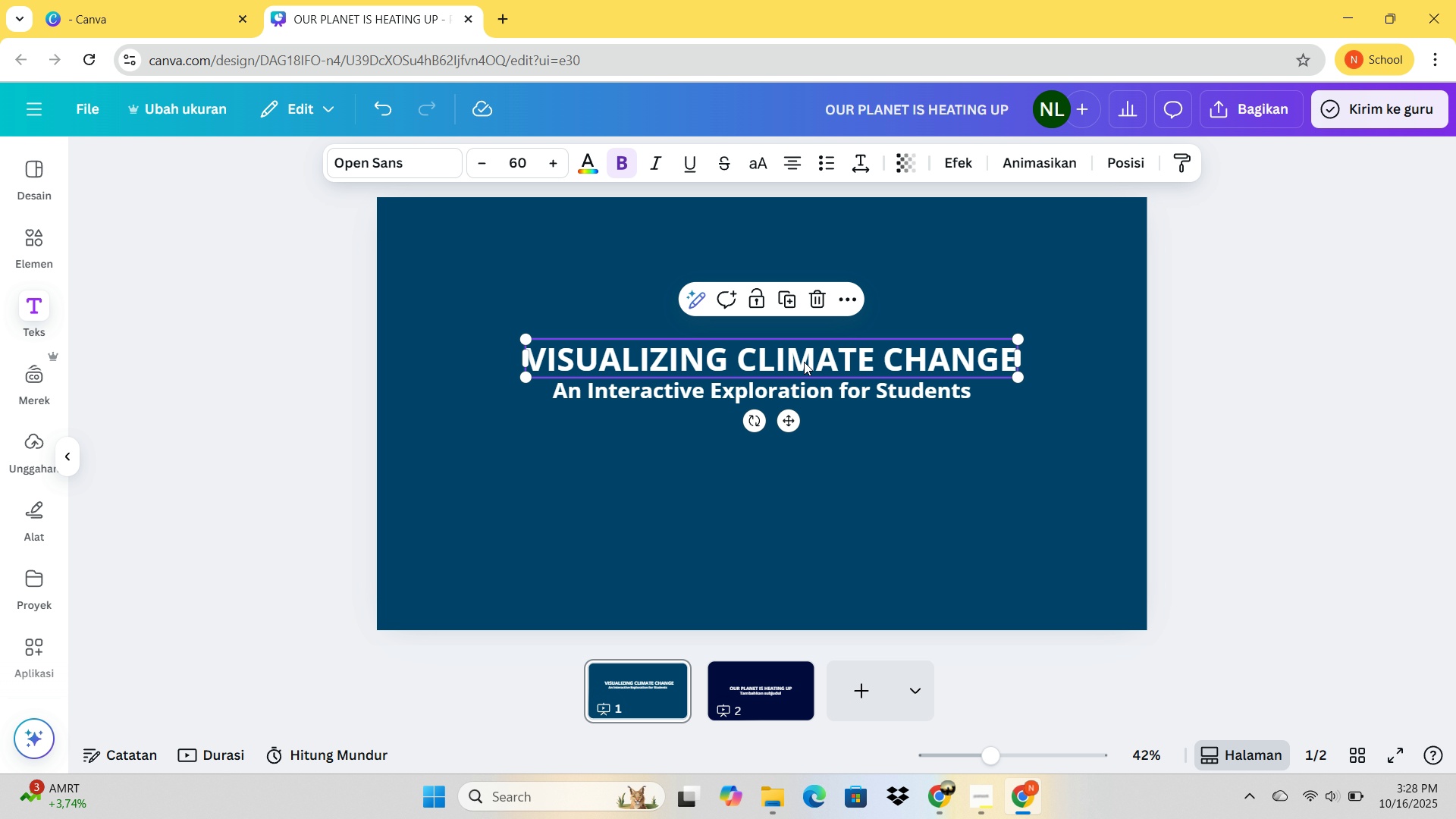 
left_click_drag(start_coordinate=[803, 362], to_coordinate=[798, 352])
 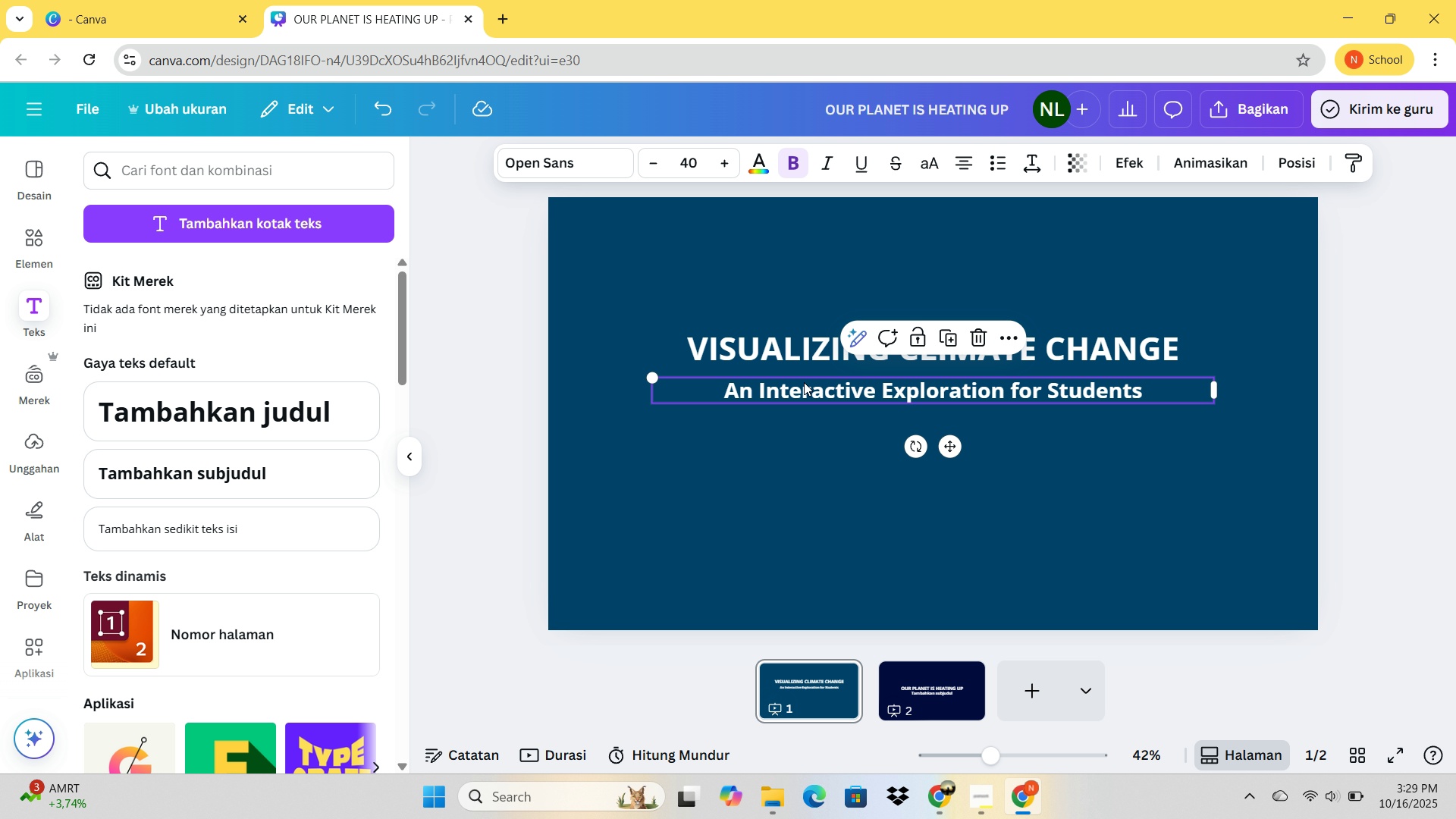 
left_click([804, 382])
 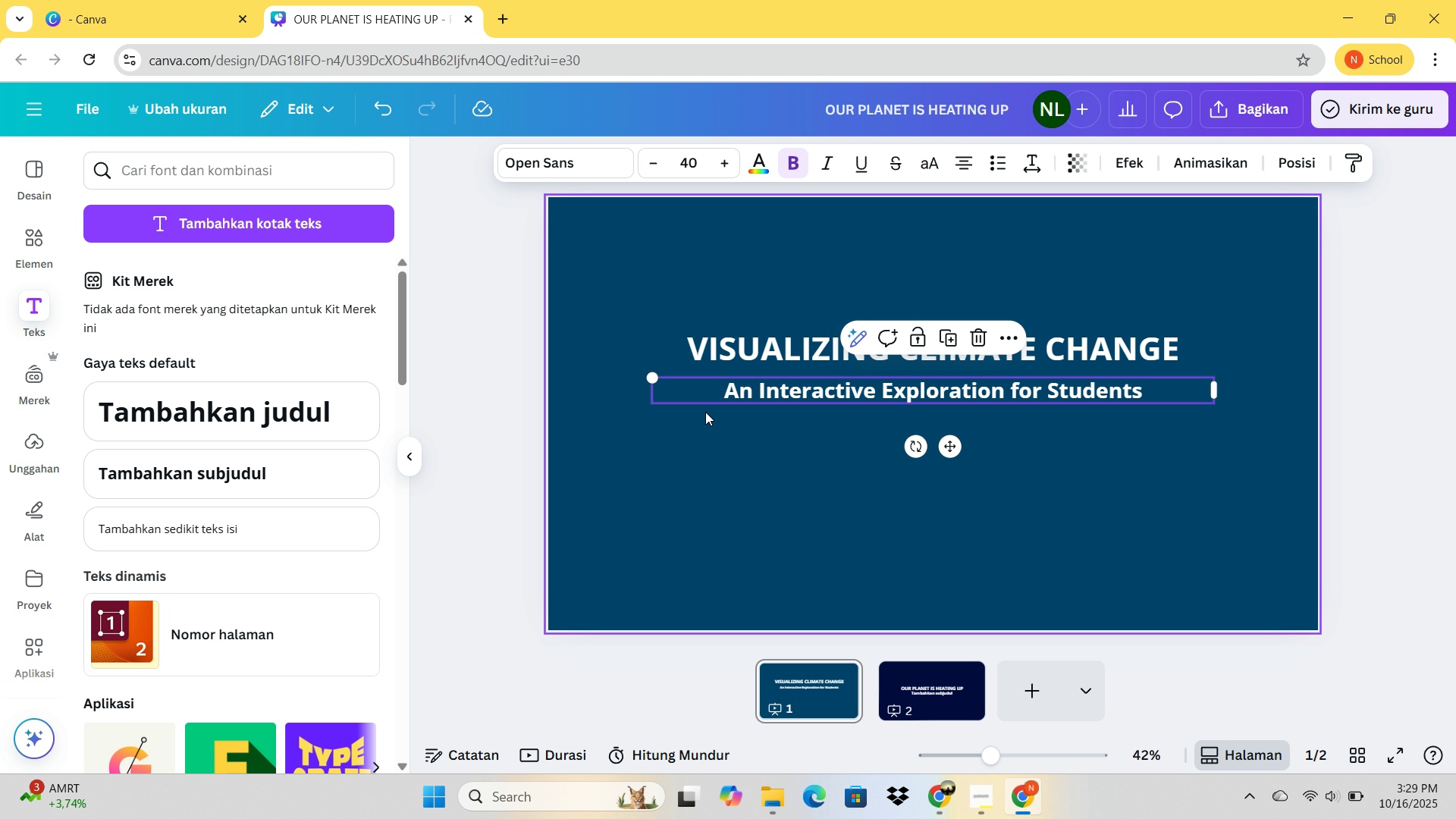 
wait(8.02)
 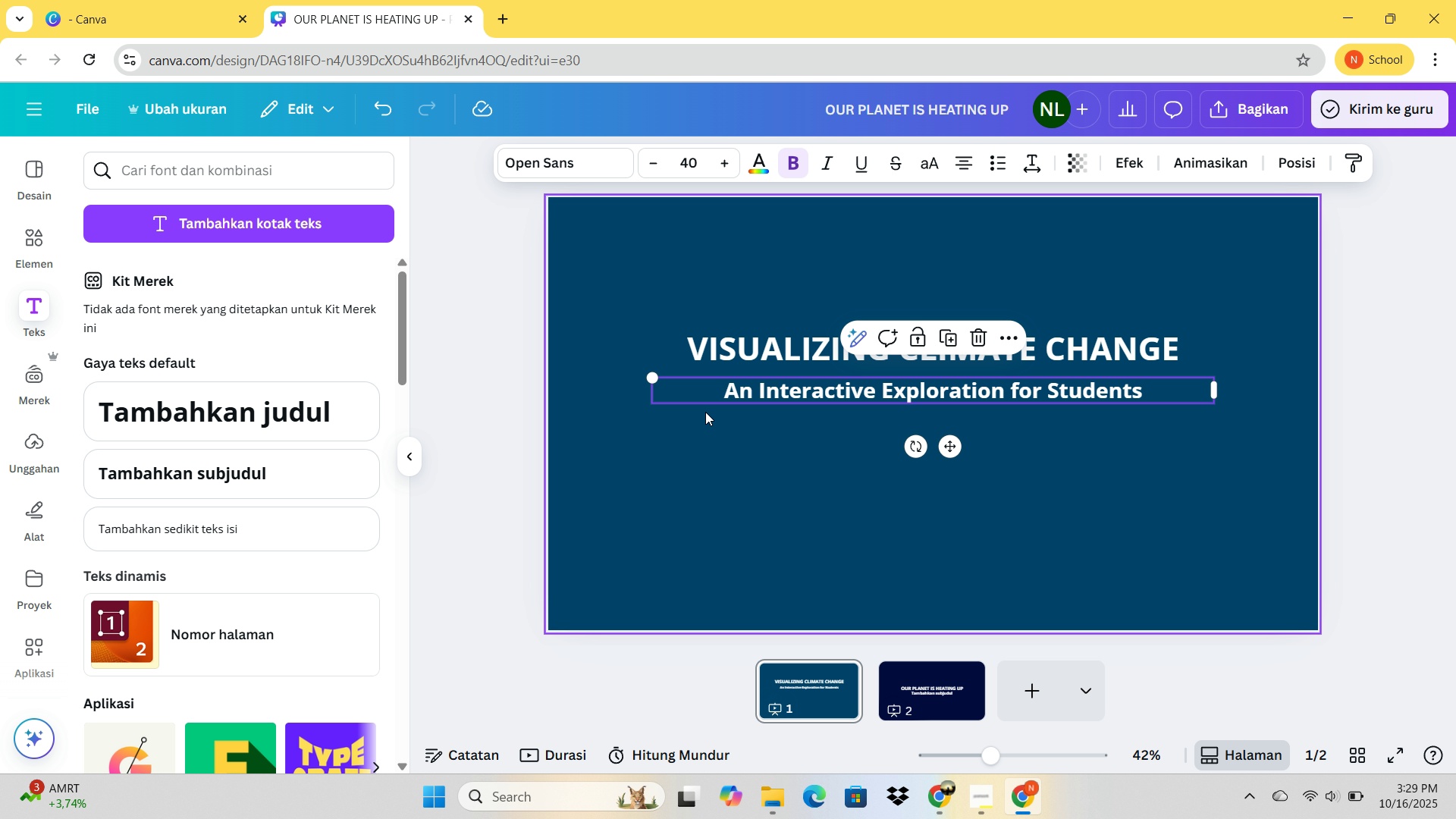 
left_click([631, 163])
 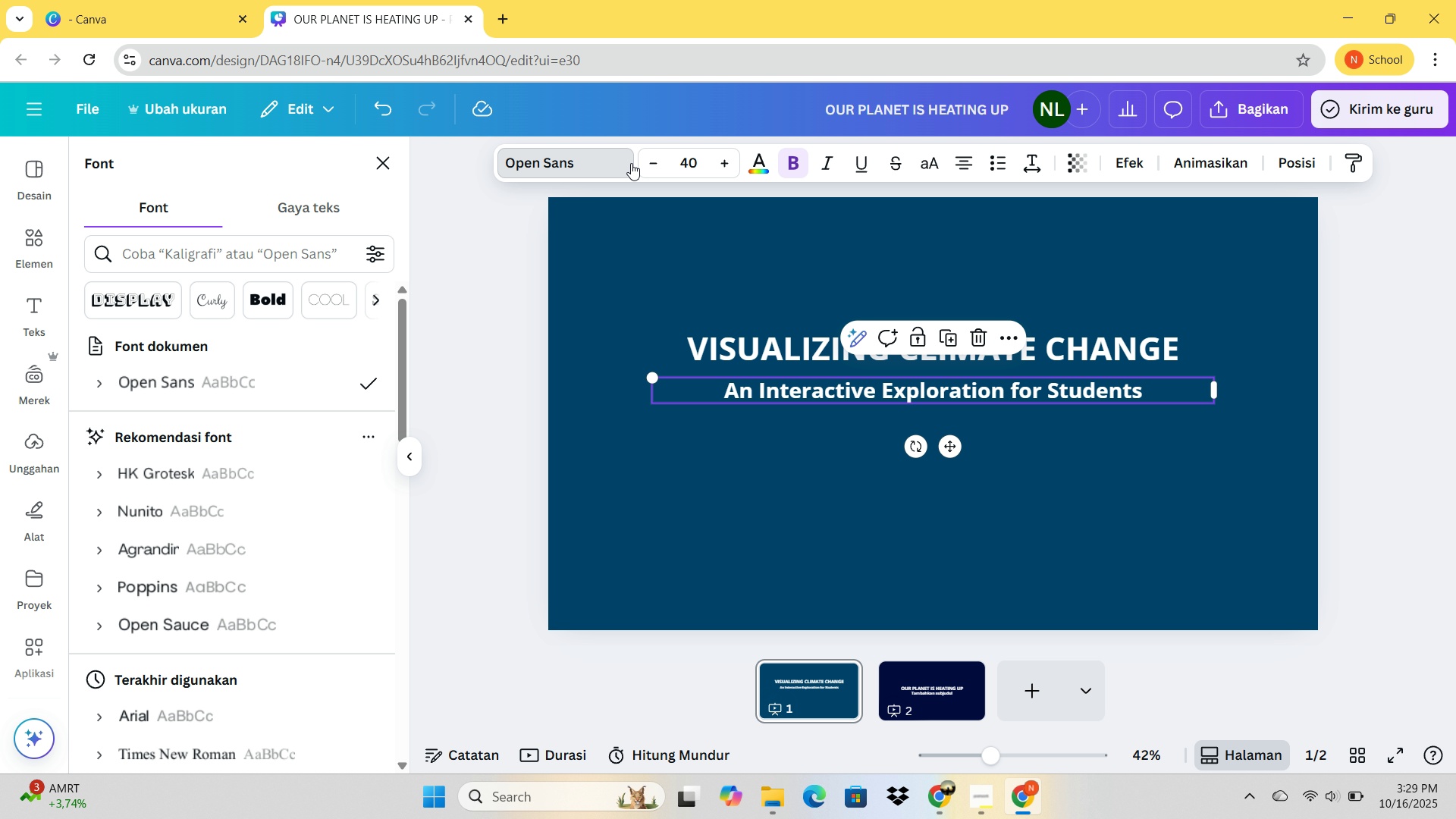 
left_click([631, 163])
 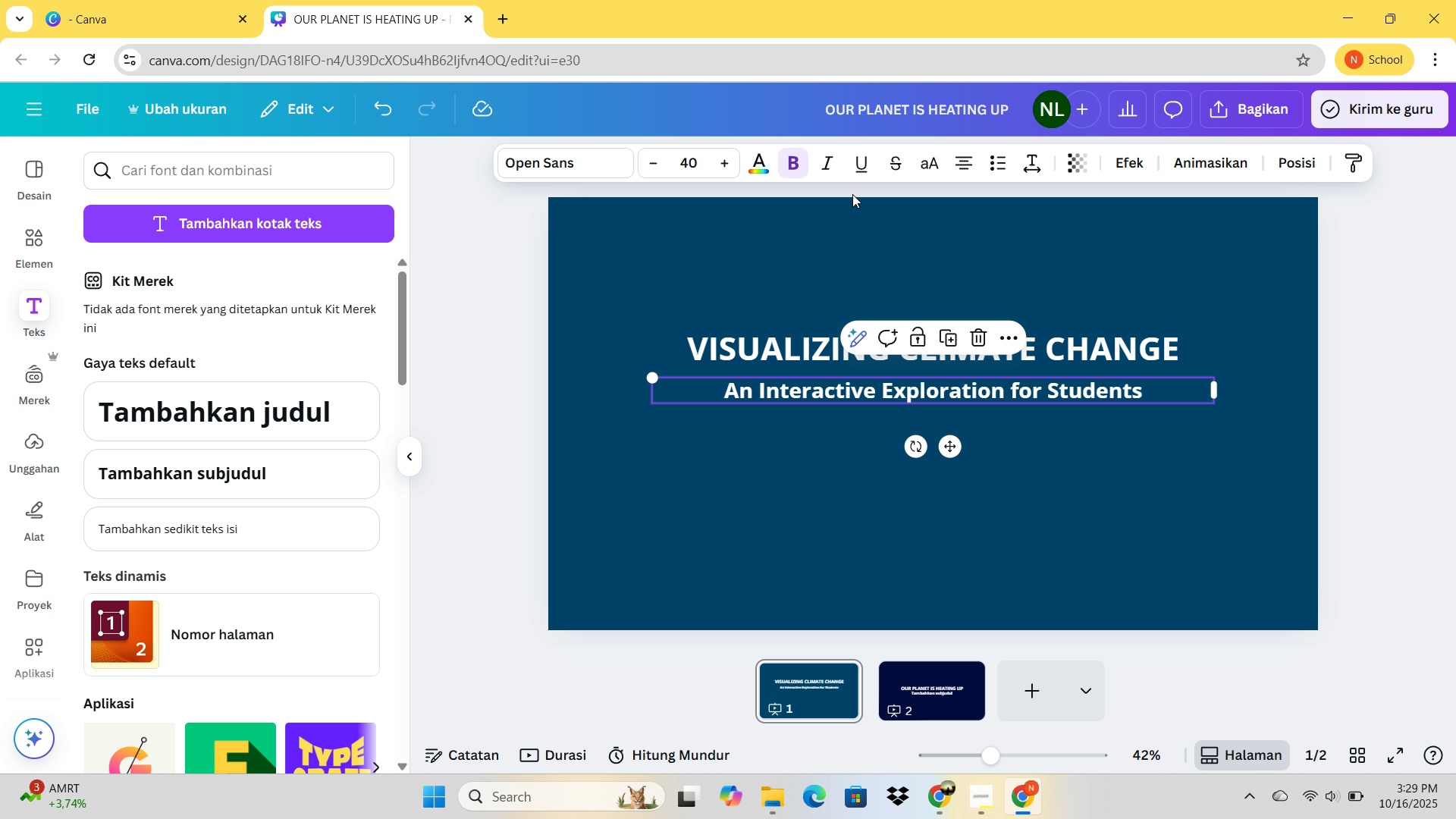 
left_click([764, 160])
 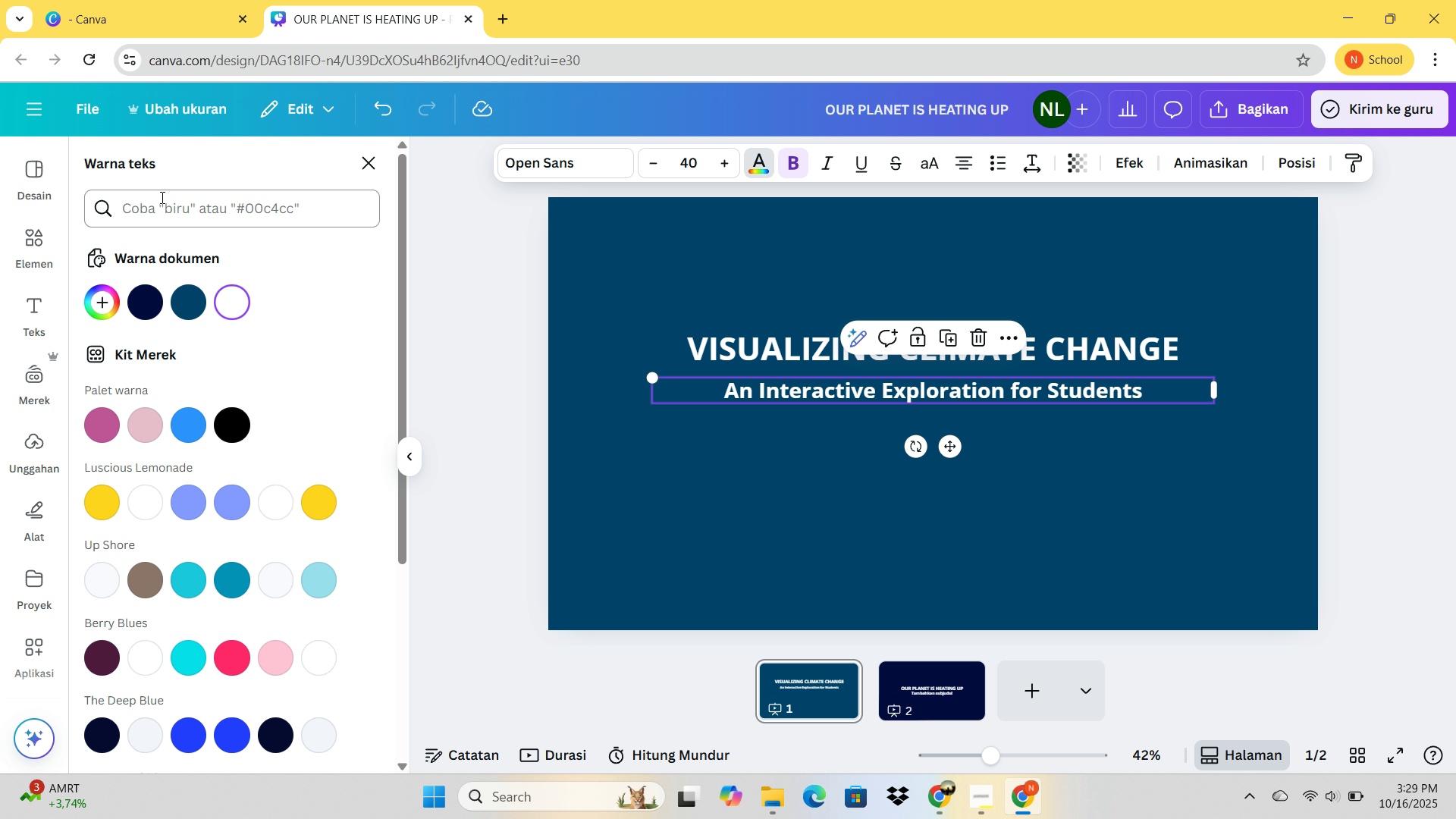 
double_click([168, 197])
 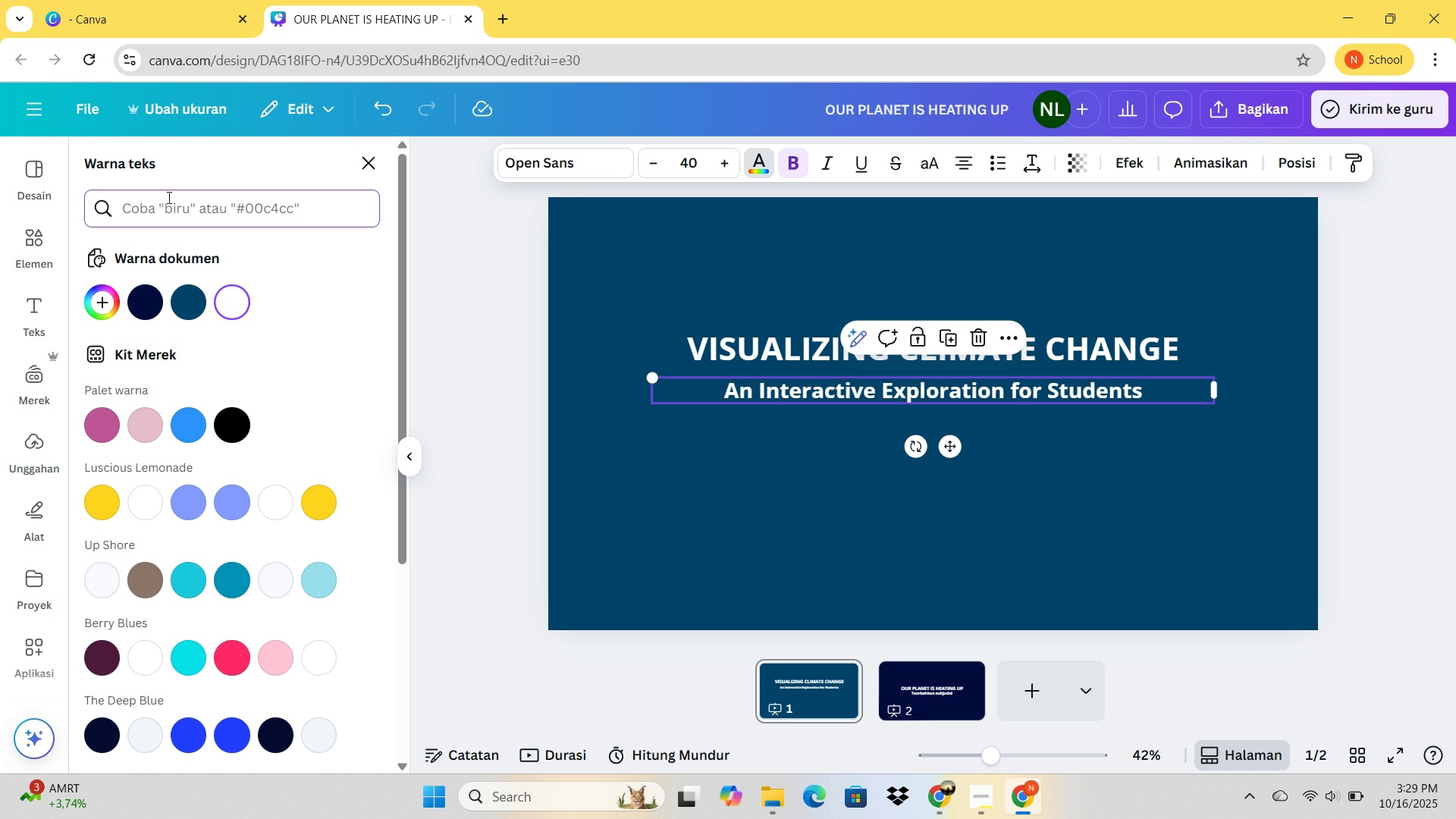 
type(#E9D8A6)
 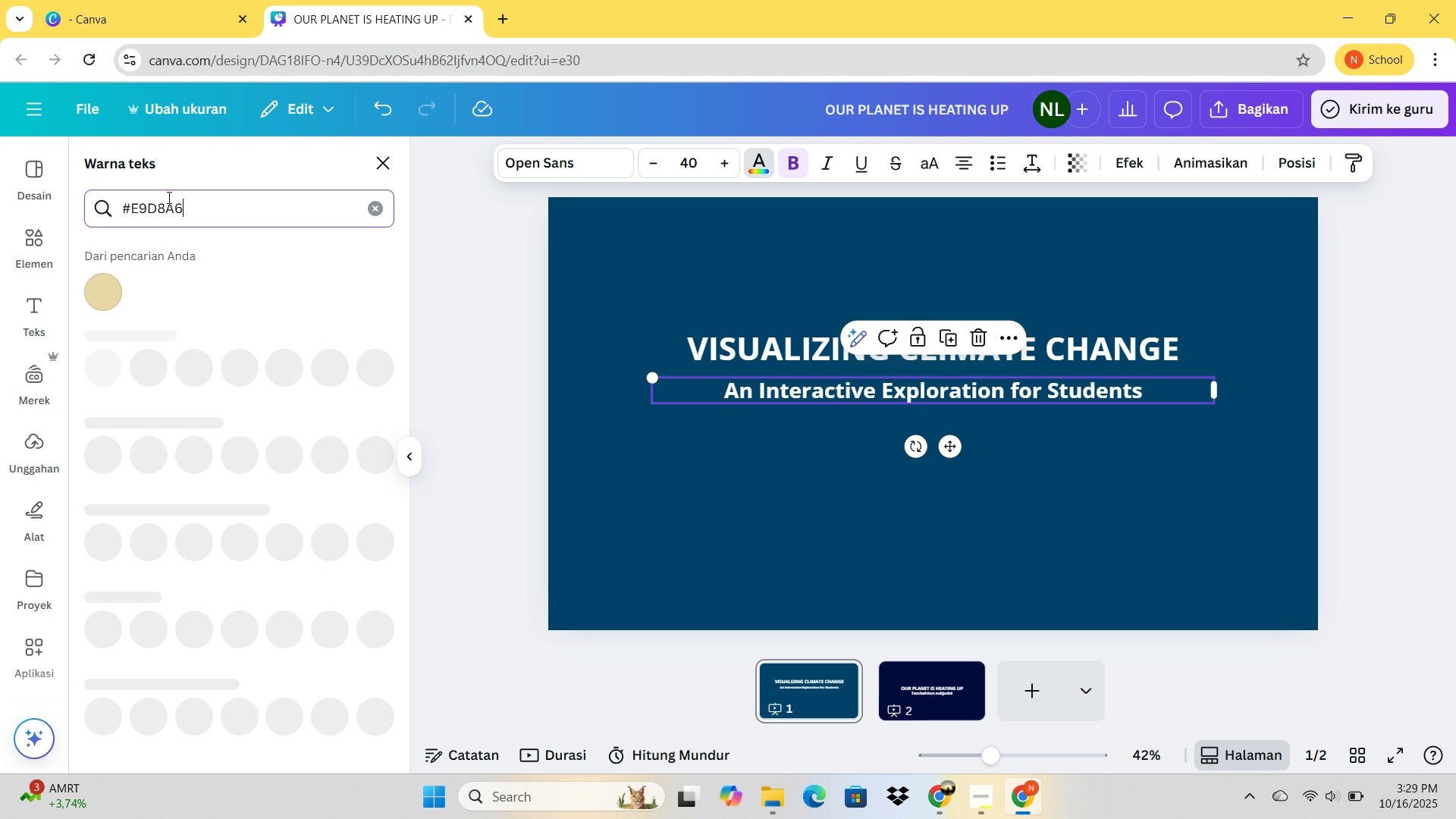 
scroll: coordinate [180, 221], scroll_direction: down, amount: 1.0
 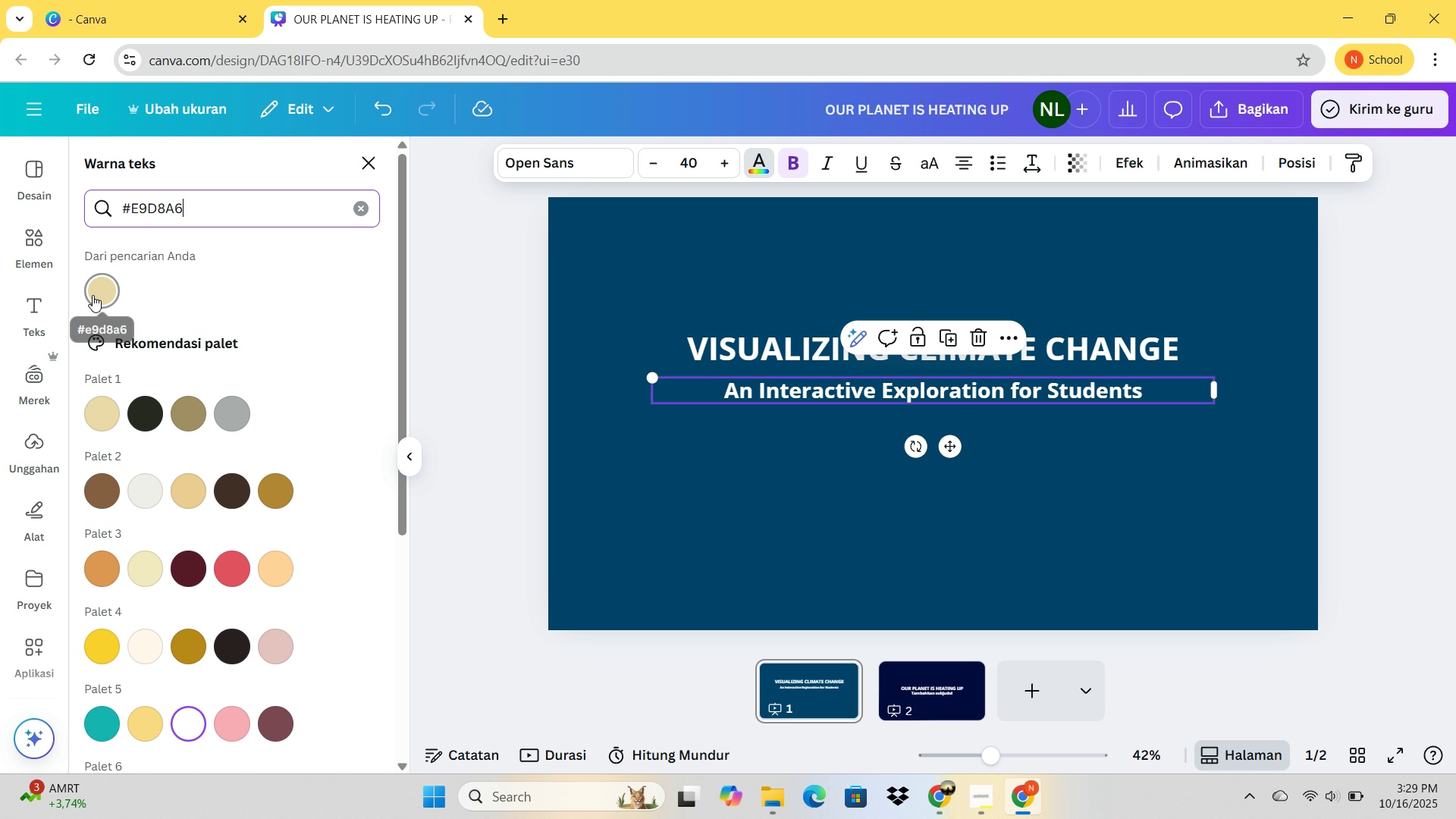 
left_click([93, 295])
 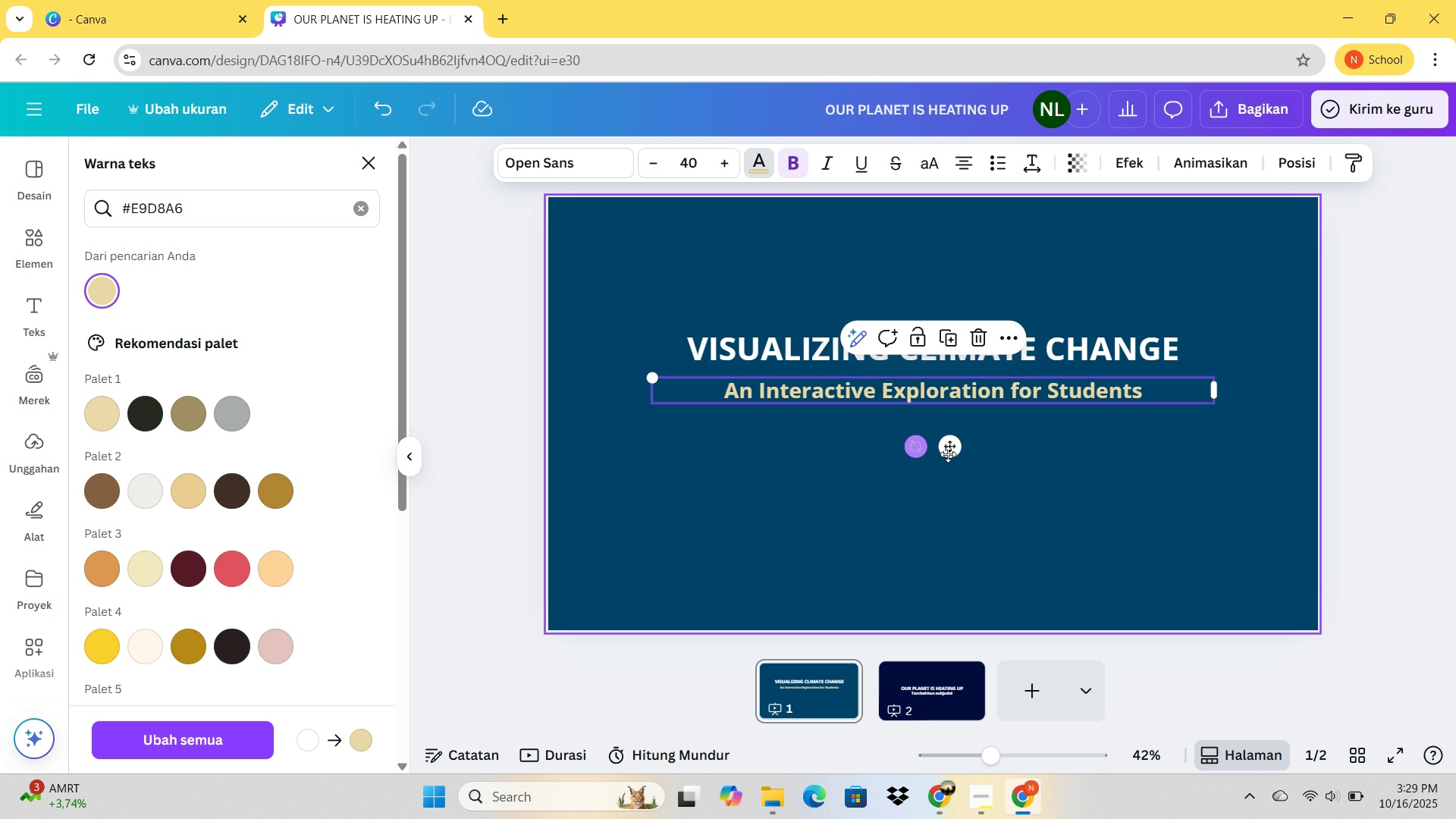 
left_click_drag(start_coordinate=[952, 455], to_coordinate=[948, 444])
 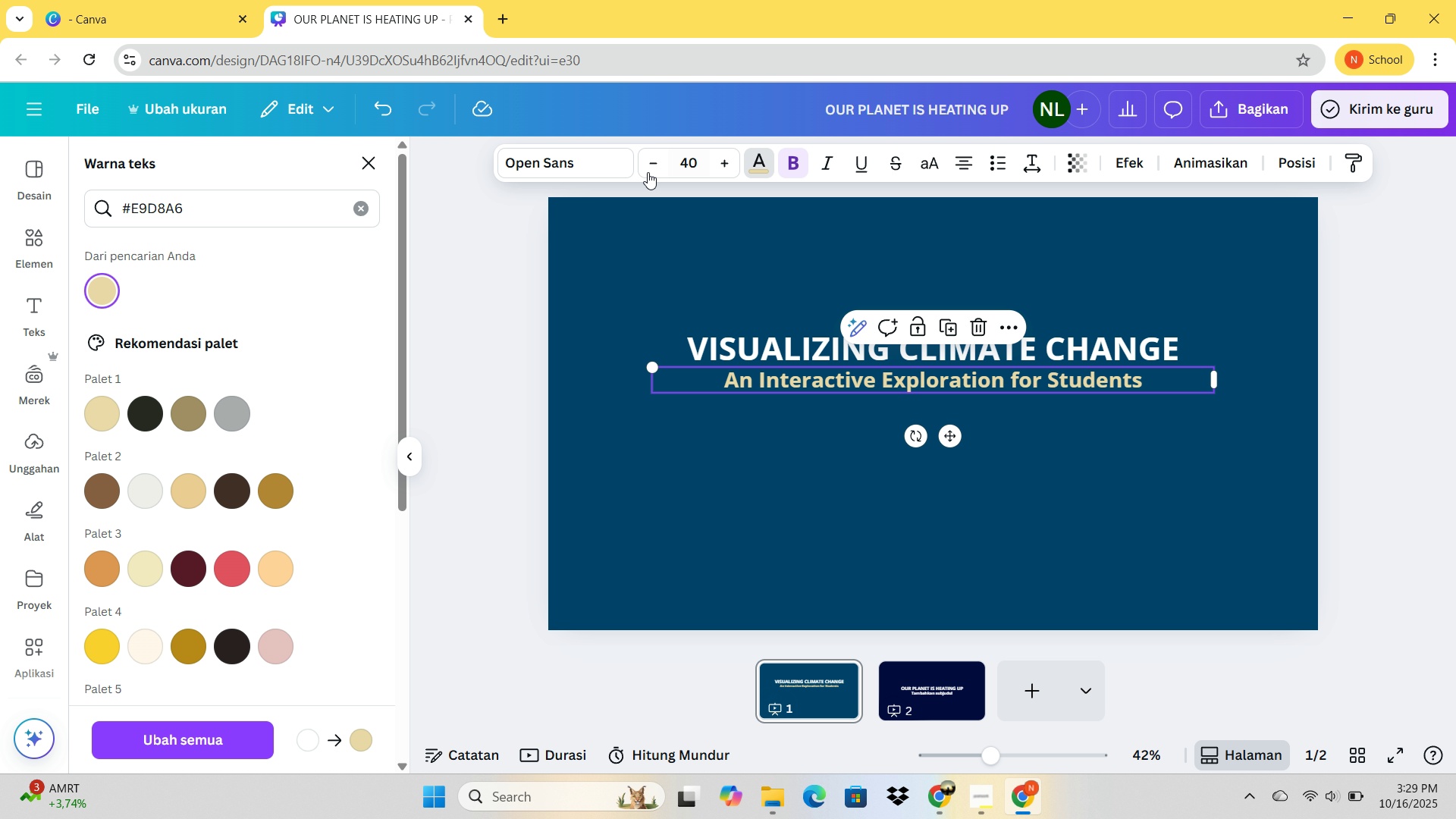 
left_click([639, 170])
 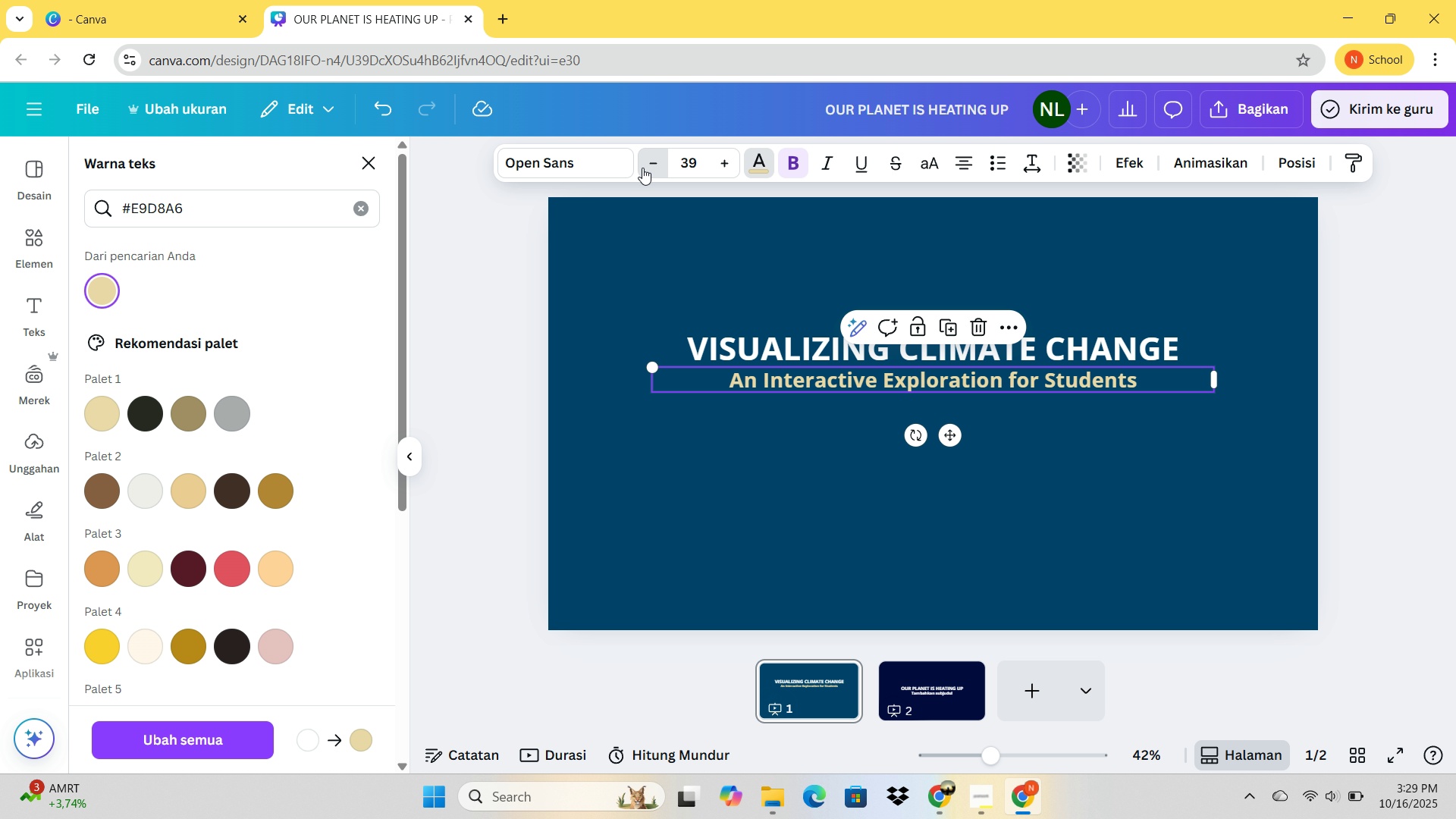 
double_click([642, 168])
 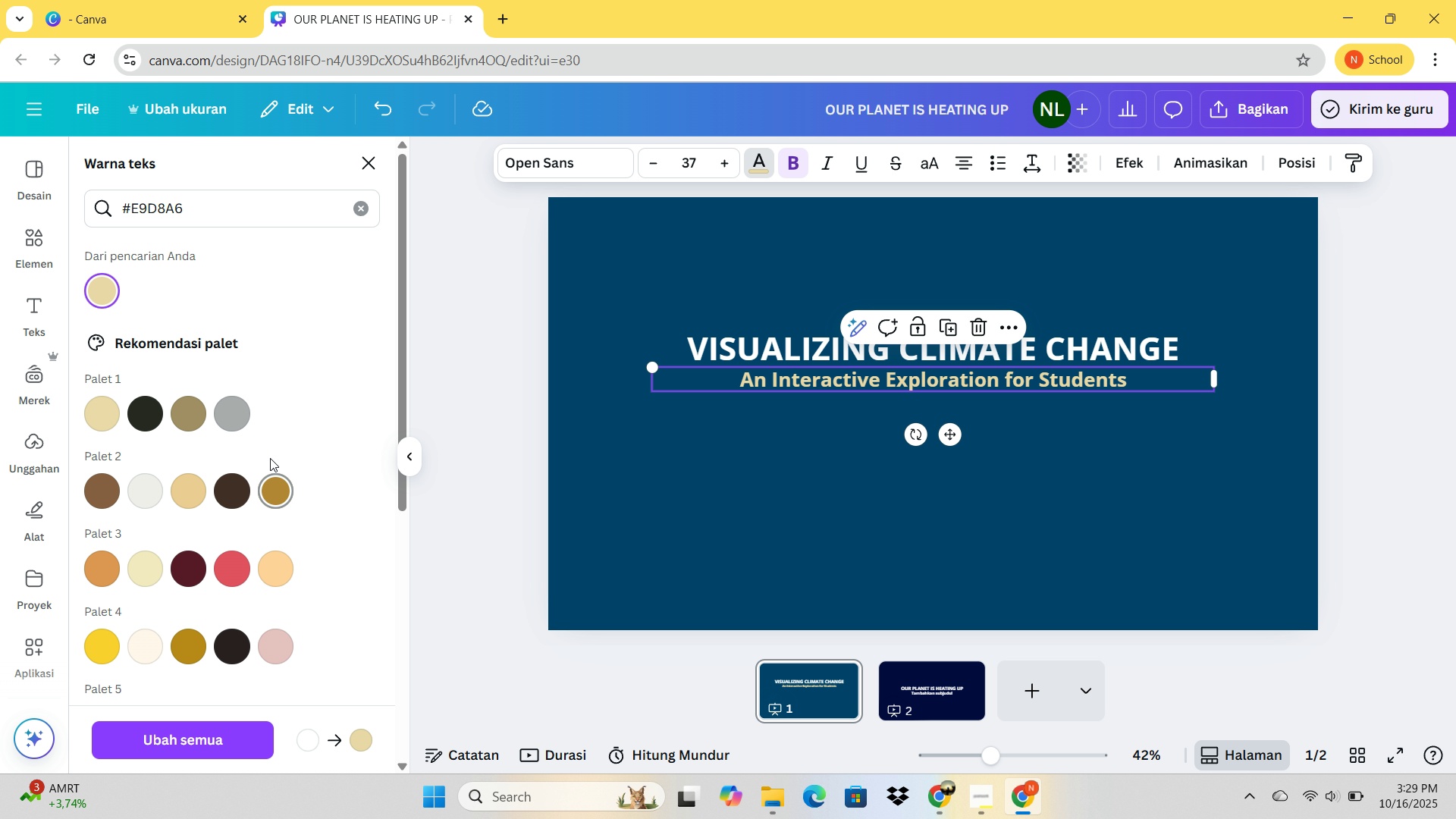 
wait(5.14)
 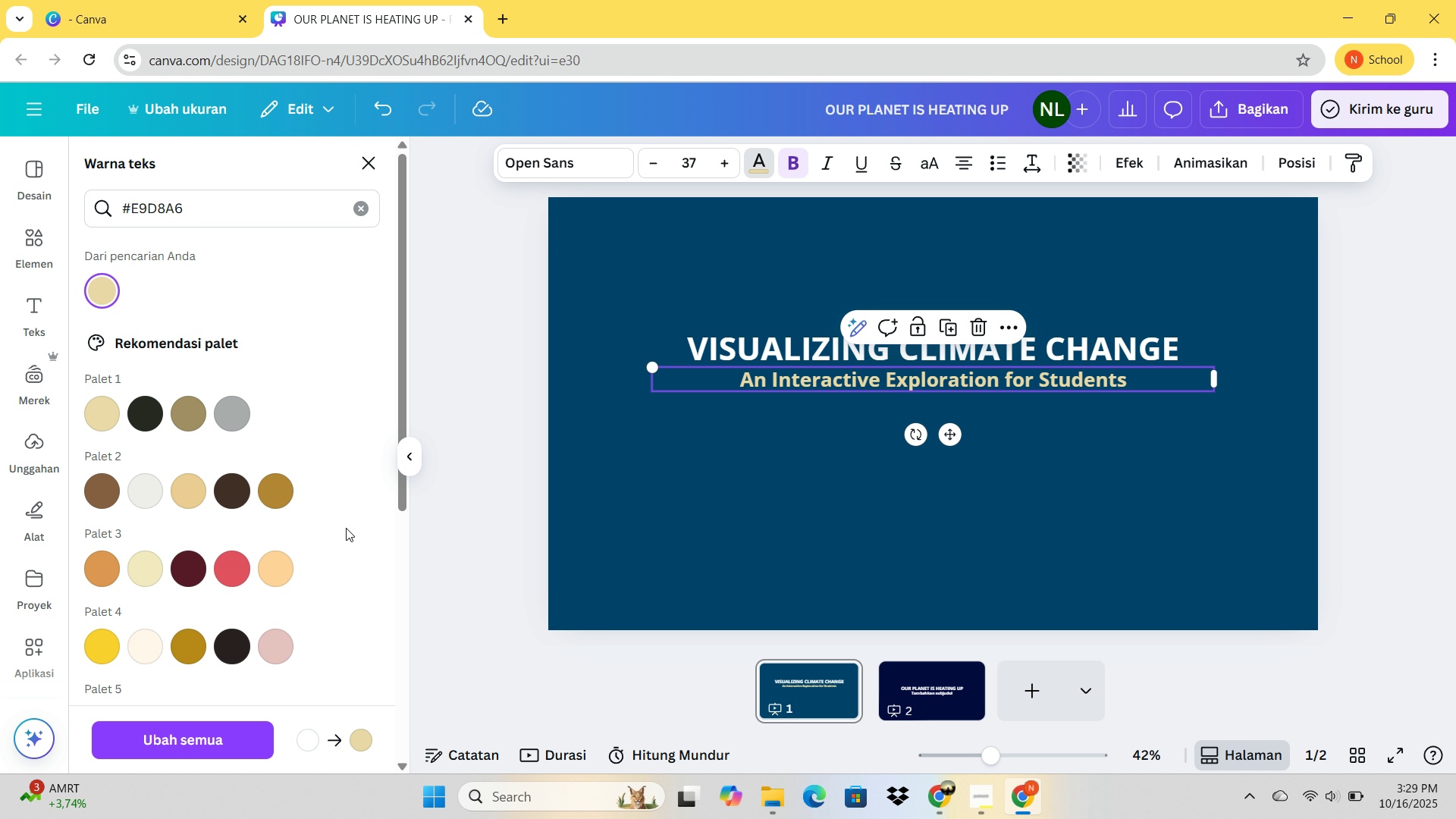 
left_click([39, 226])
 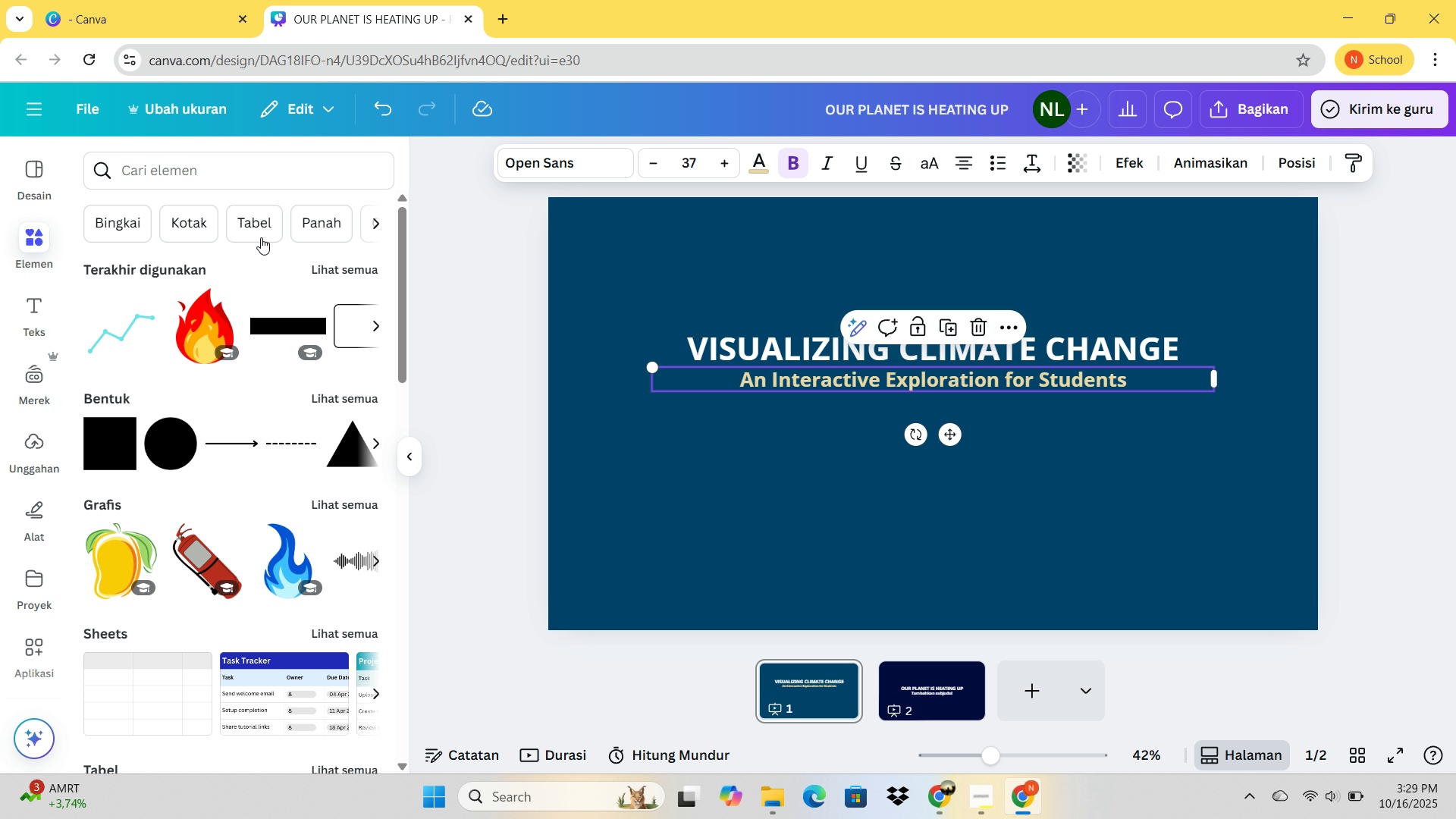 
left_click([220, 179])
 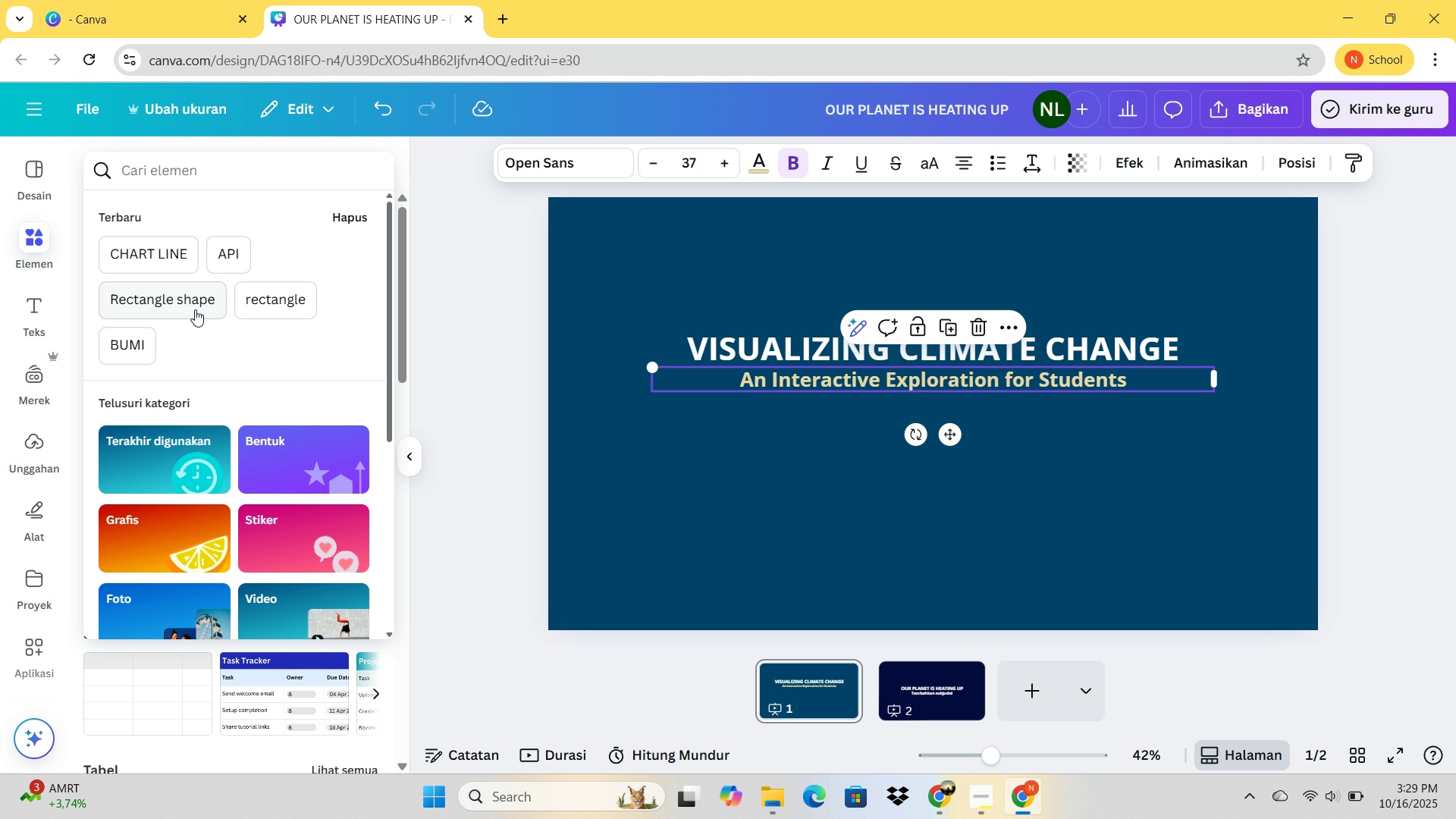 
left_click([140, 337])
 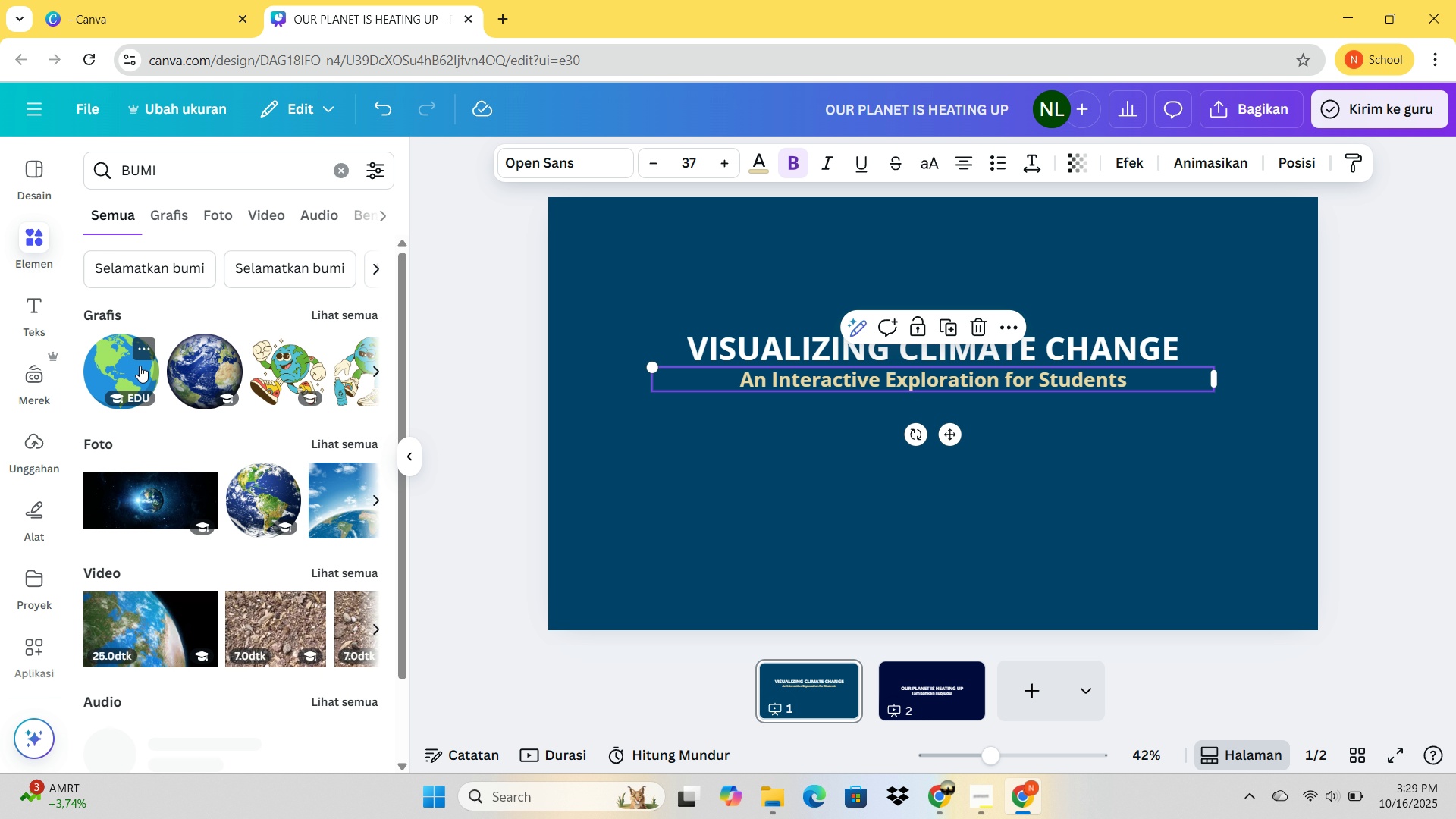 
left_click([133, 366])
 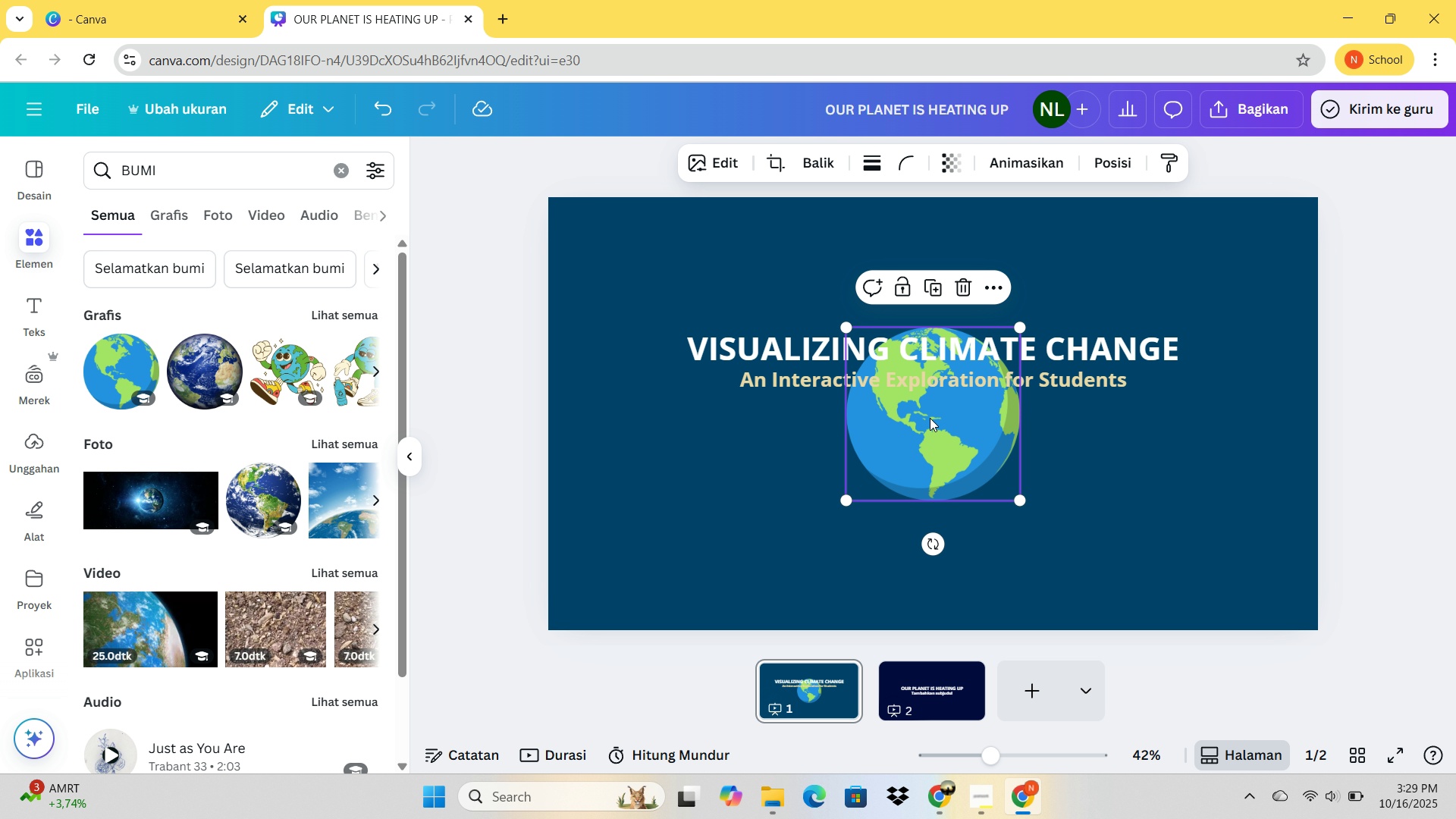 
left_click_drag(start_coordinate=[930, 418], to_coordinate=[941, 491])
 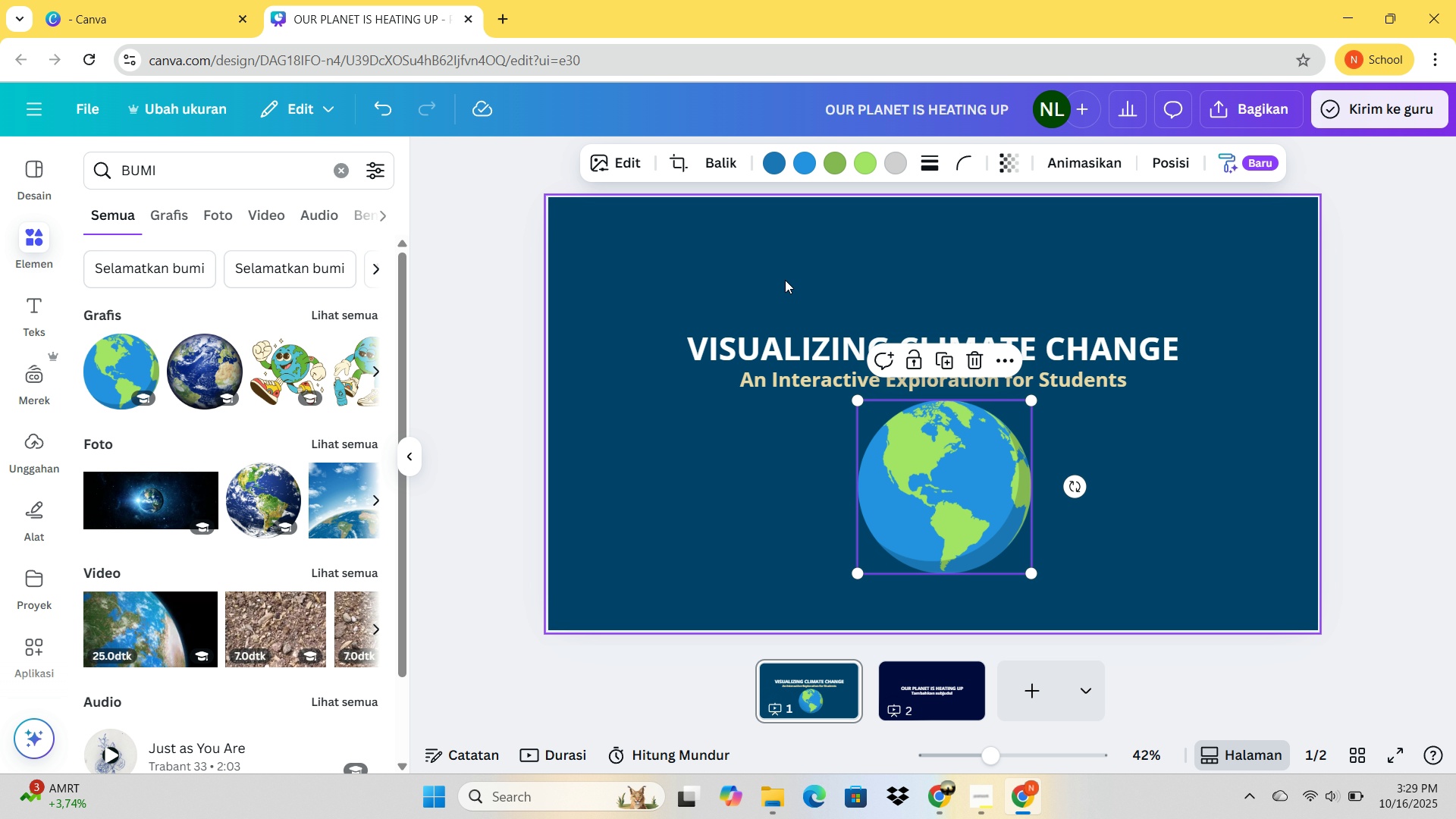 
double_click([785, 280])
 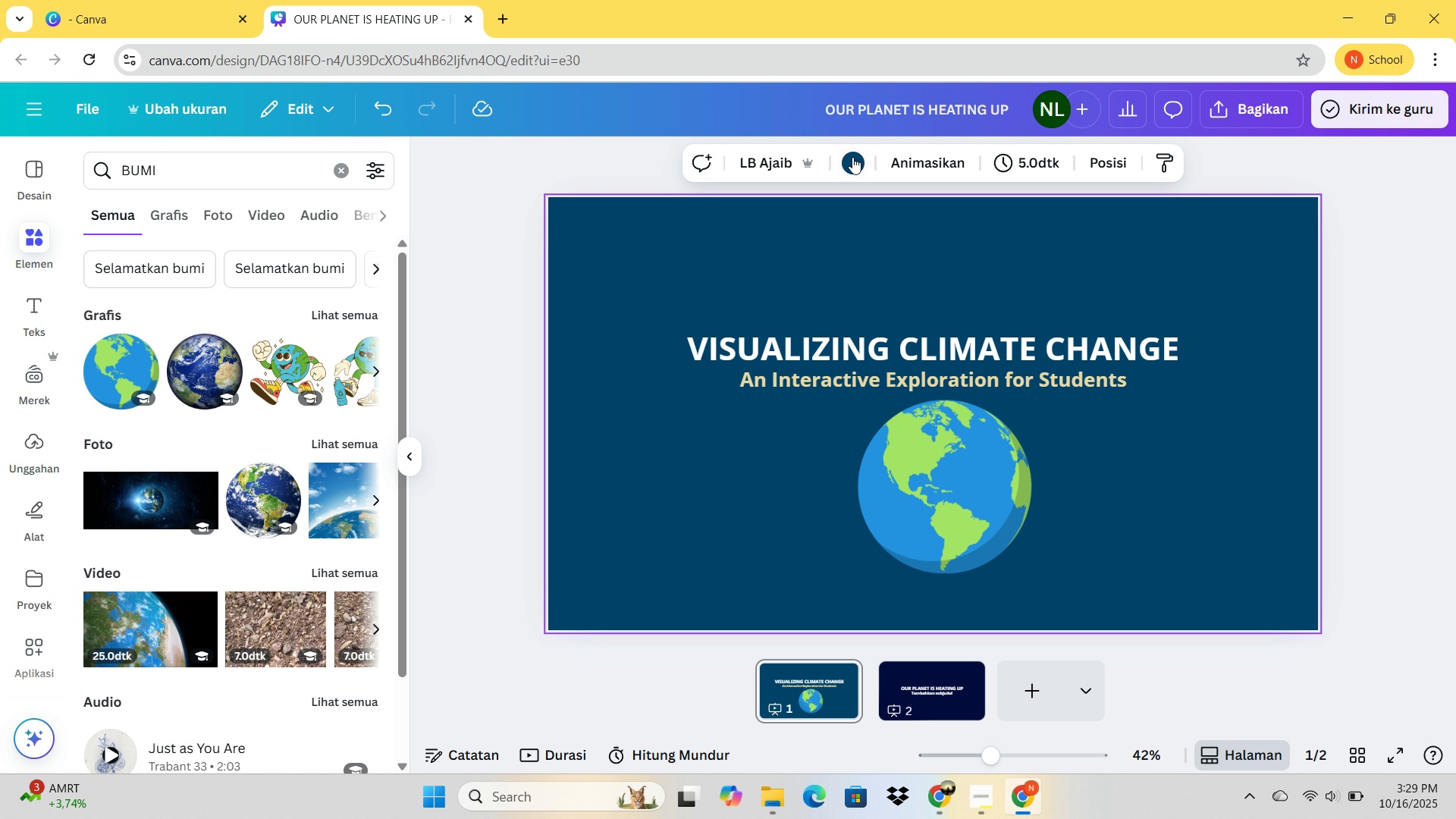 
left_click([852, 157])
 